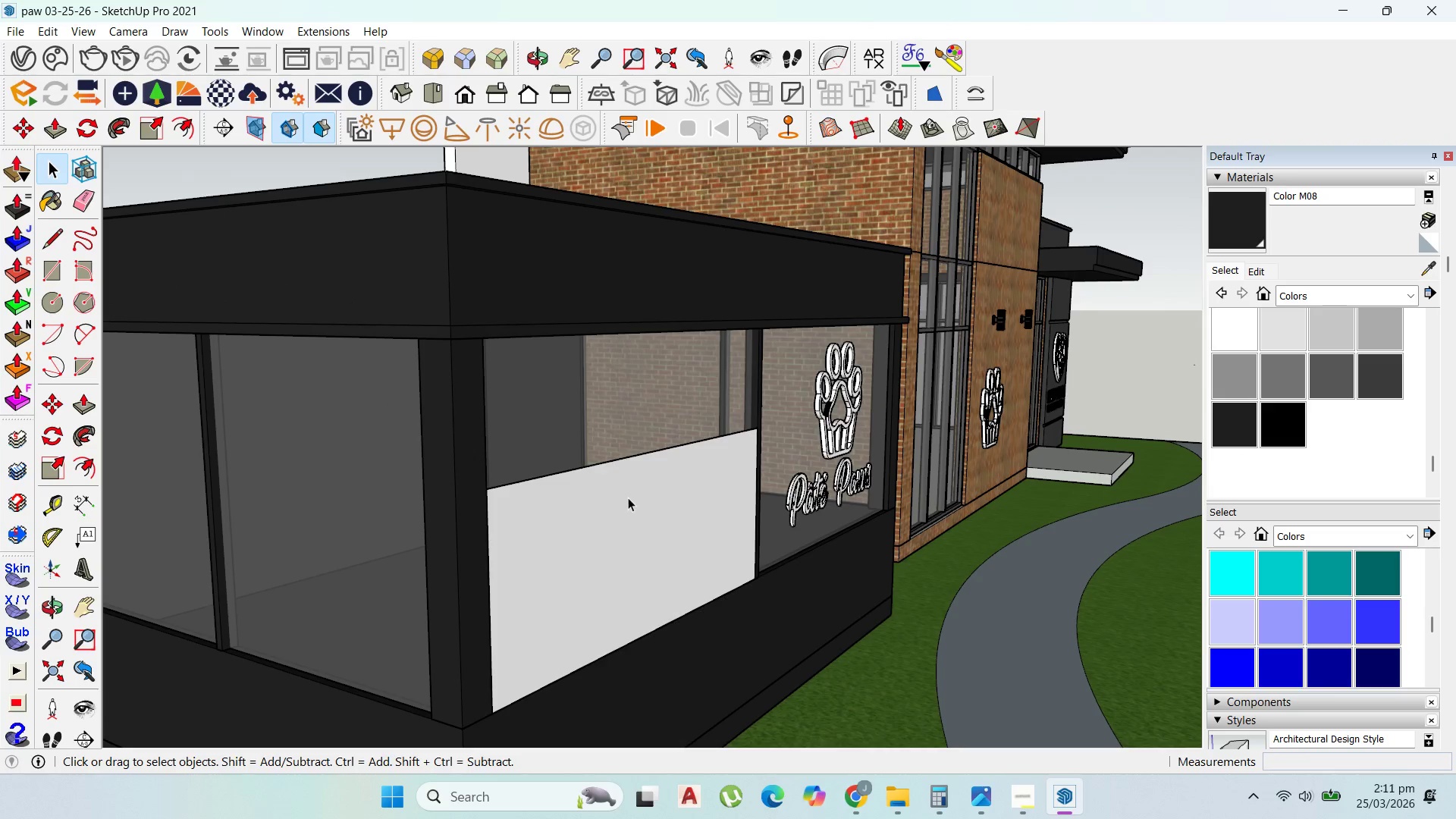 
left_click([189, 124])
 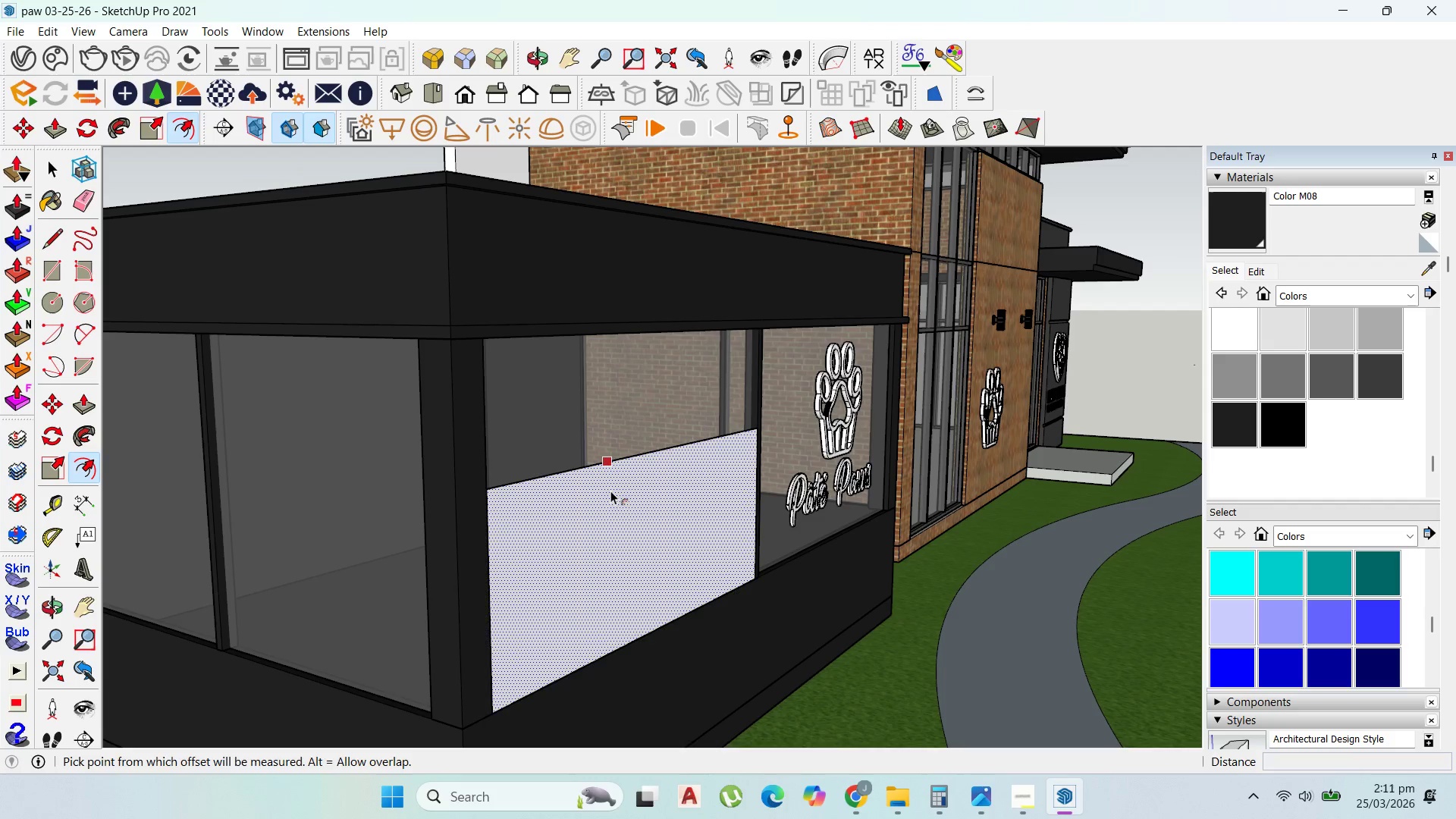 
left_click_drag(start_coordinate=[610, 489], to_coordinate=[610, 470])
 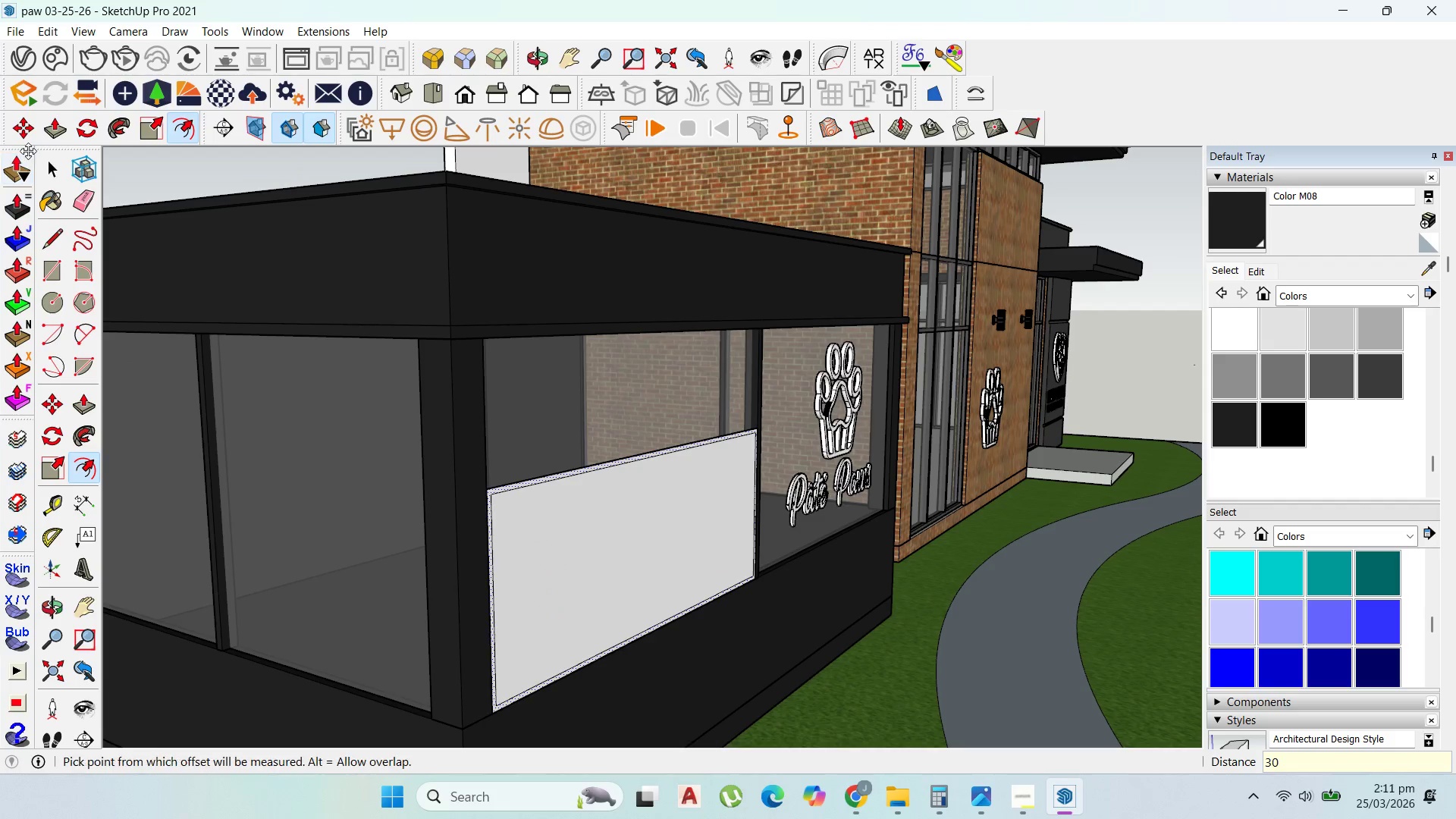 
type(30)
 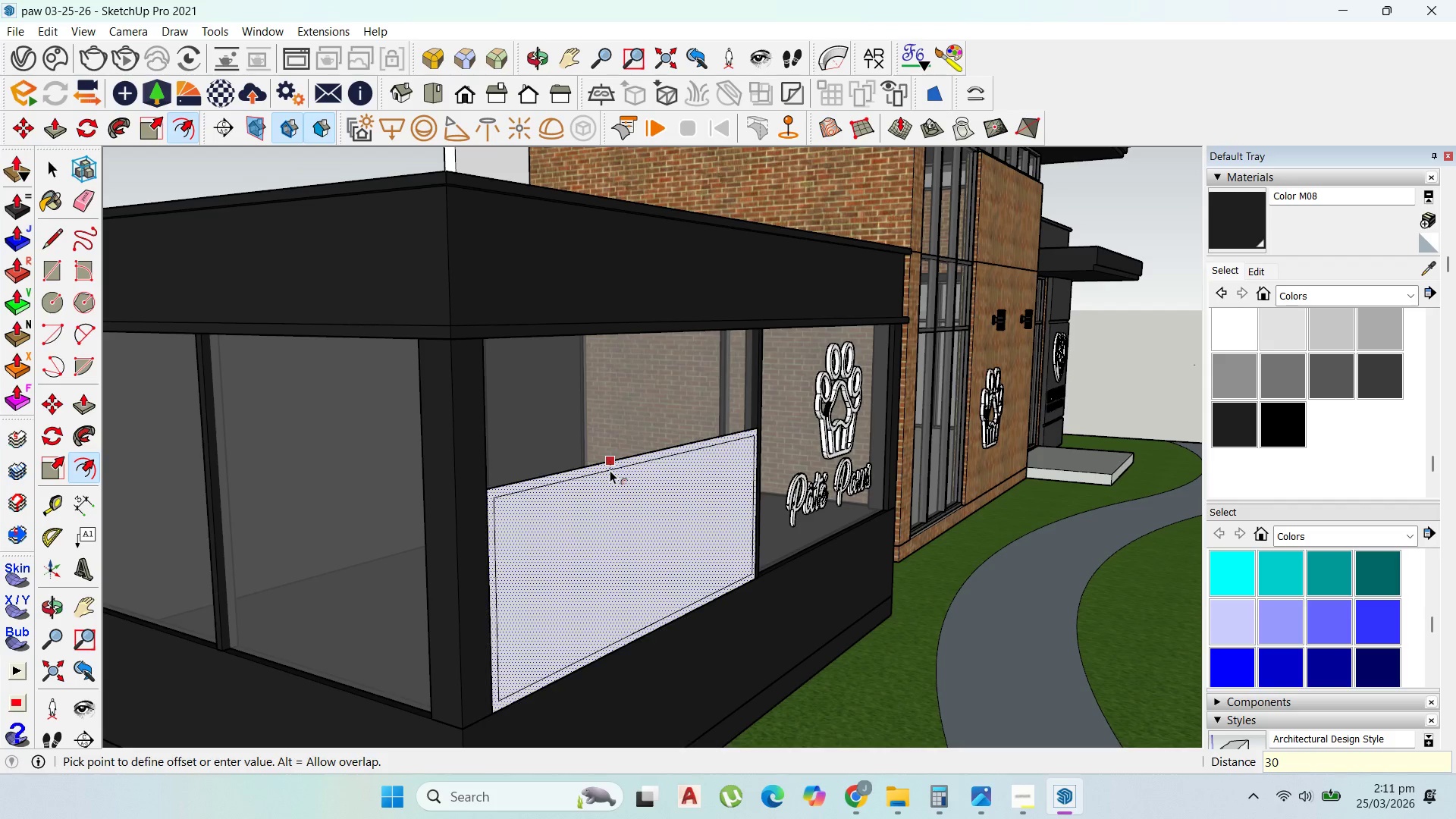 
key(Enter)
 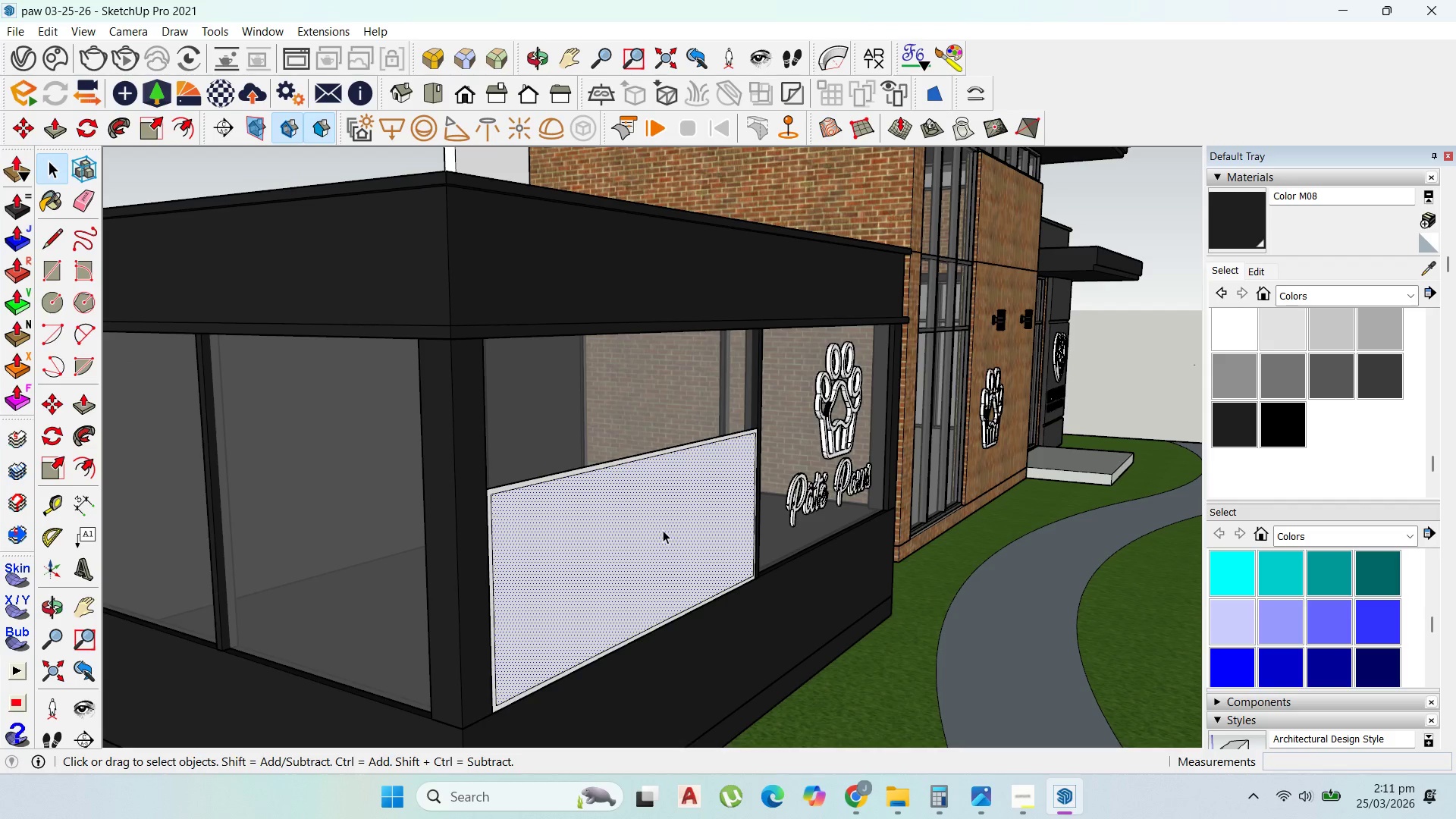 
key(P)
 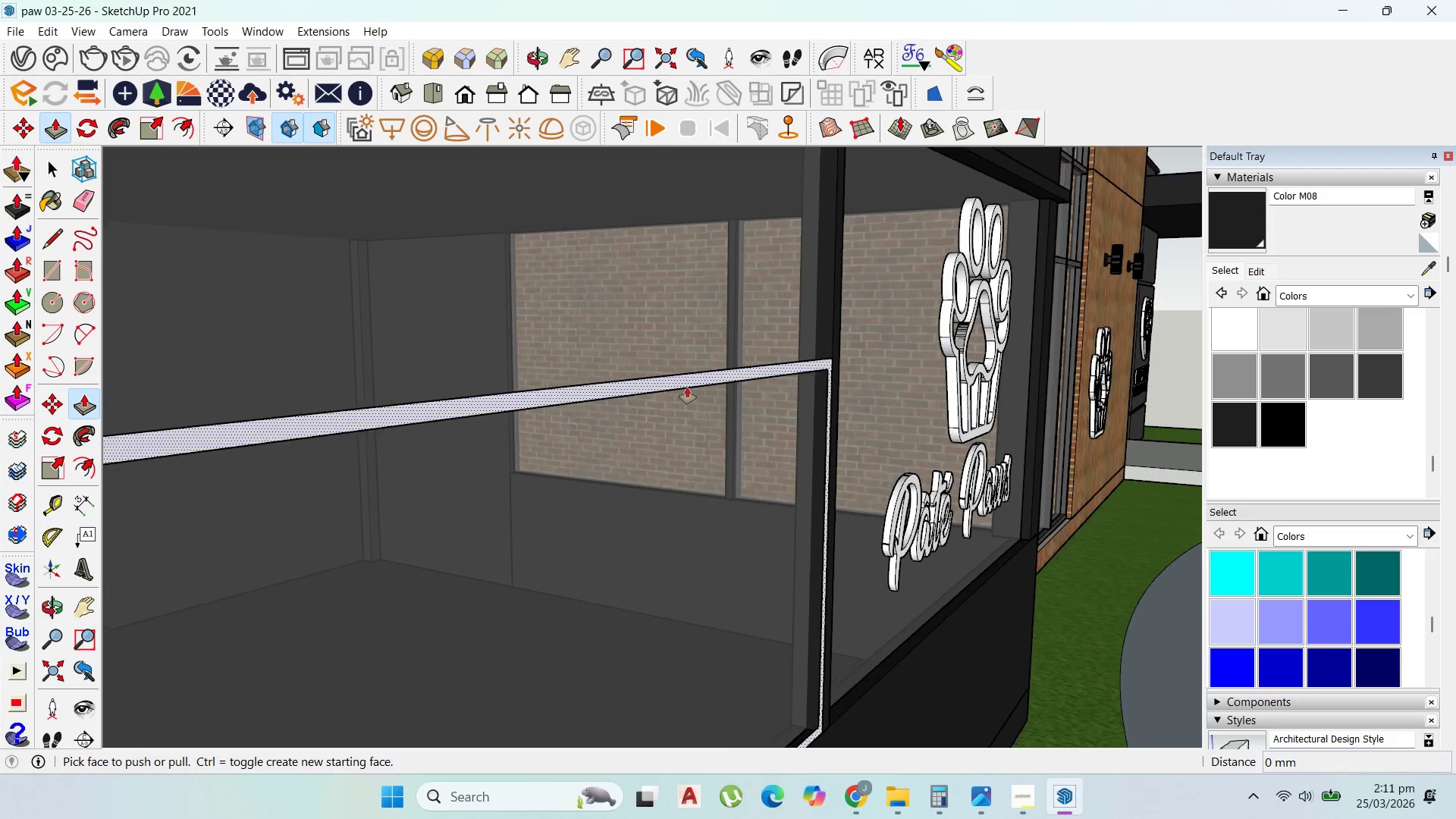 
scroll: coordinate [732, 469], scroll_direction: up, amount: 9.0
 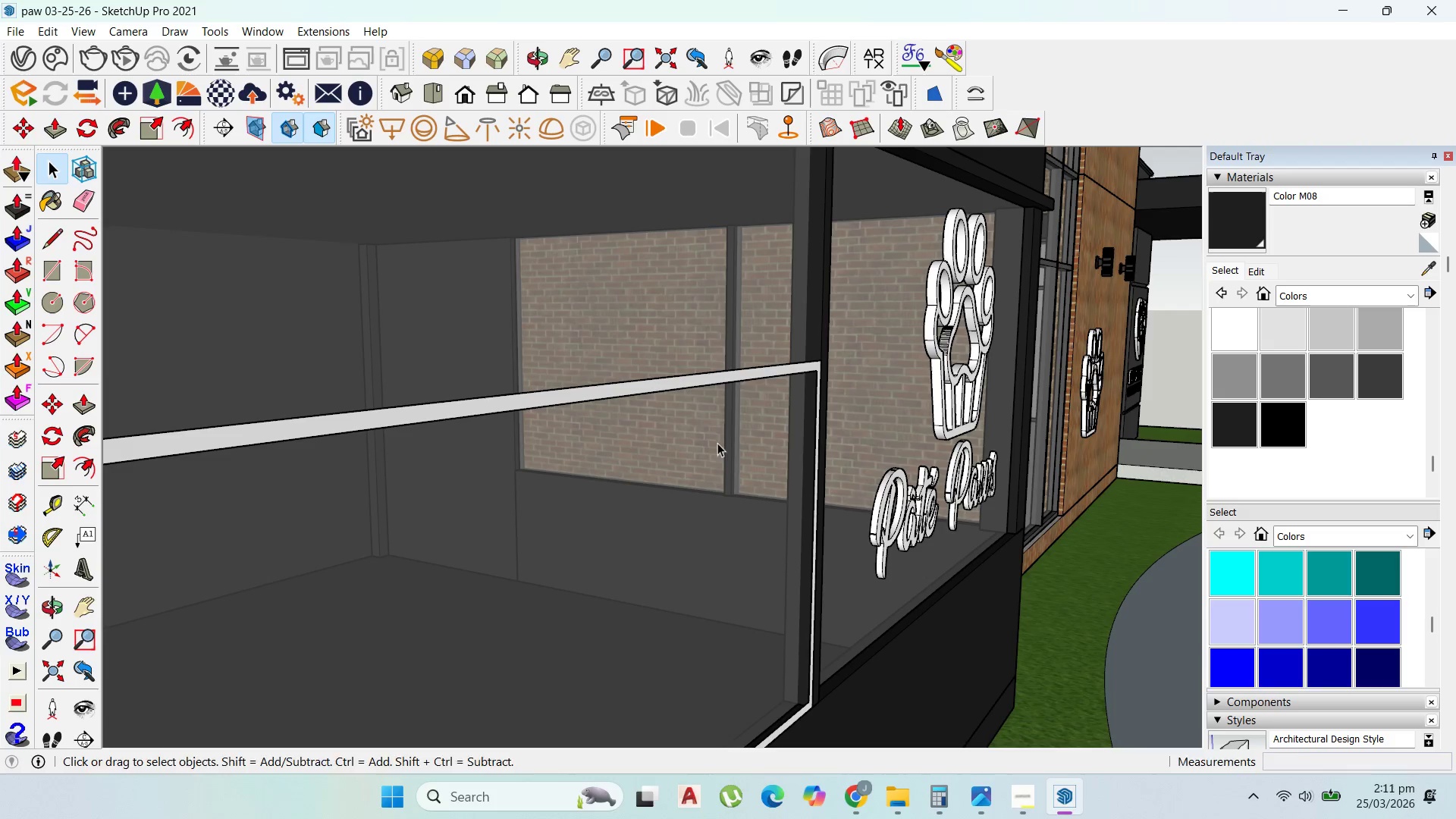 
left_click([686, 388])
 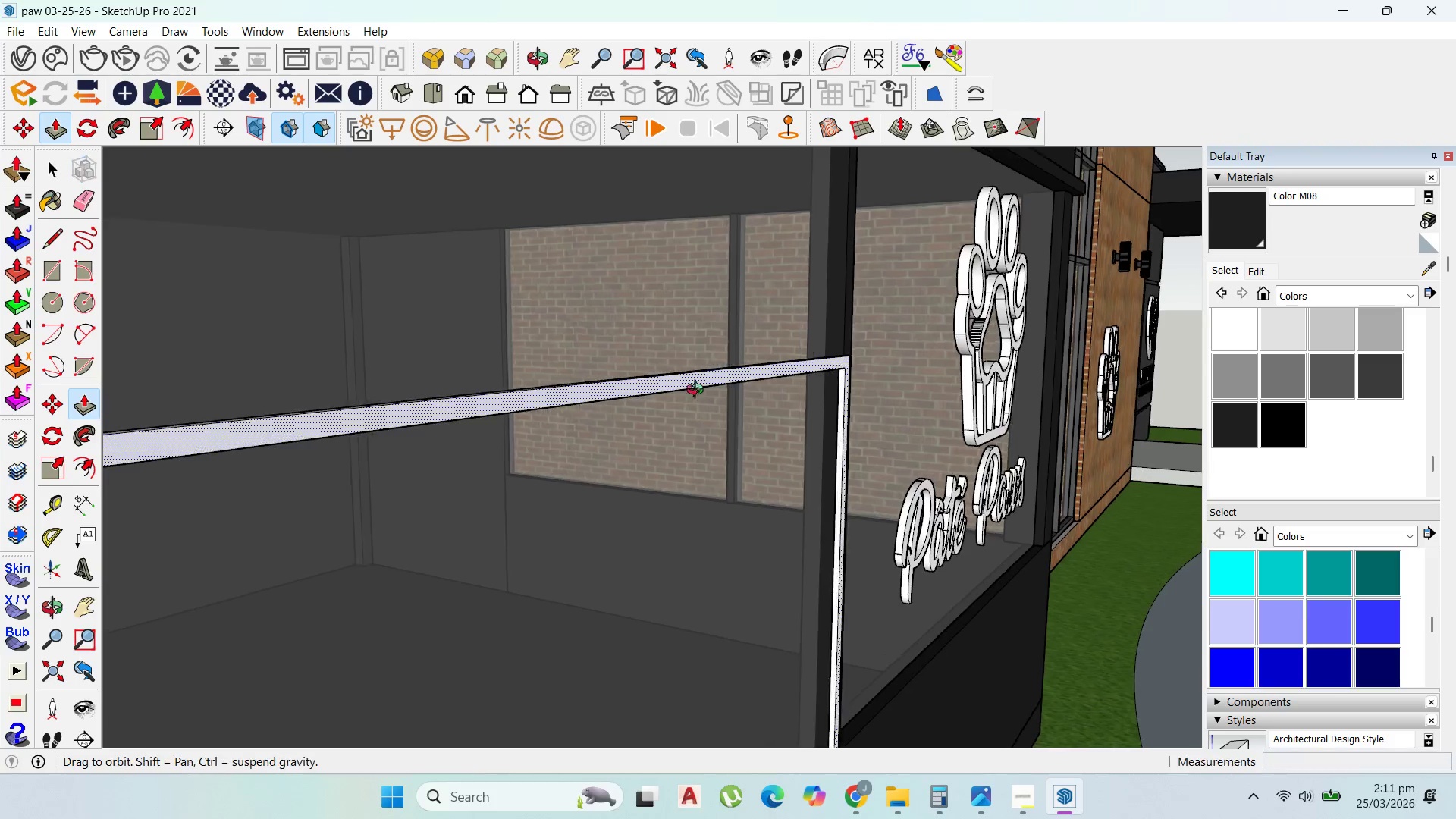 
scroll: coordinate [692, 389], scroll_direction: up, amount: 2.0
 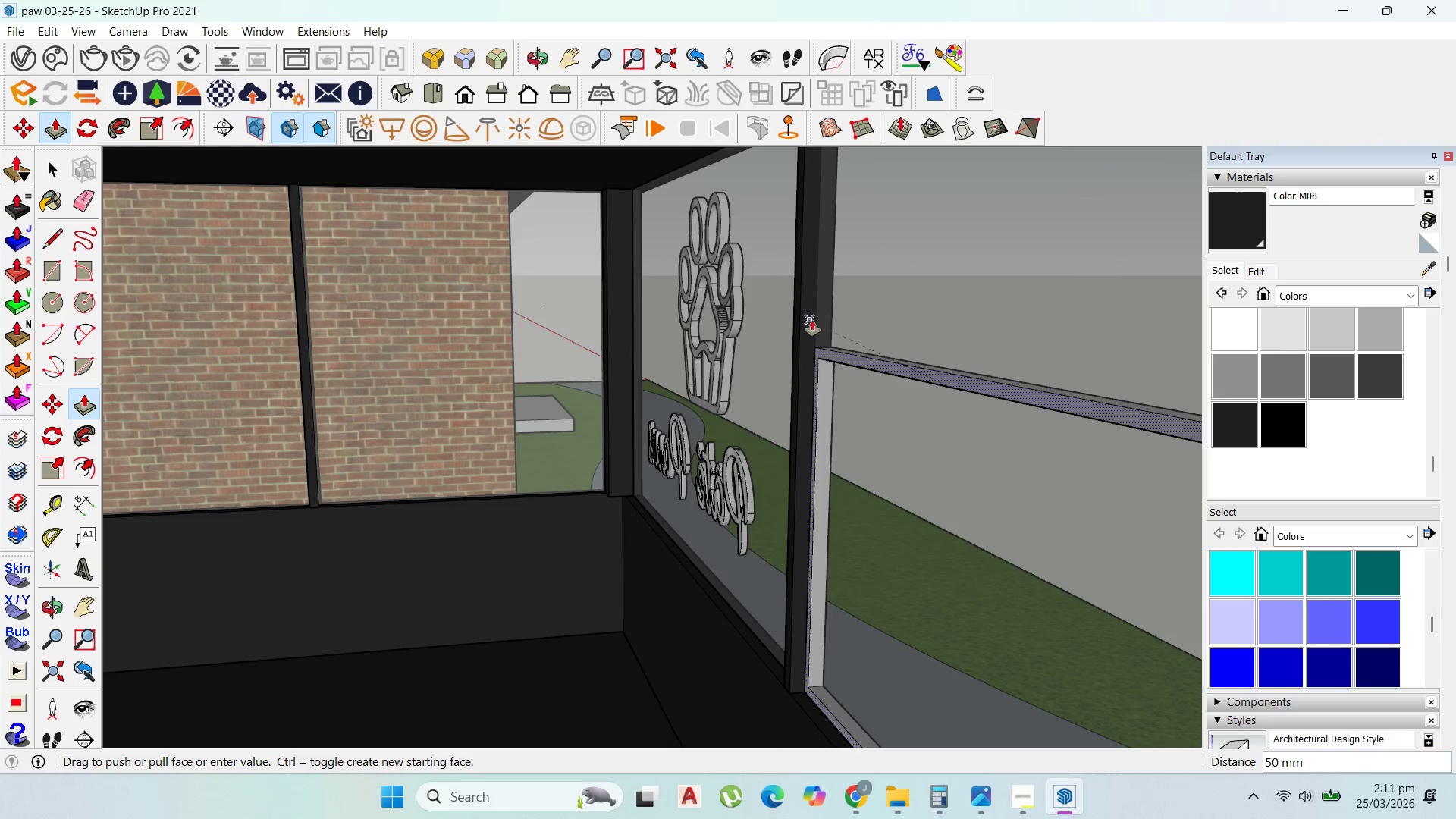 
left_click([813, 313])
 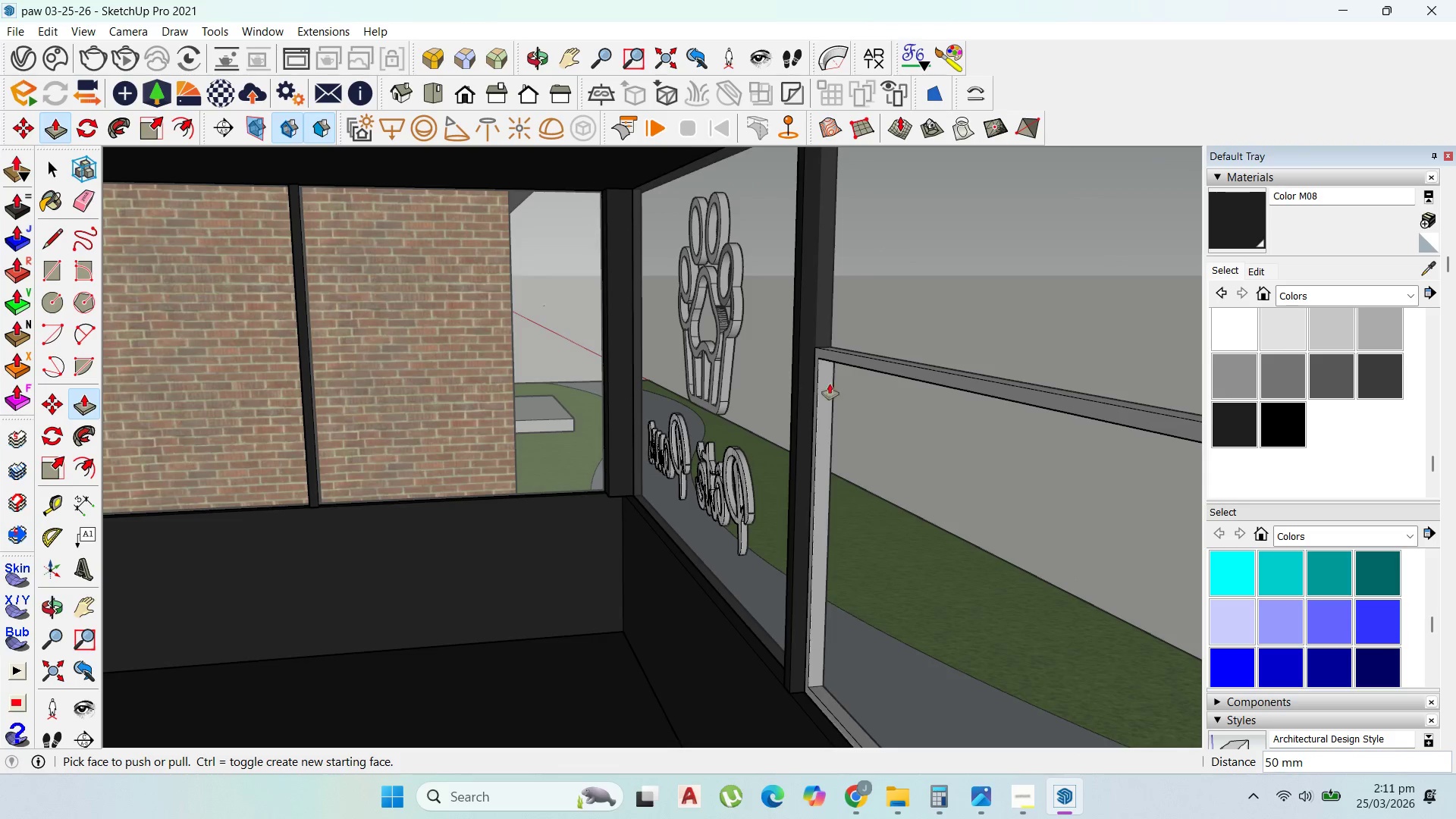 
scroll: coordinate [820, 422], scroll_direction: up, amount: 2.0
 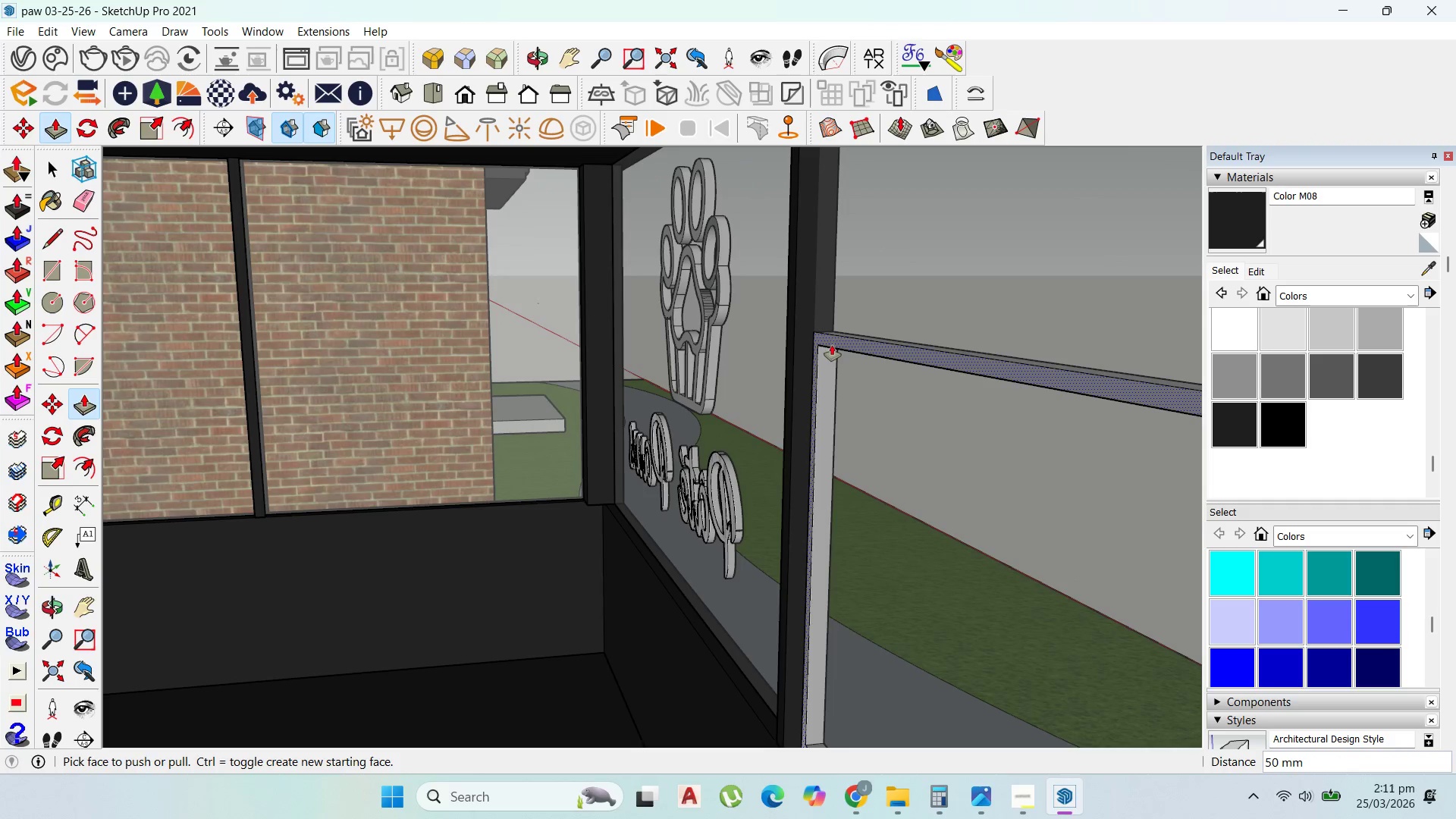 
left_click_drag(start_coordinate=[829, 343], to_coordinate=[789, 298])
 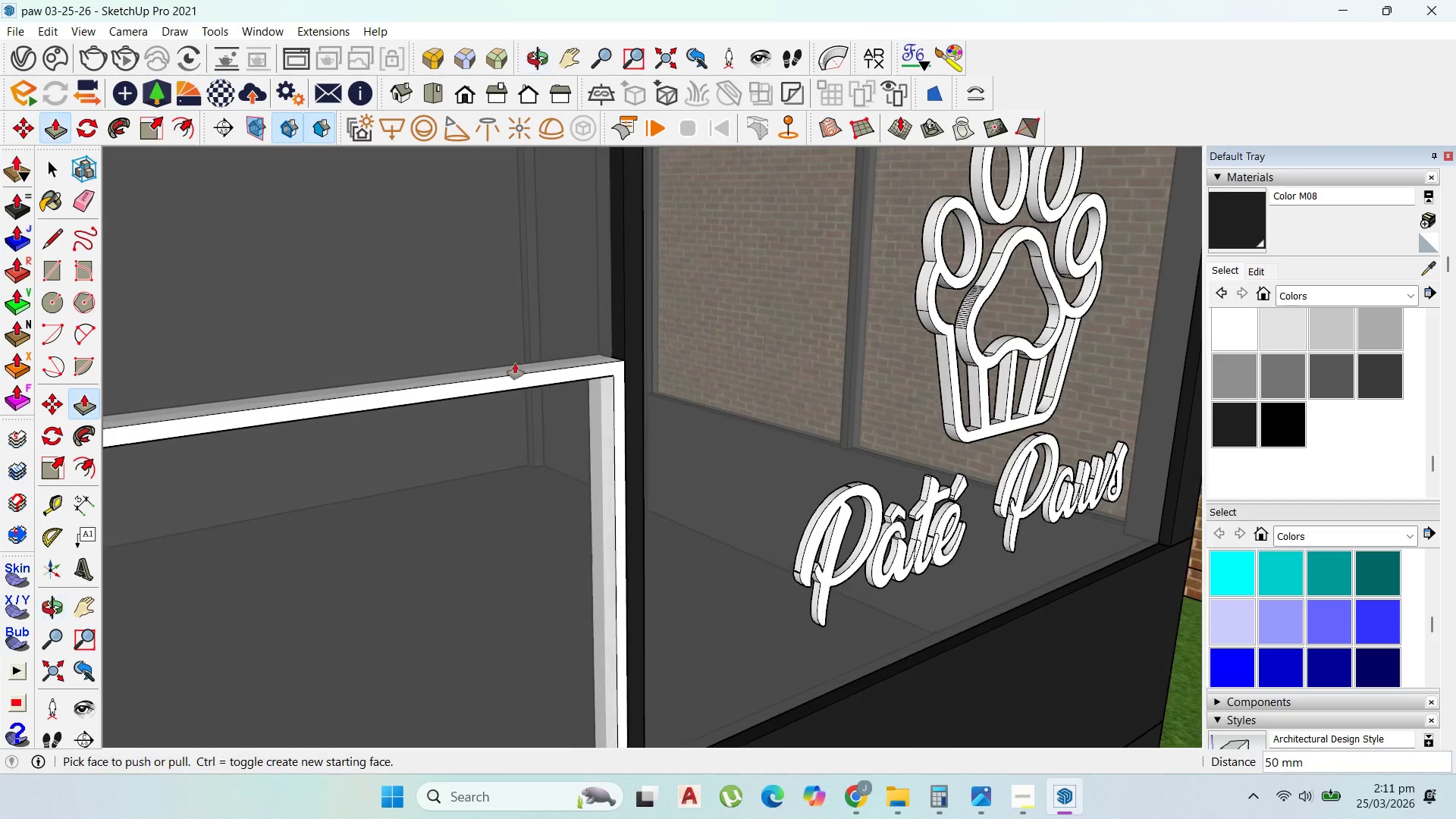 
scroll: coordinate [945, 401], scroll_direction: down, amount: 13.0
 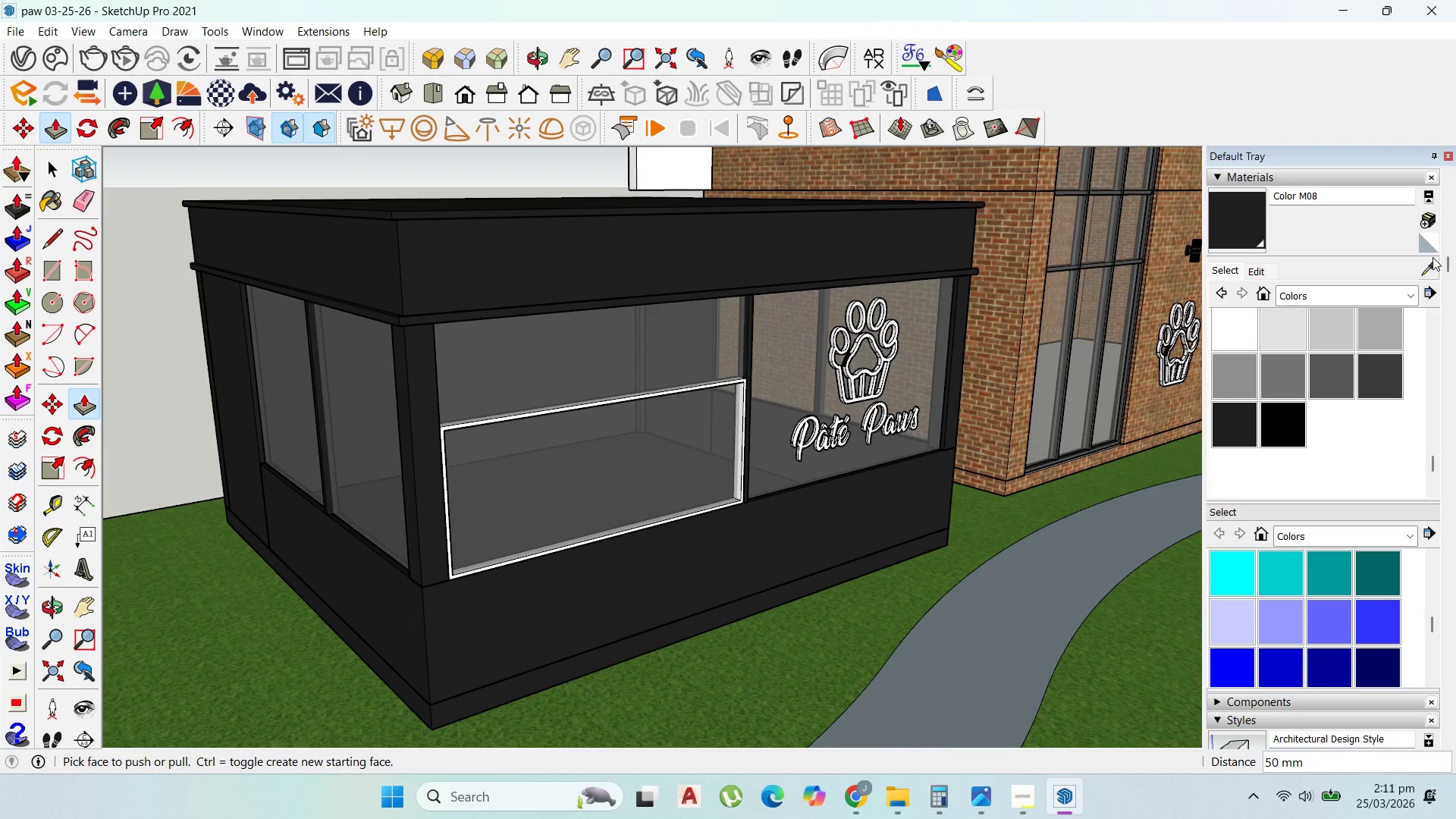 
left_click([1432, 257])
 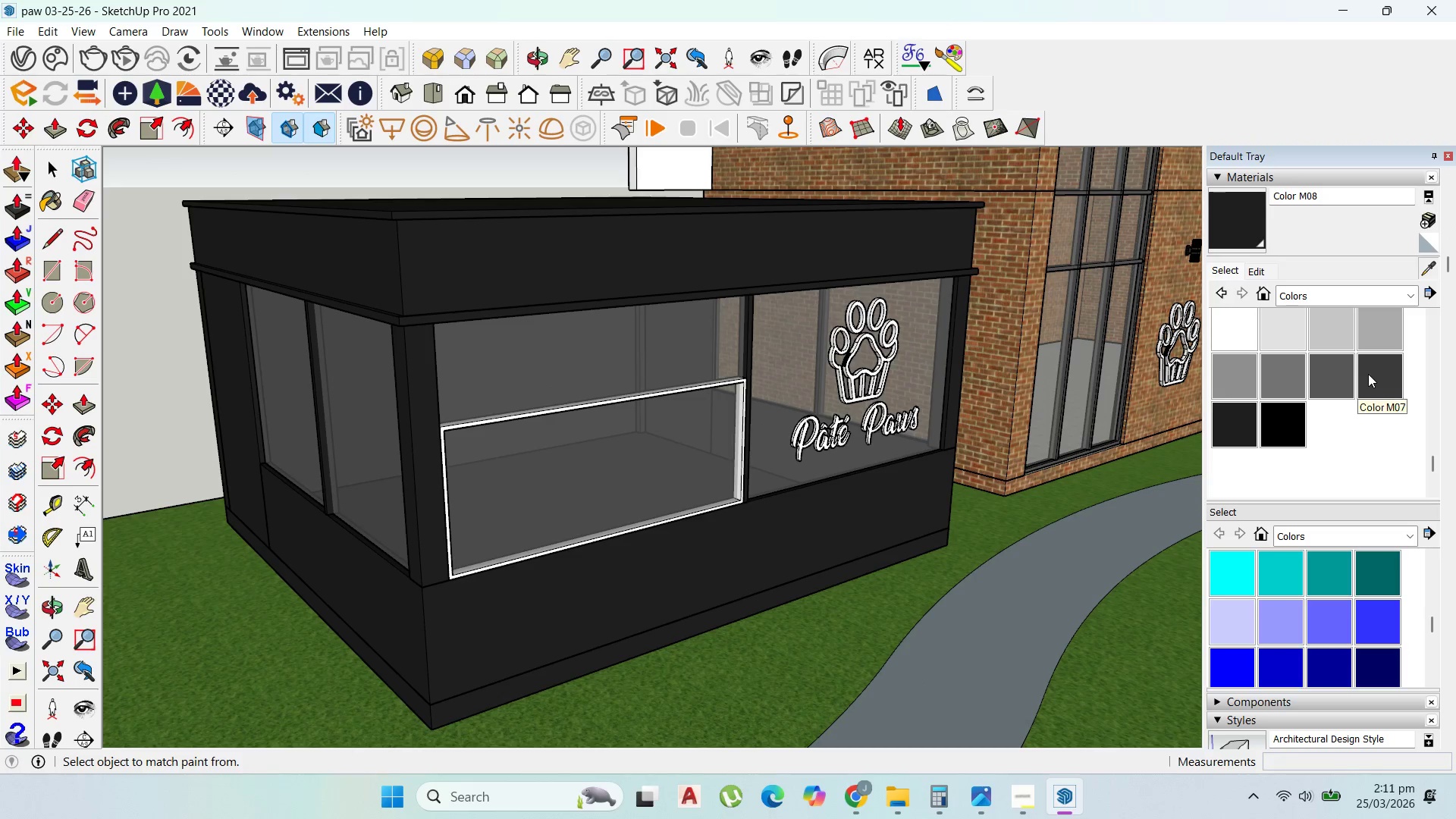 
left_click([1369, 374])
 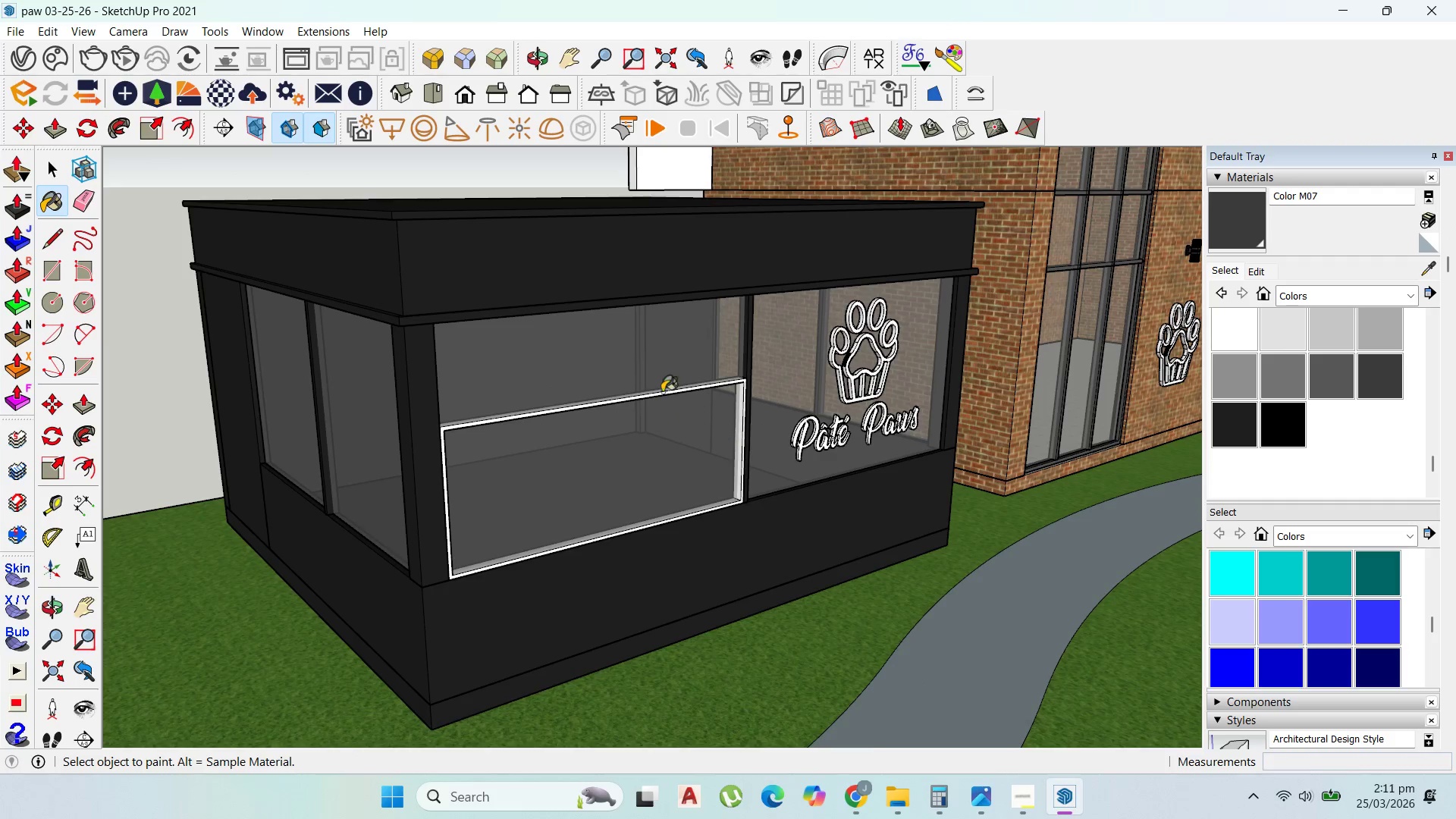 
left_click([702, 388])
 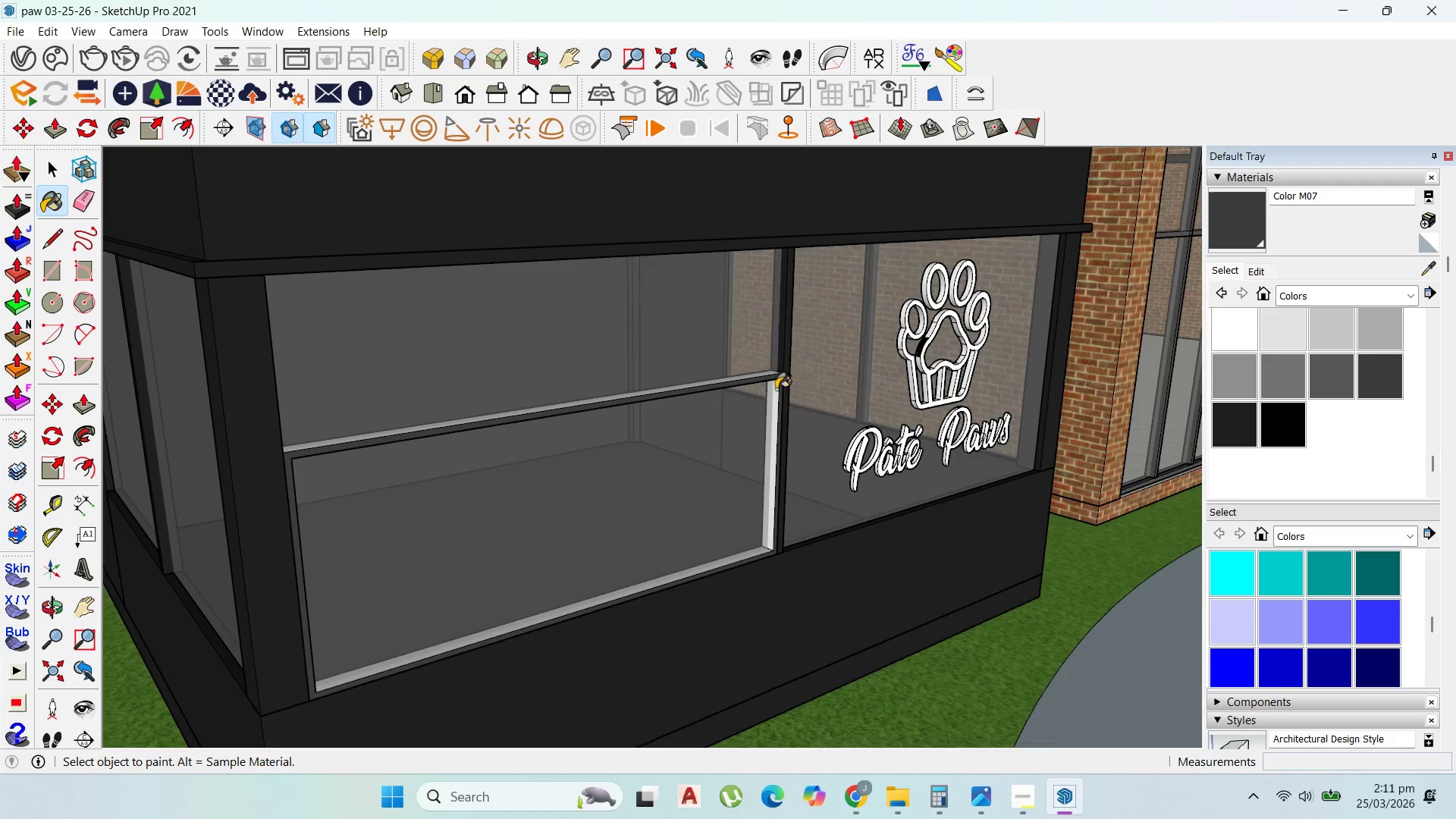 
scroll: coordinate [786, 389], scroll_direction: up, amount: 5.0
 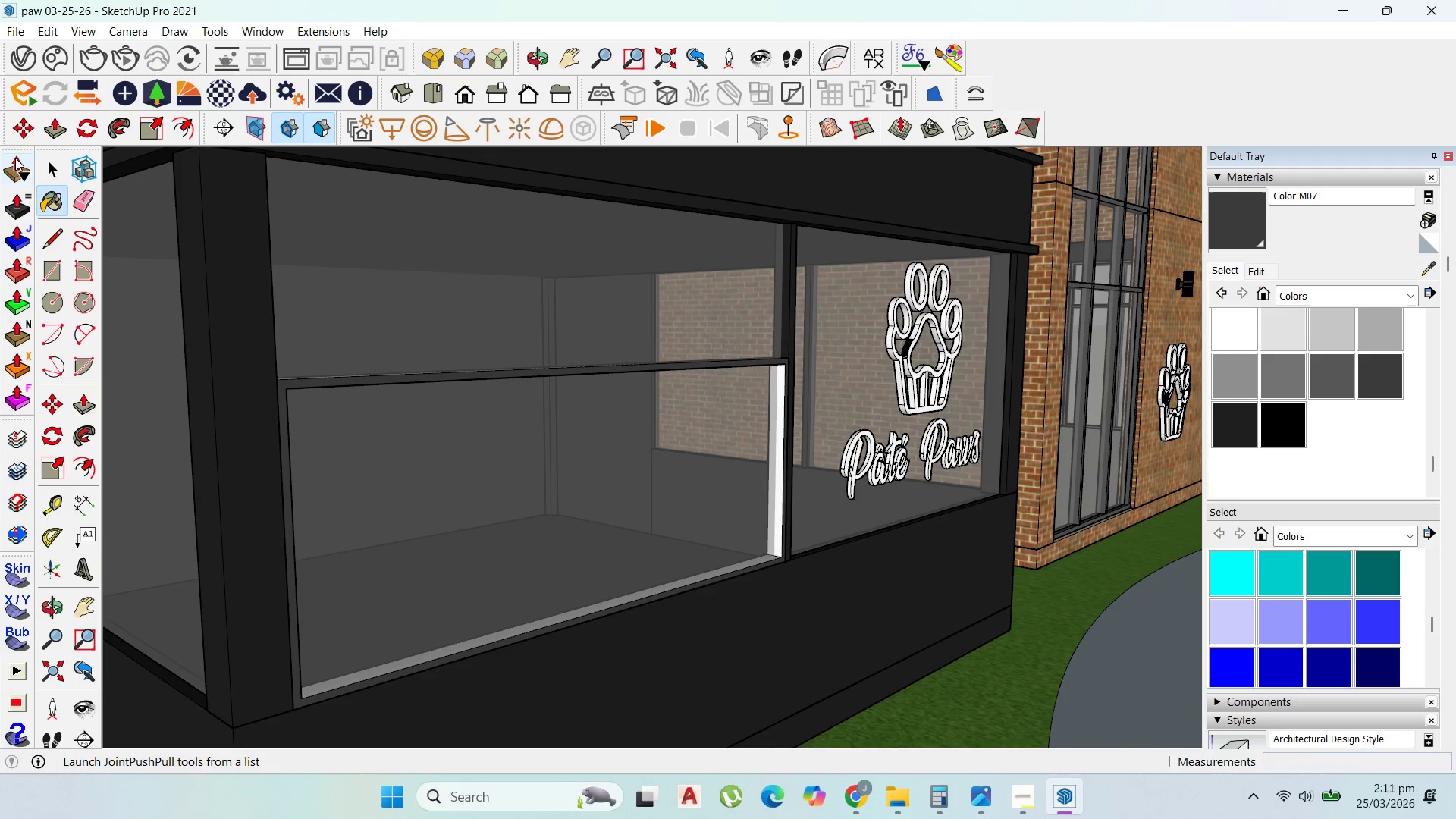 
left_click([46, 168])
 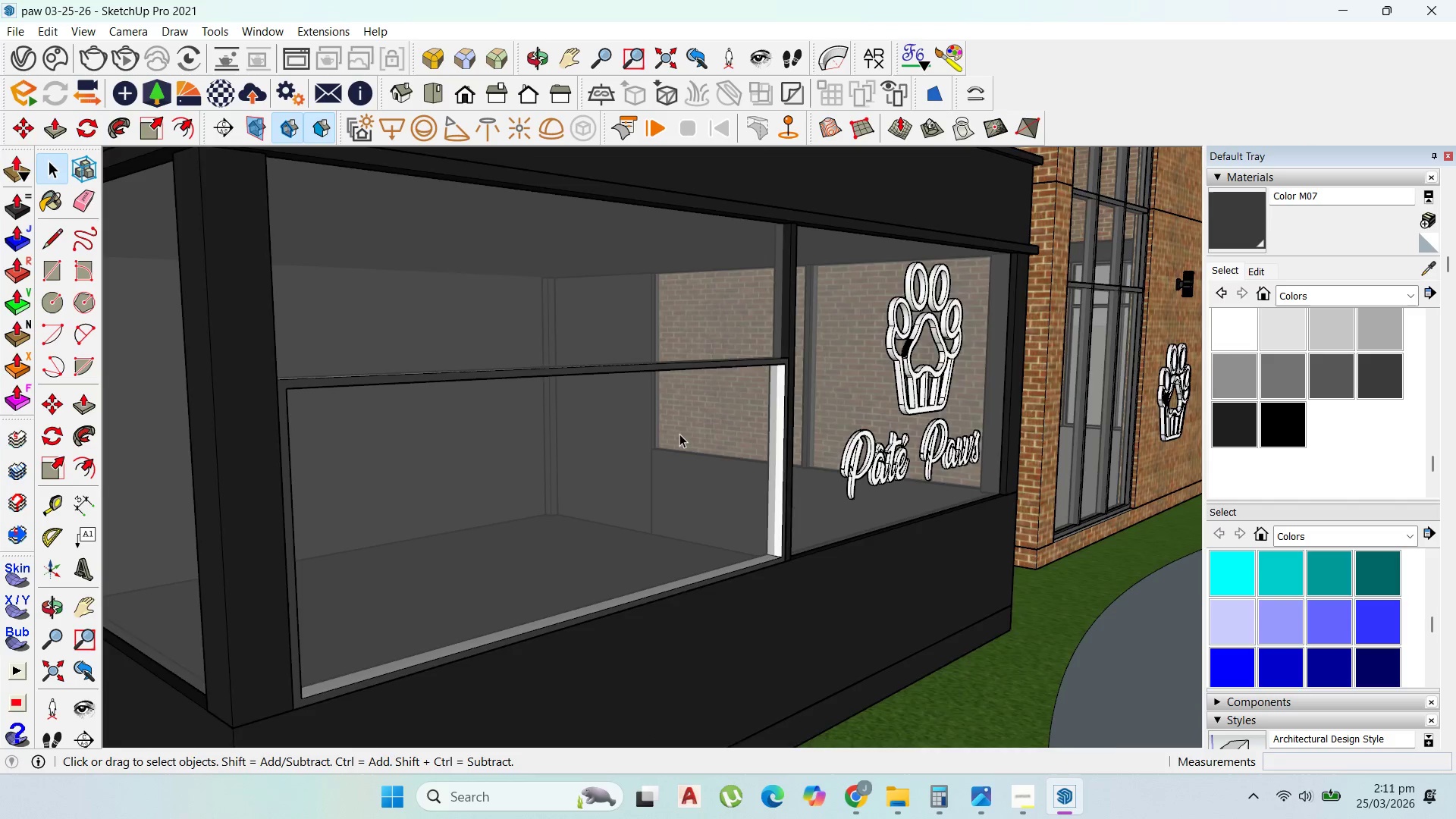 
scroll: coordinate [679, 434], scroll_direction: up, amount: 2.0
 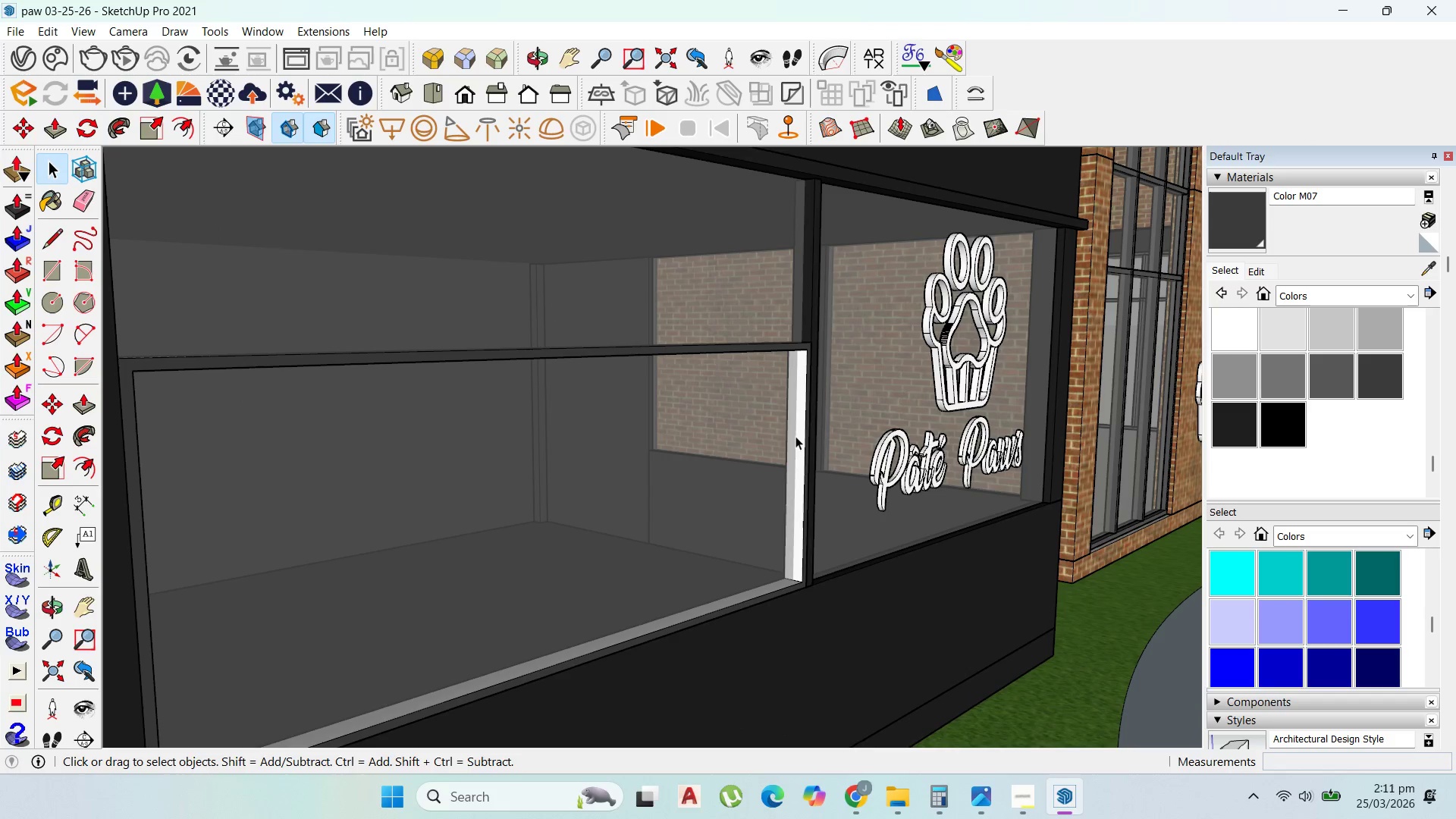 
double_click([796, 435])
 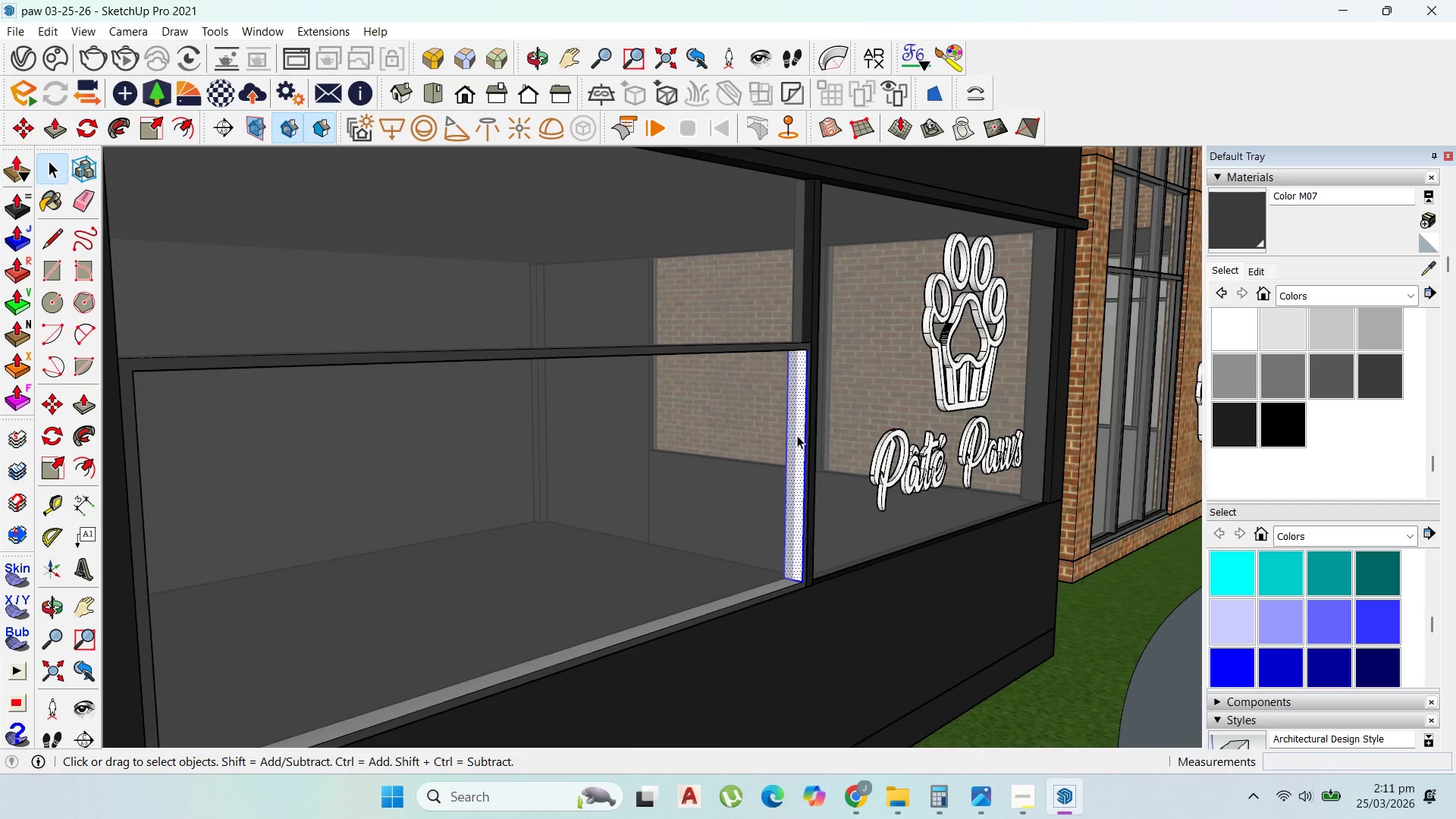 
triple_click([797, 435])
 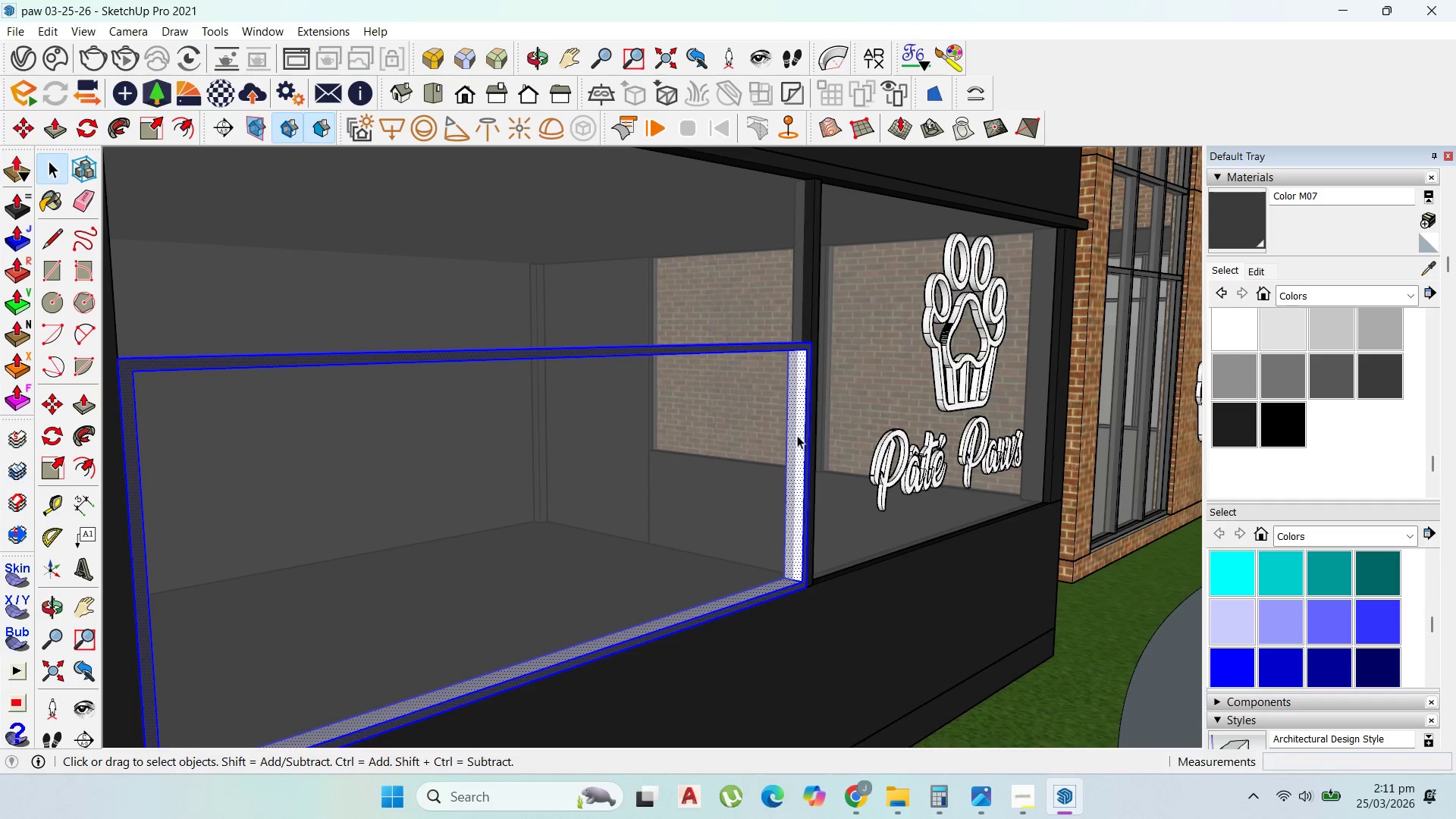 
triple_click([797, 435])
 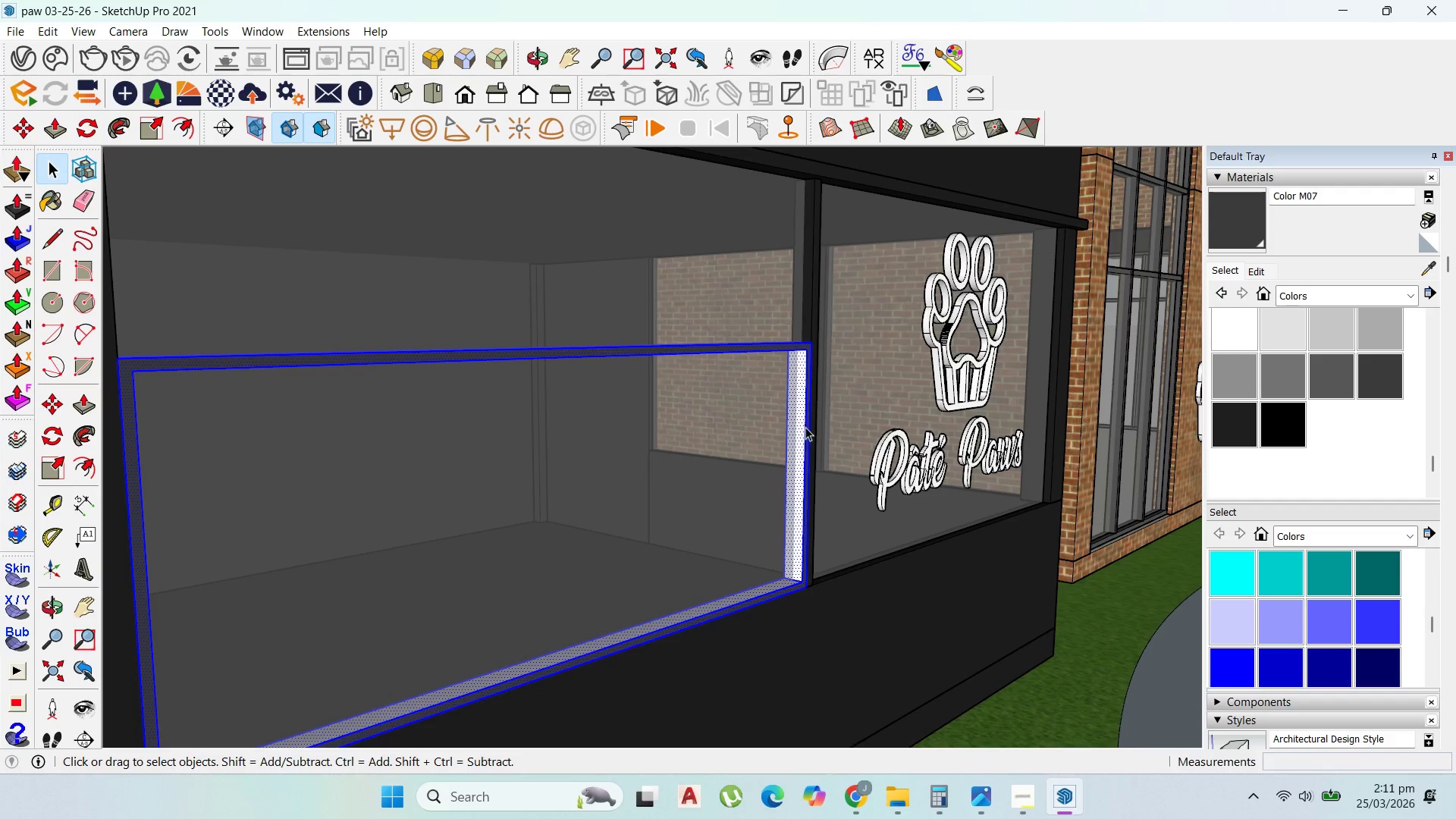 
right_click([810, 427])
 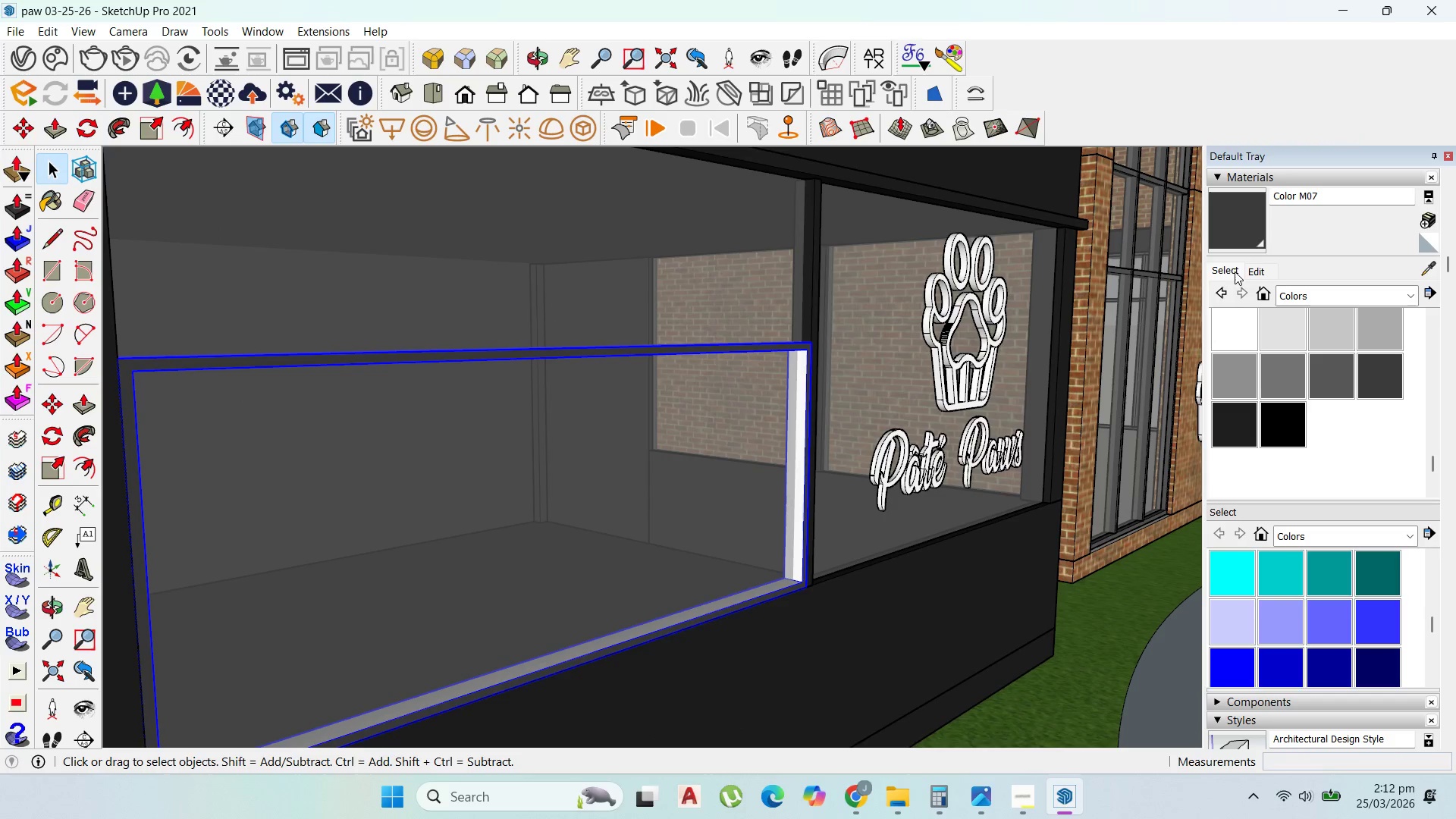 
left_click([1253, 234])
 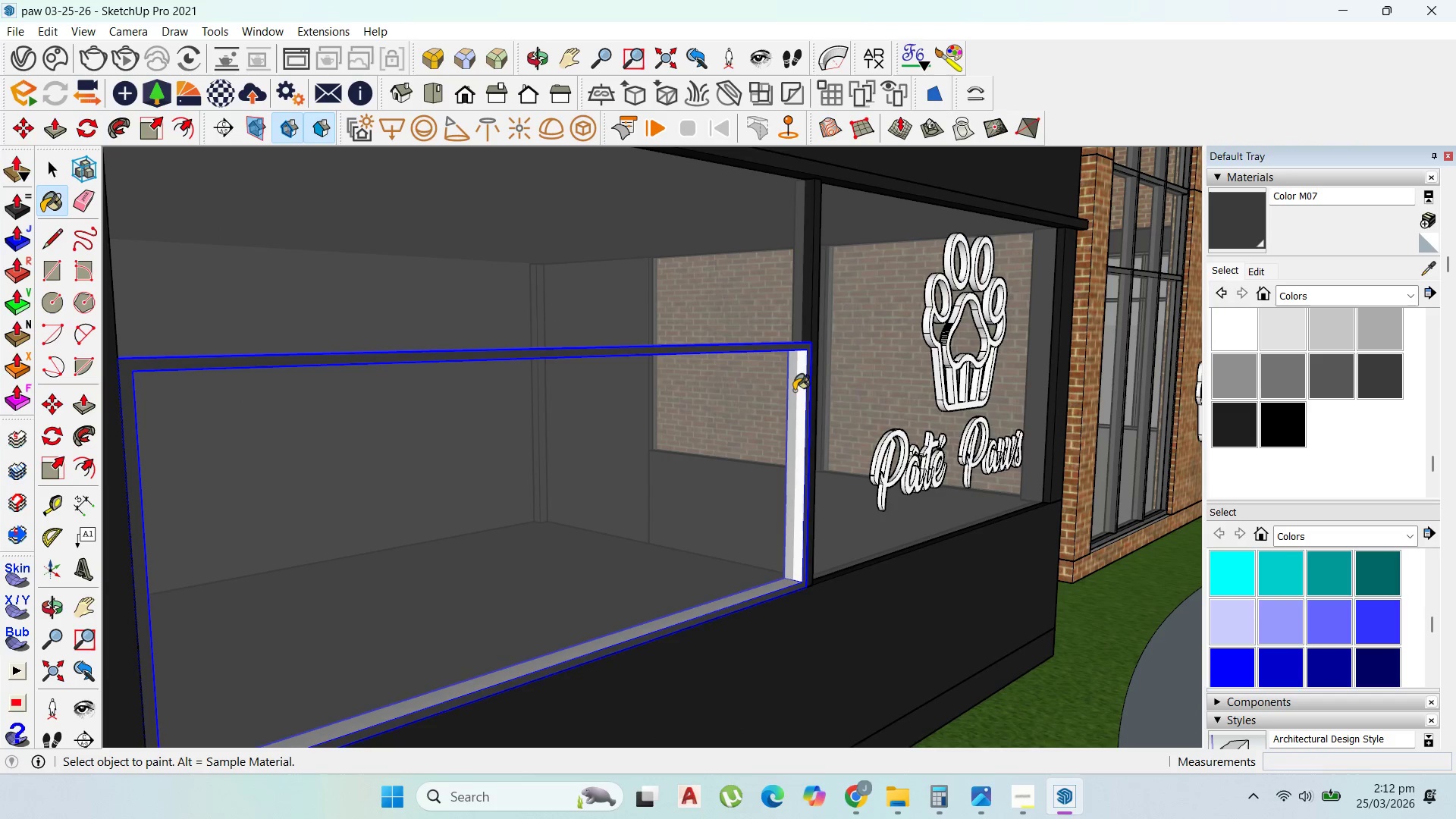 
left_click([797, 393])
 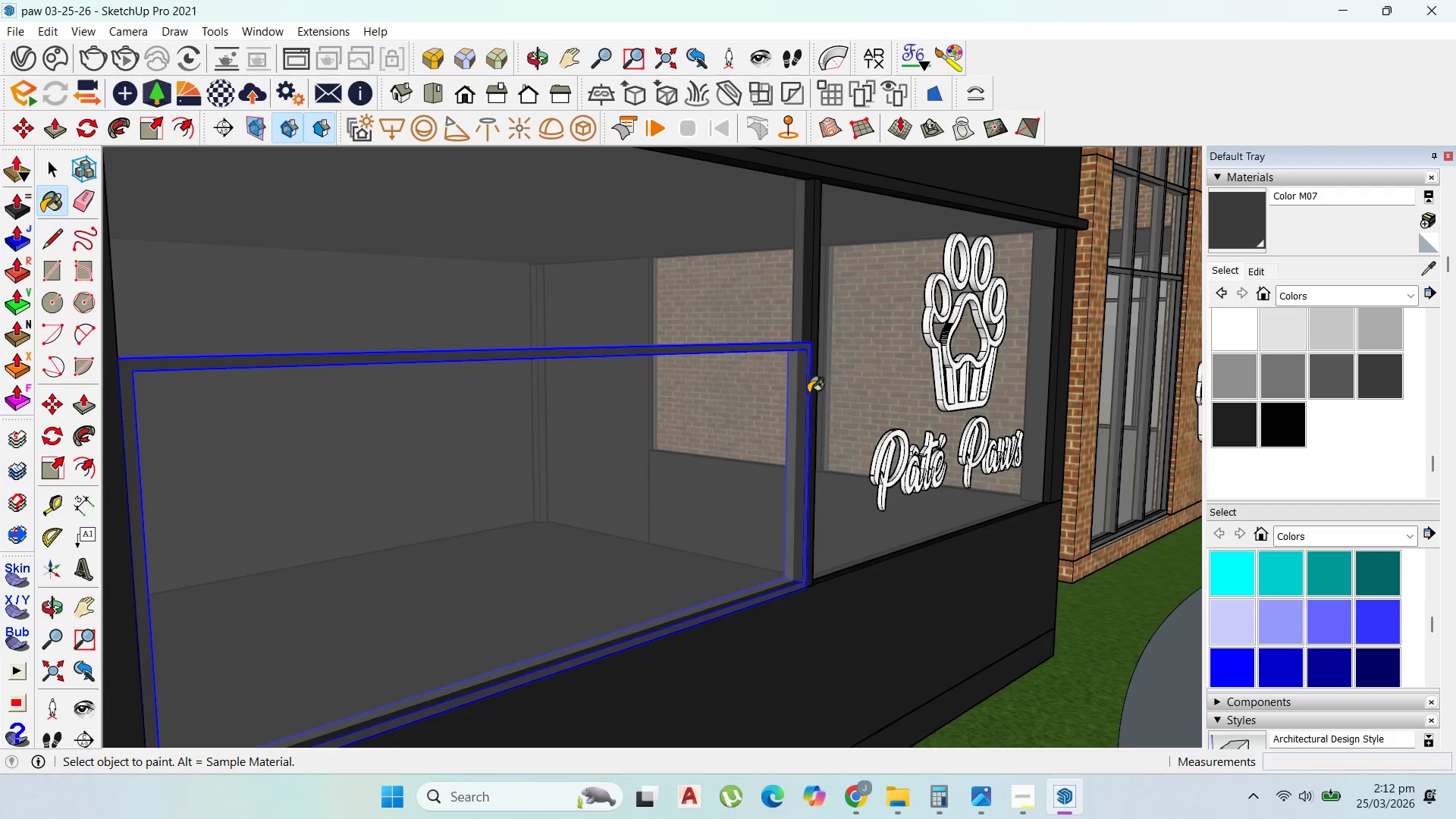 
scroll: coordinate [811, 431], scroll_direction: down, amount: 5.0
 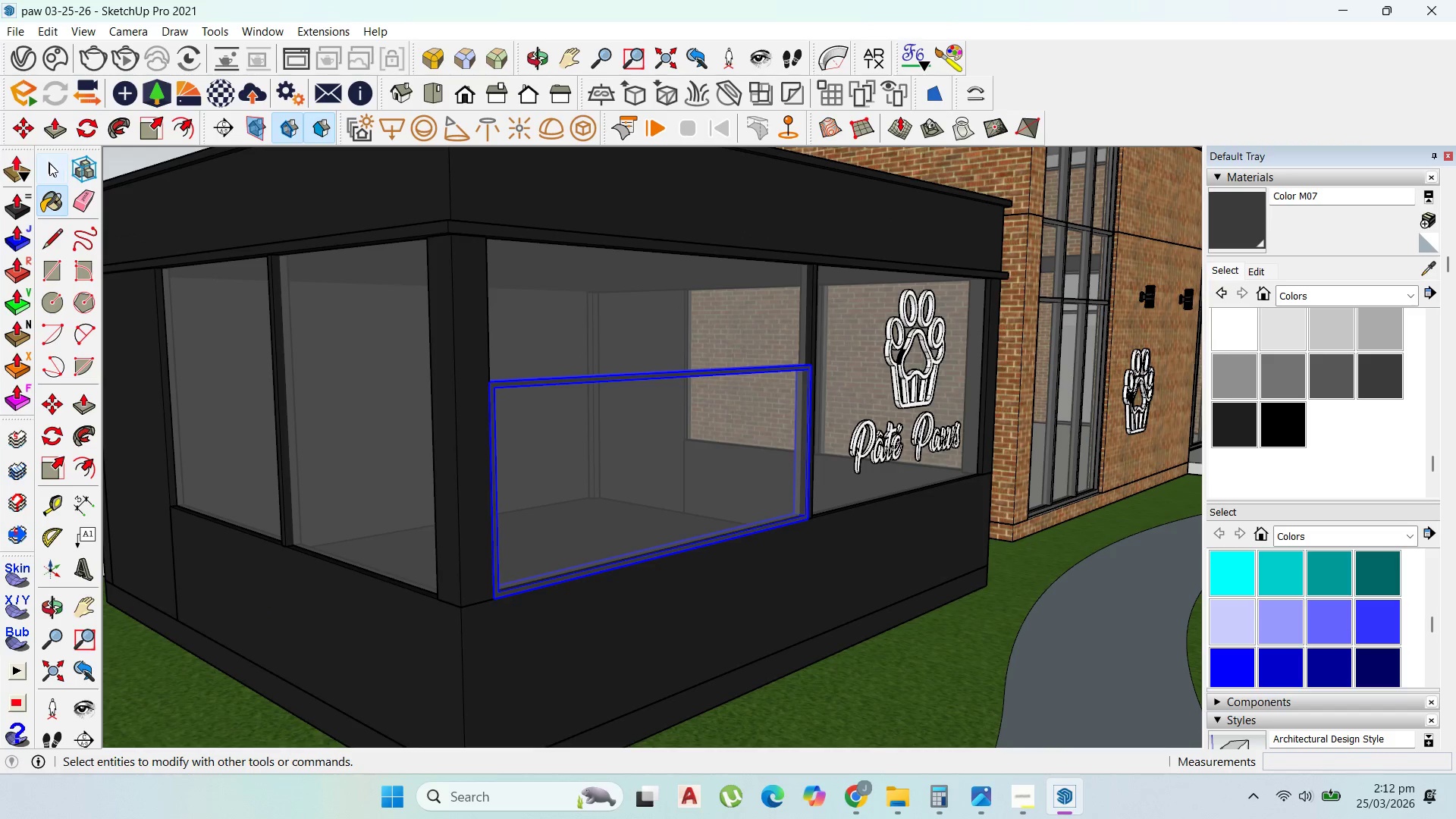 
key(Escape)
 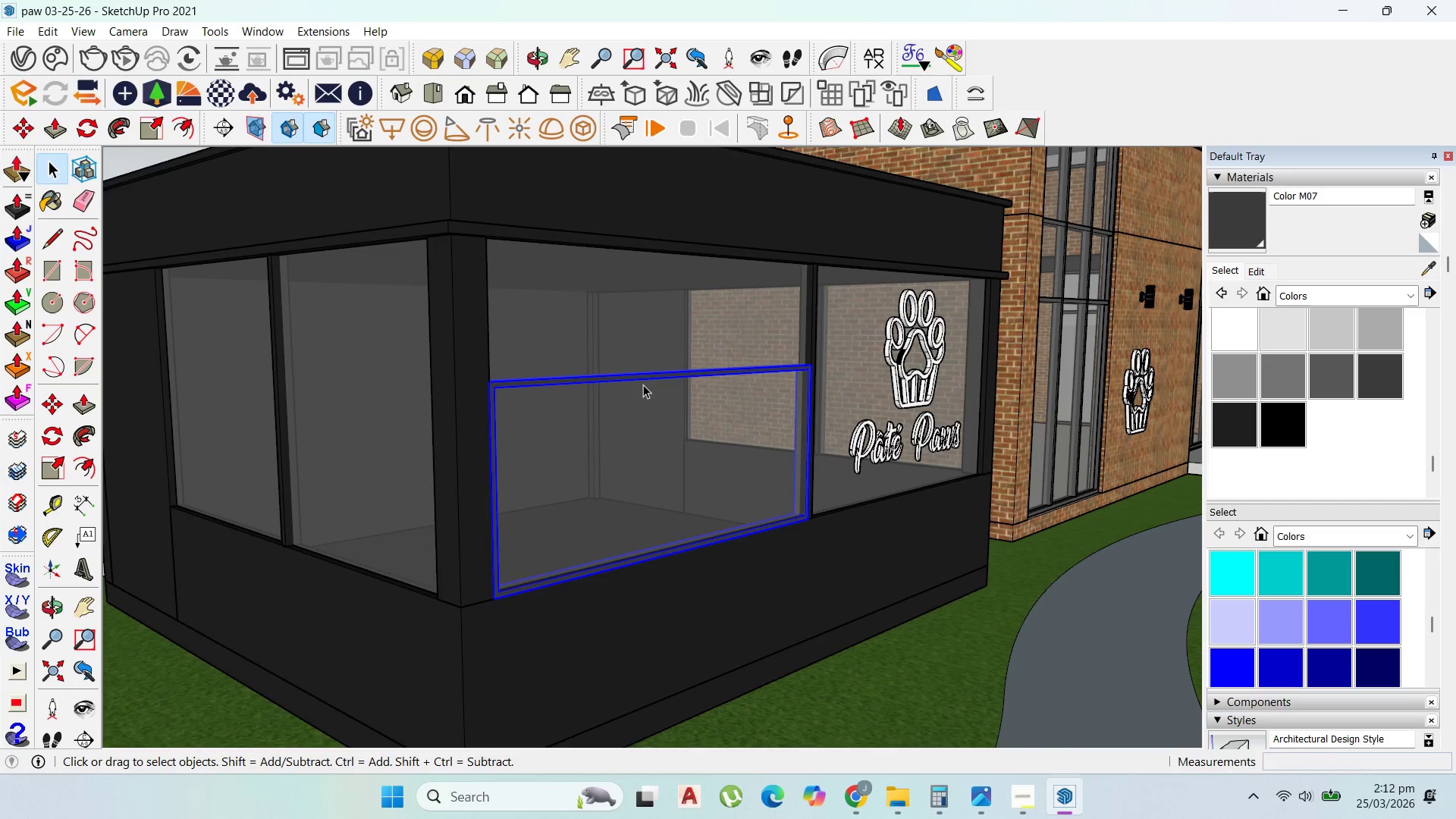 
key(Escape)
 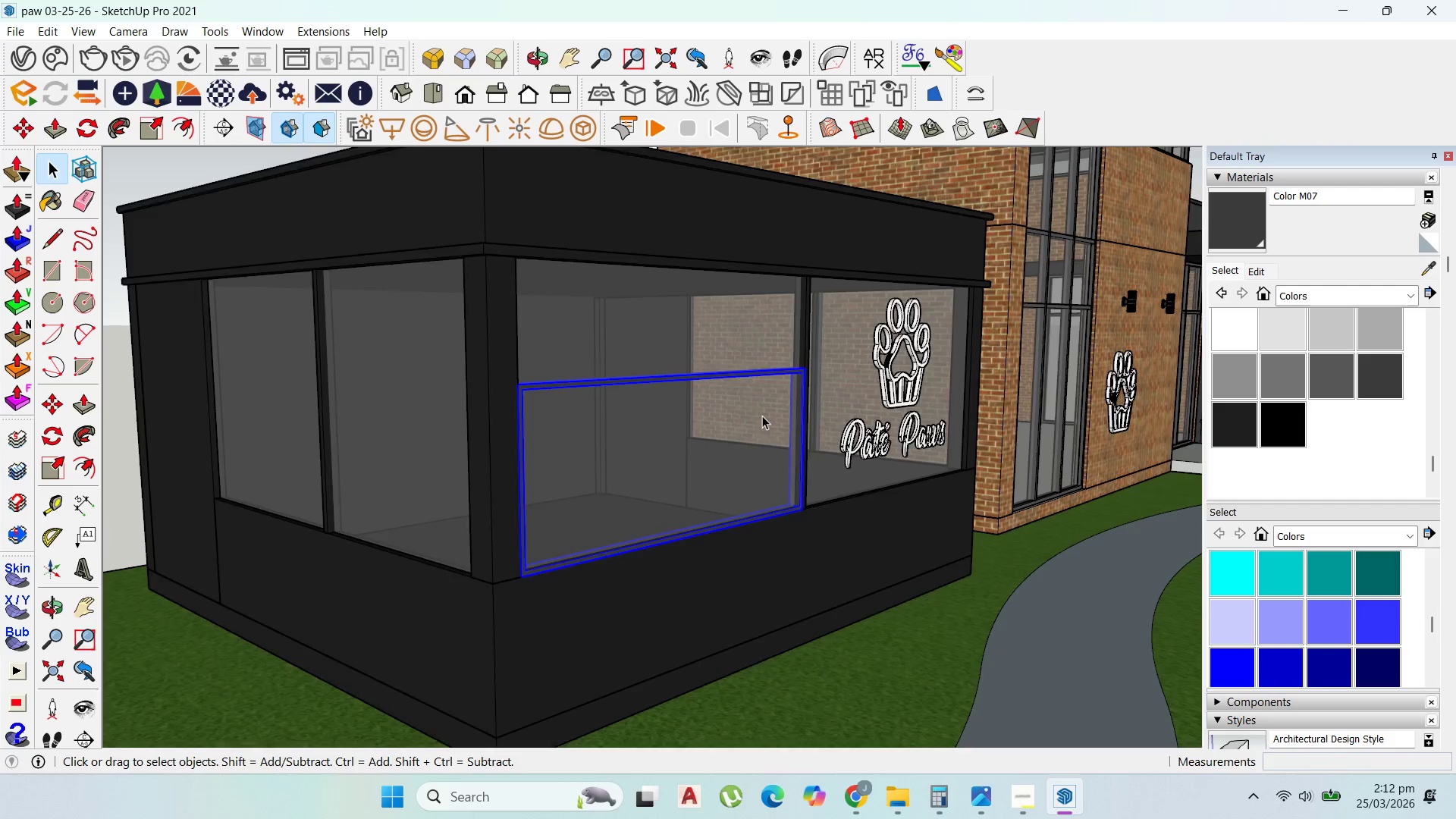 
scroll: coordinate [762, 416], scroll_direction: down, amount: 2.0
 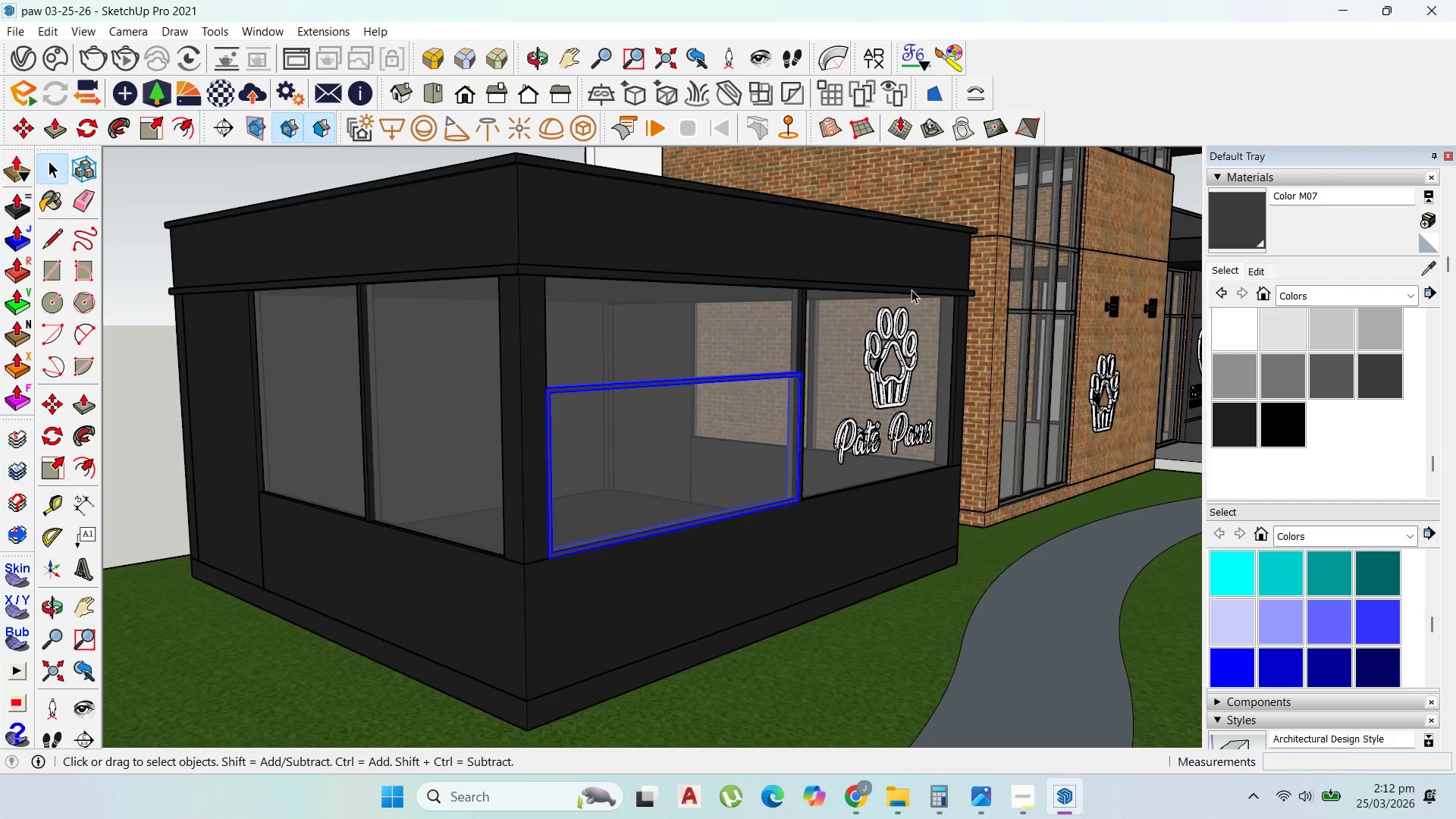 
left_click([915, 277])
 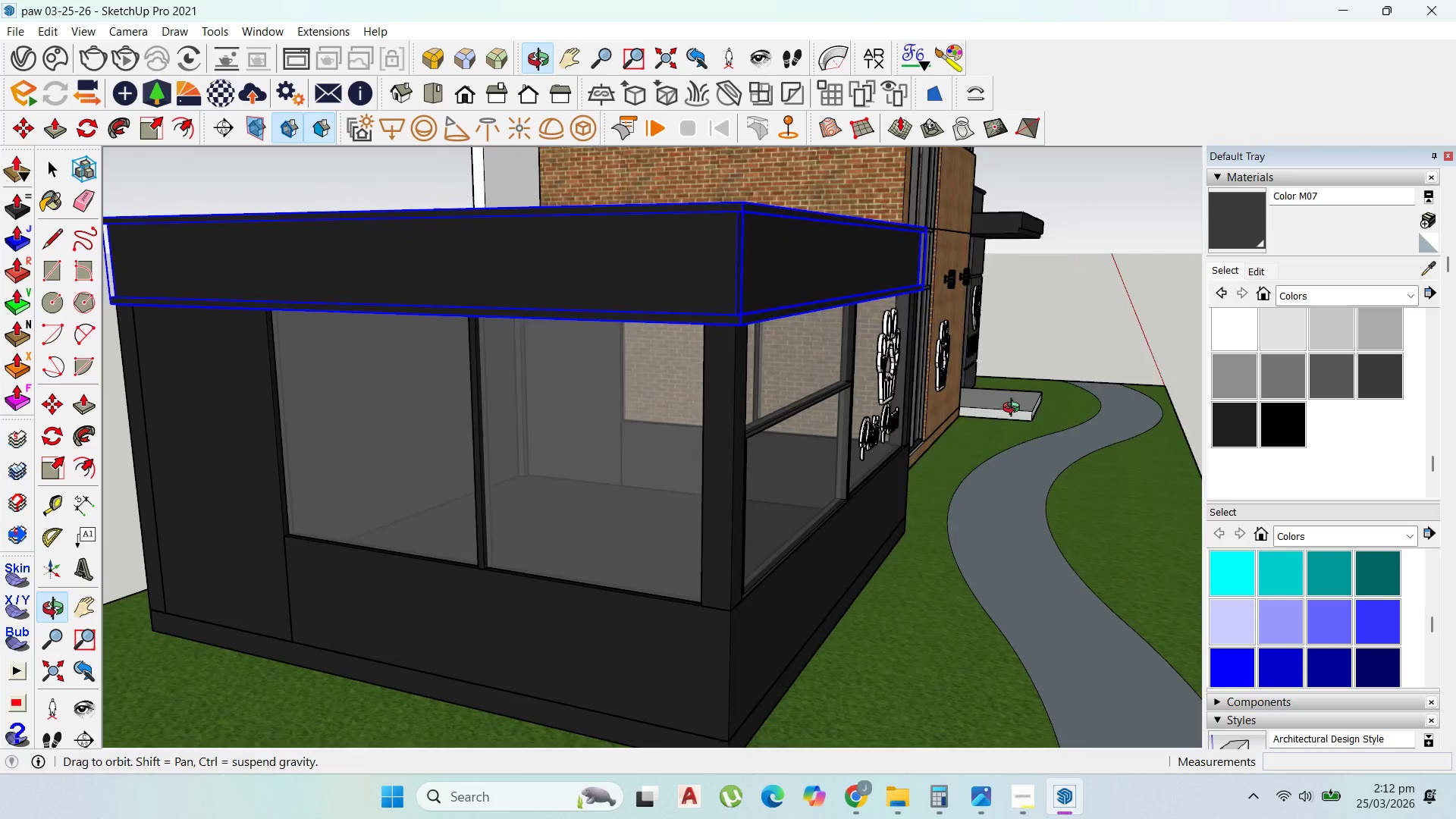 
scroll: coordinate [826, 460], scroll_direction: up, amount: 4.0
 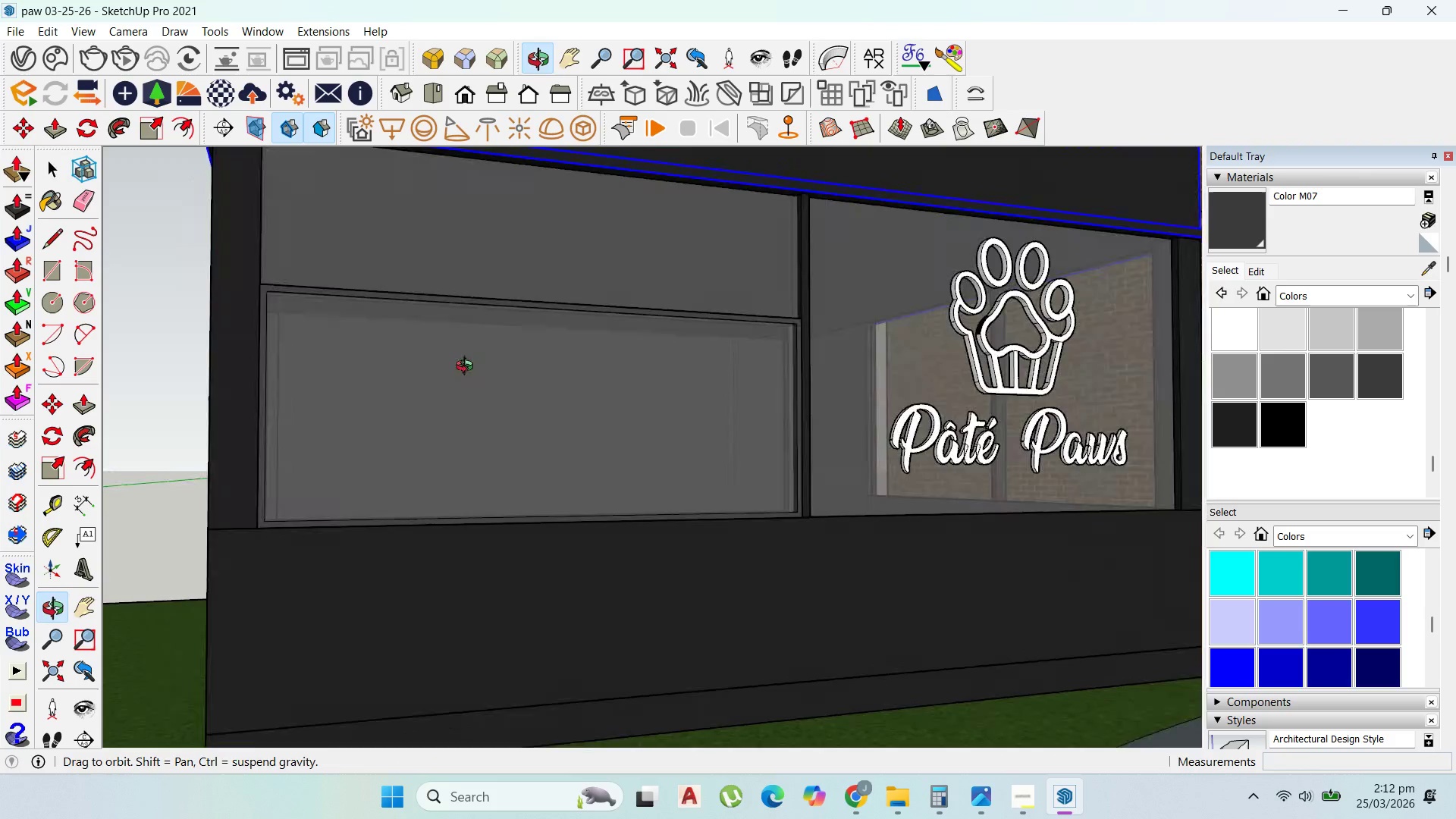 
scroll: coordinate [432, 410], scroll_direction: down, amount: 4.0
 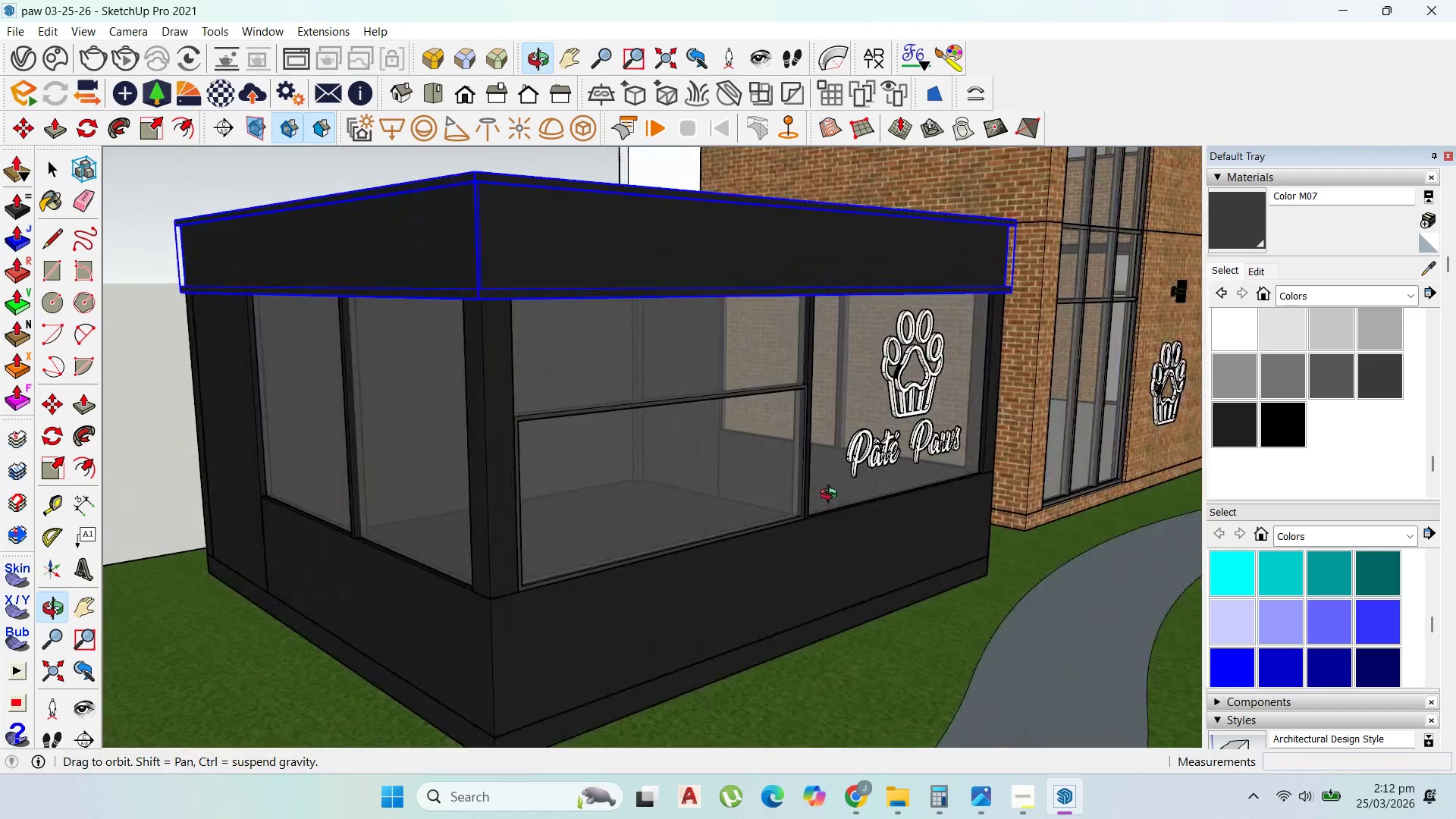 
double_click([698, 461])
 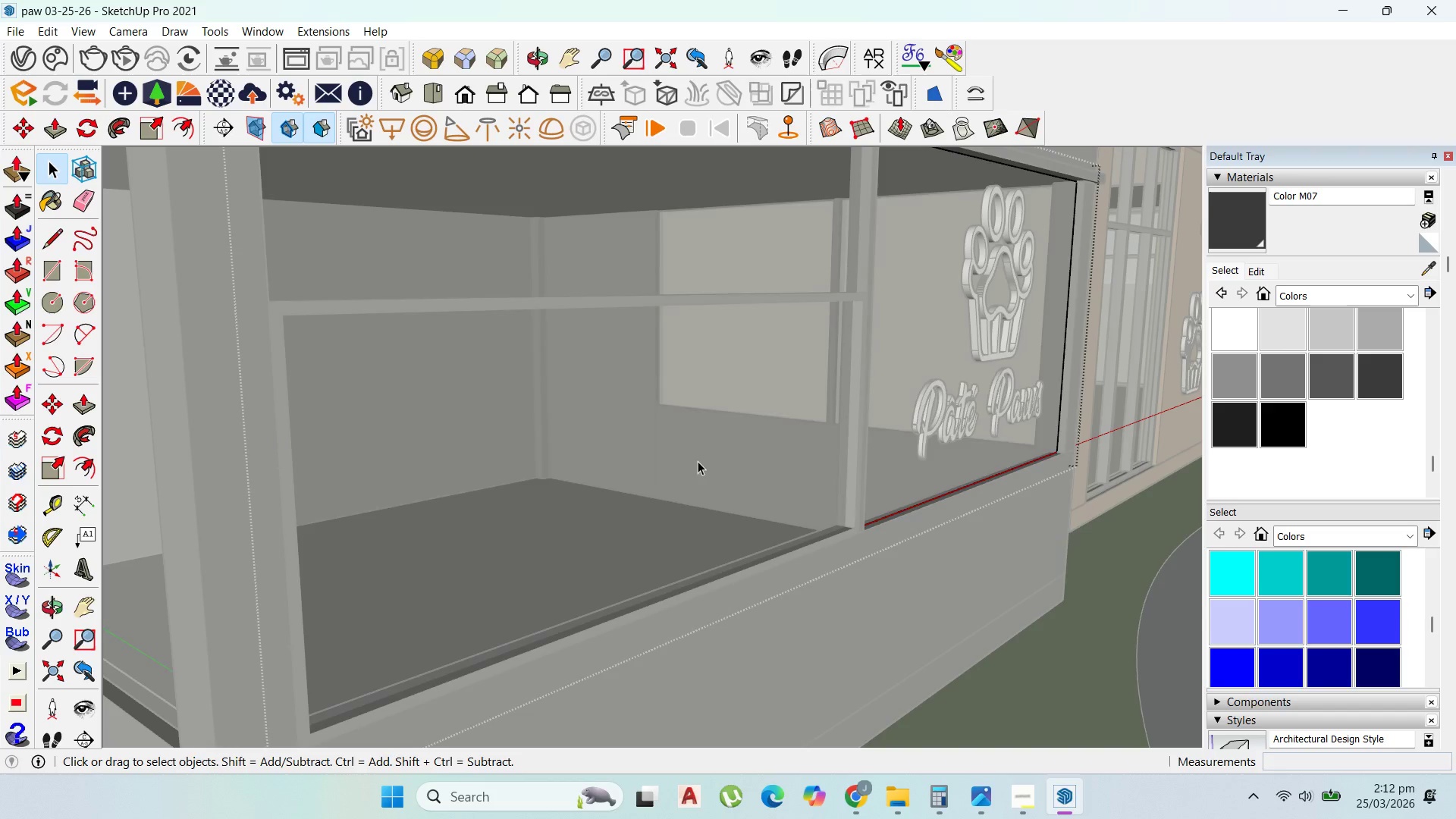 
triple_click([698, 461])
 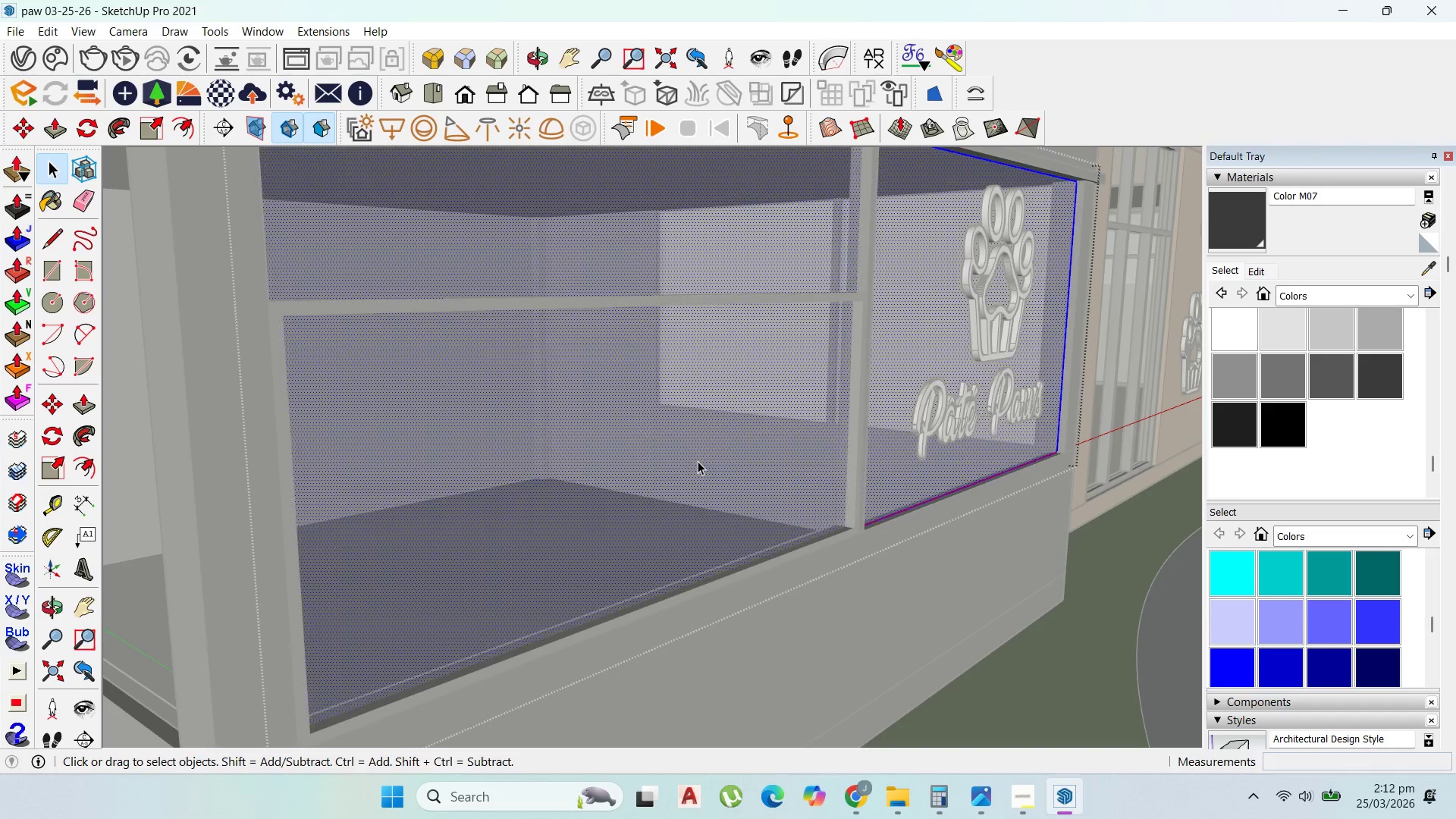 
scroll: coordinate [770, 482], scroll_direction: up, amount: 6.0
 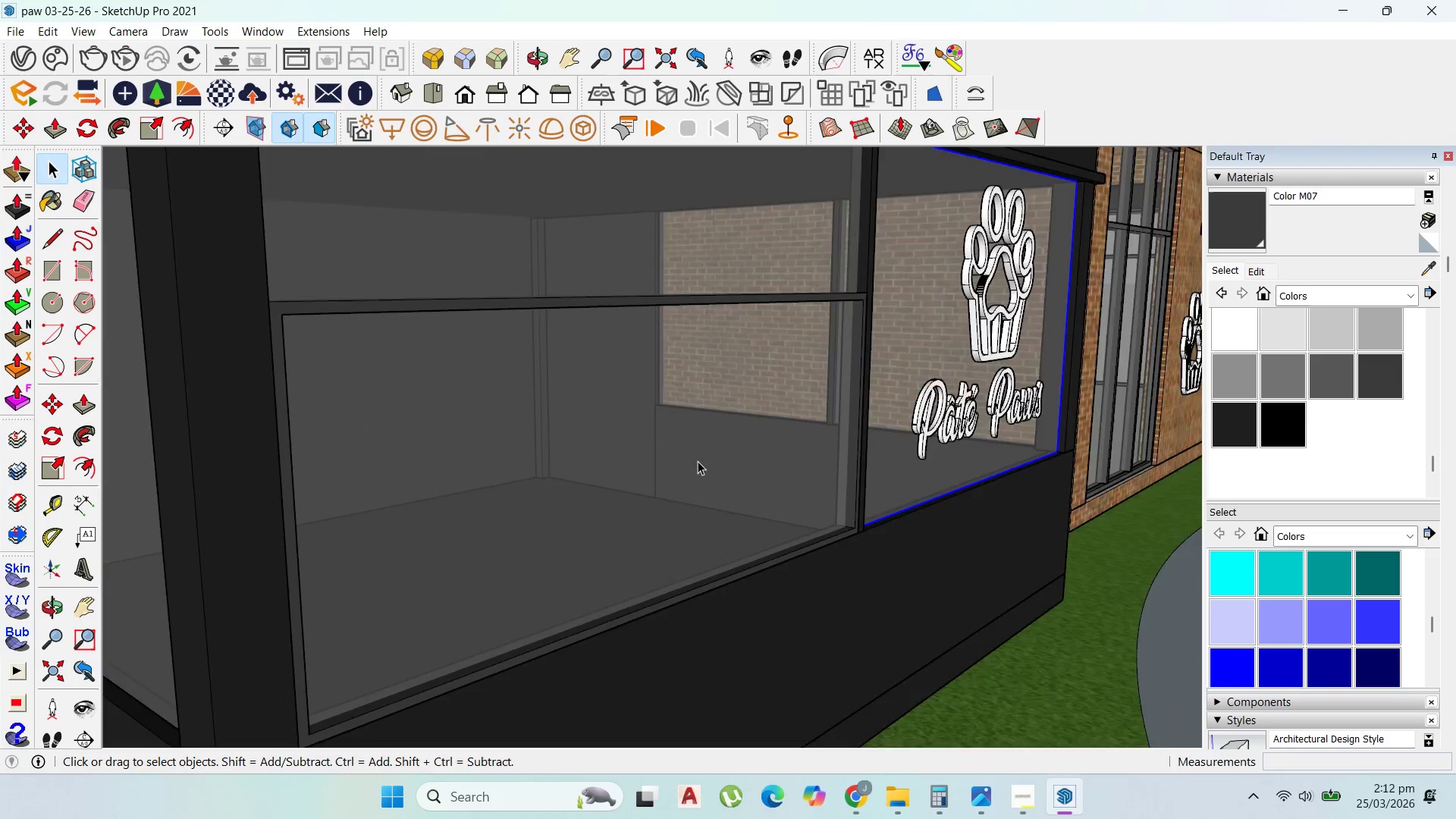 
triple_click([698, 461])
 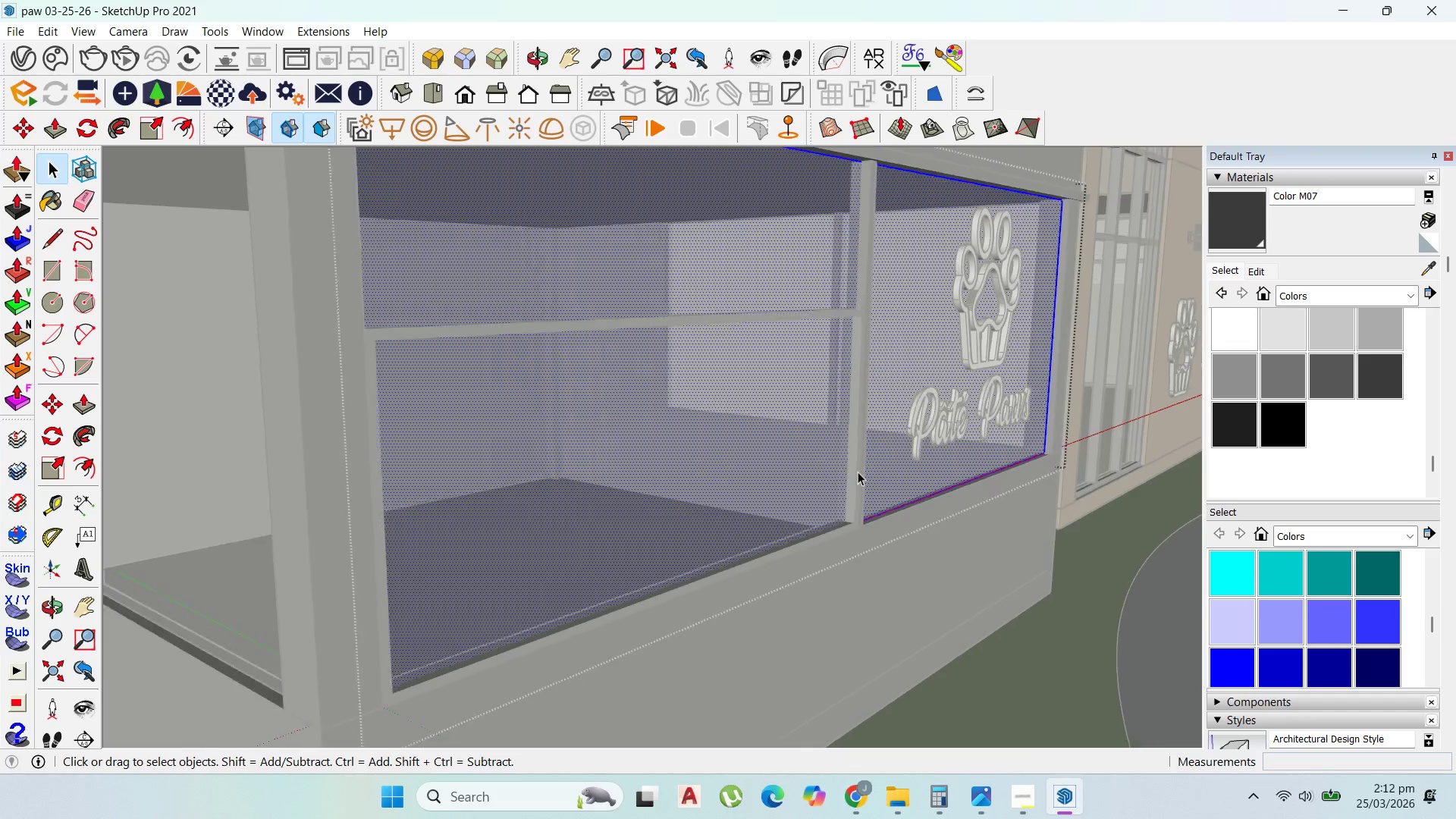 
scroll: coordinate [862, 472], scroll_direction: down, amount: 3.0
 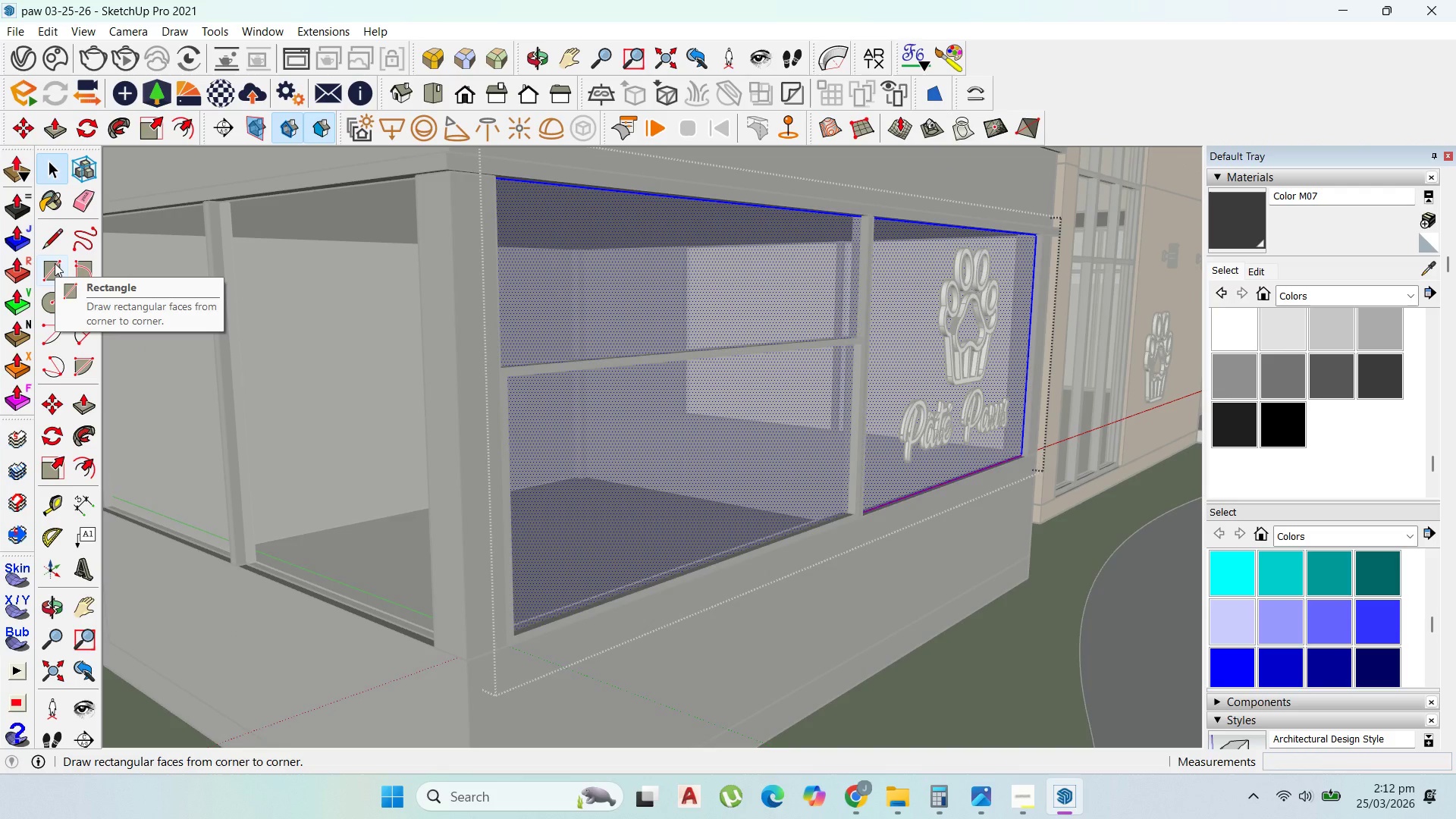 
left_click([55, 263])
 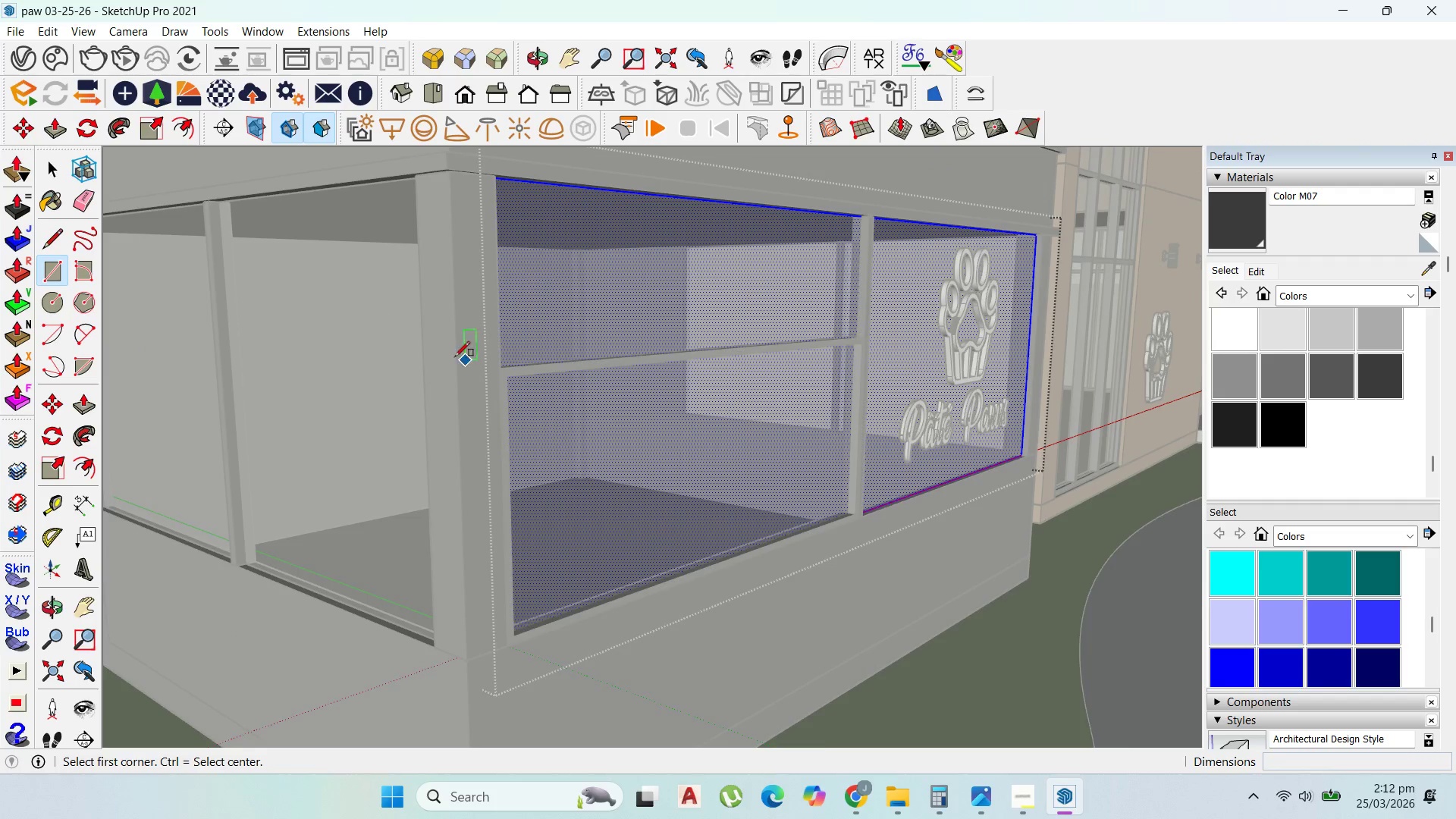 
scroll: coordinate [240, 389], scroll_direction: up, amount: 7.0
 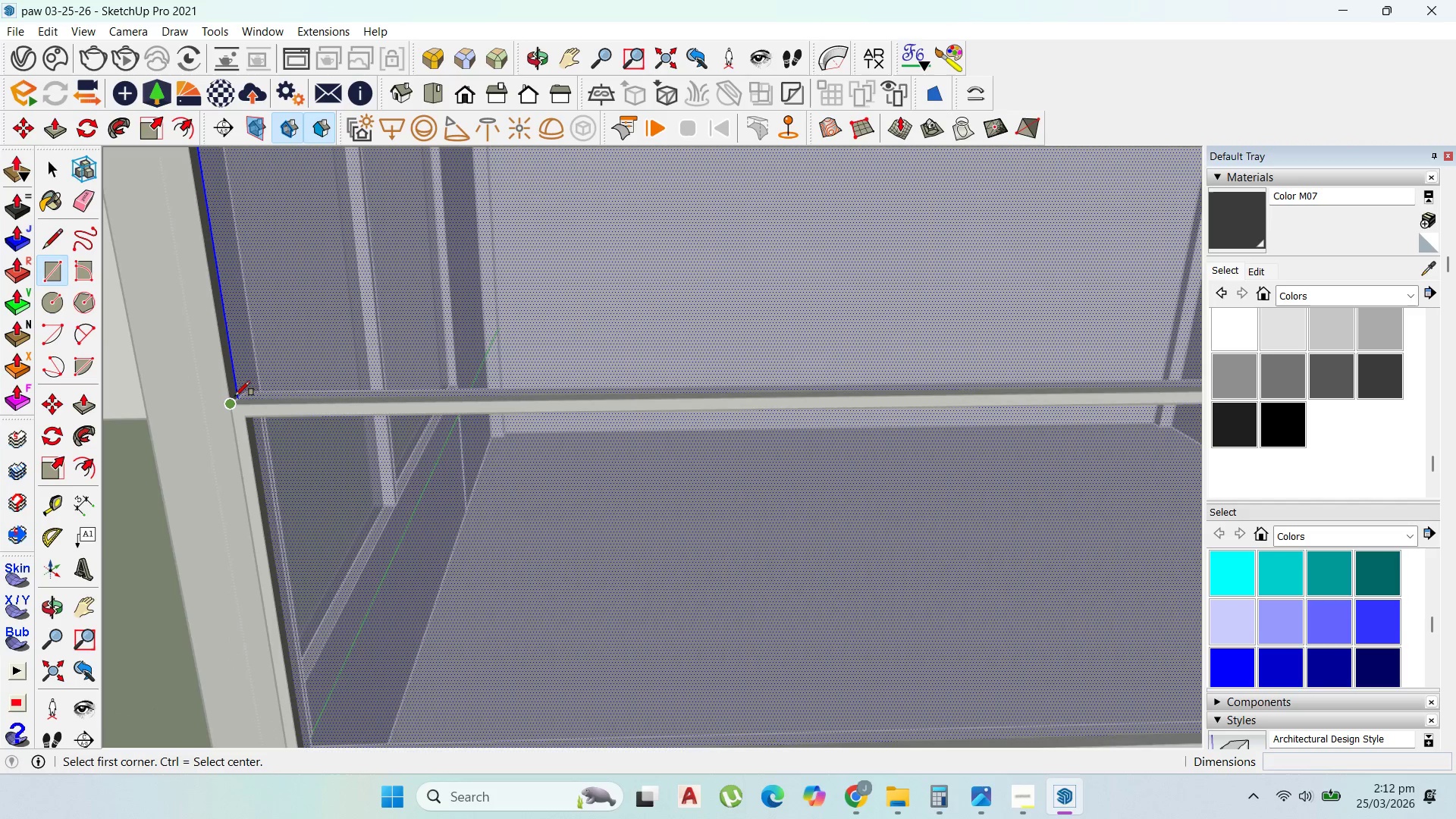 
left_click([240, 397])
 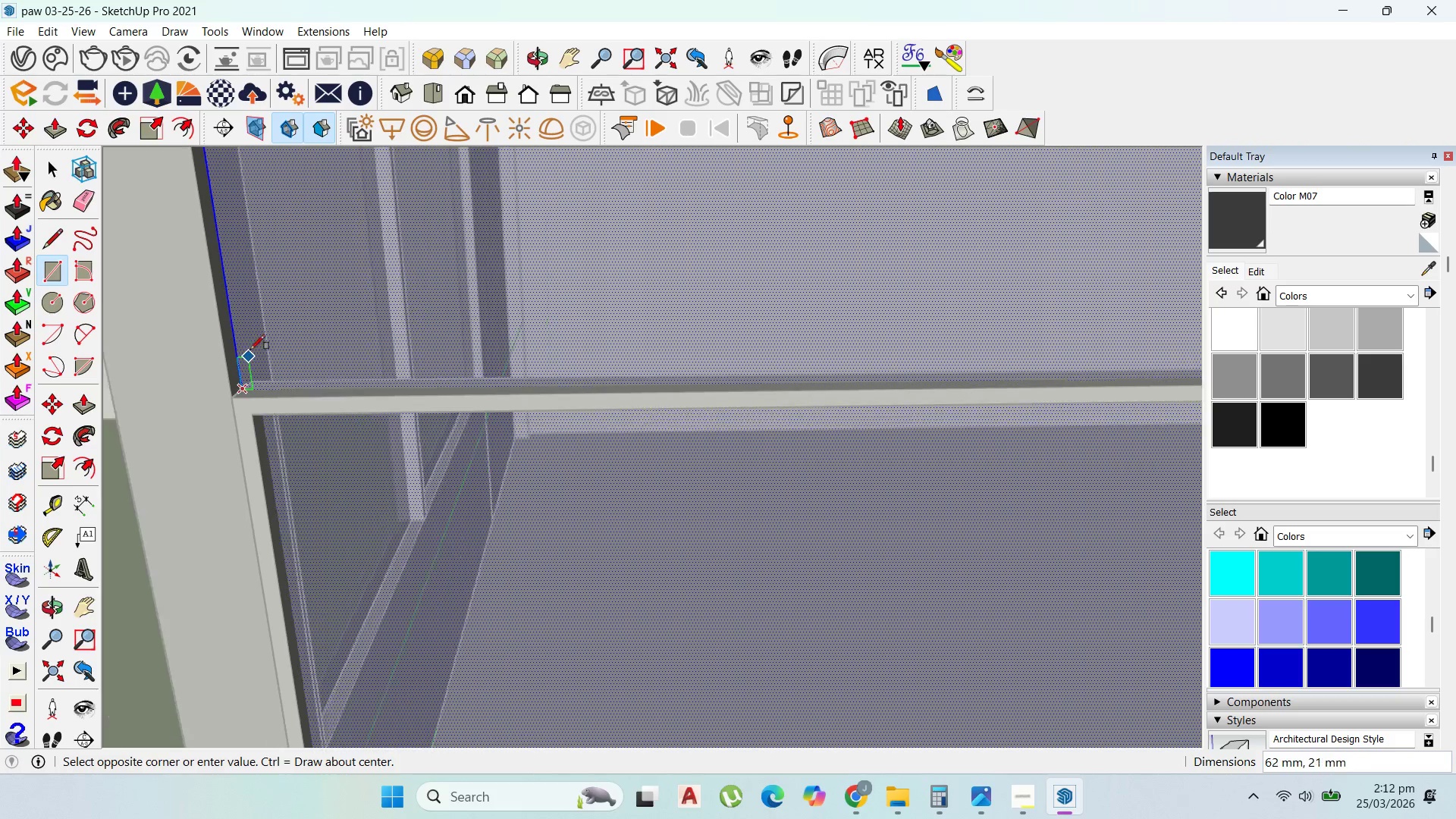 
scroll: coordinate [237, 398], scroll_direction: up, amount: 8.0
 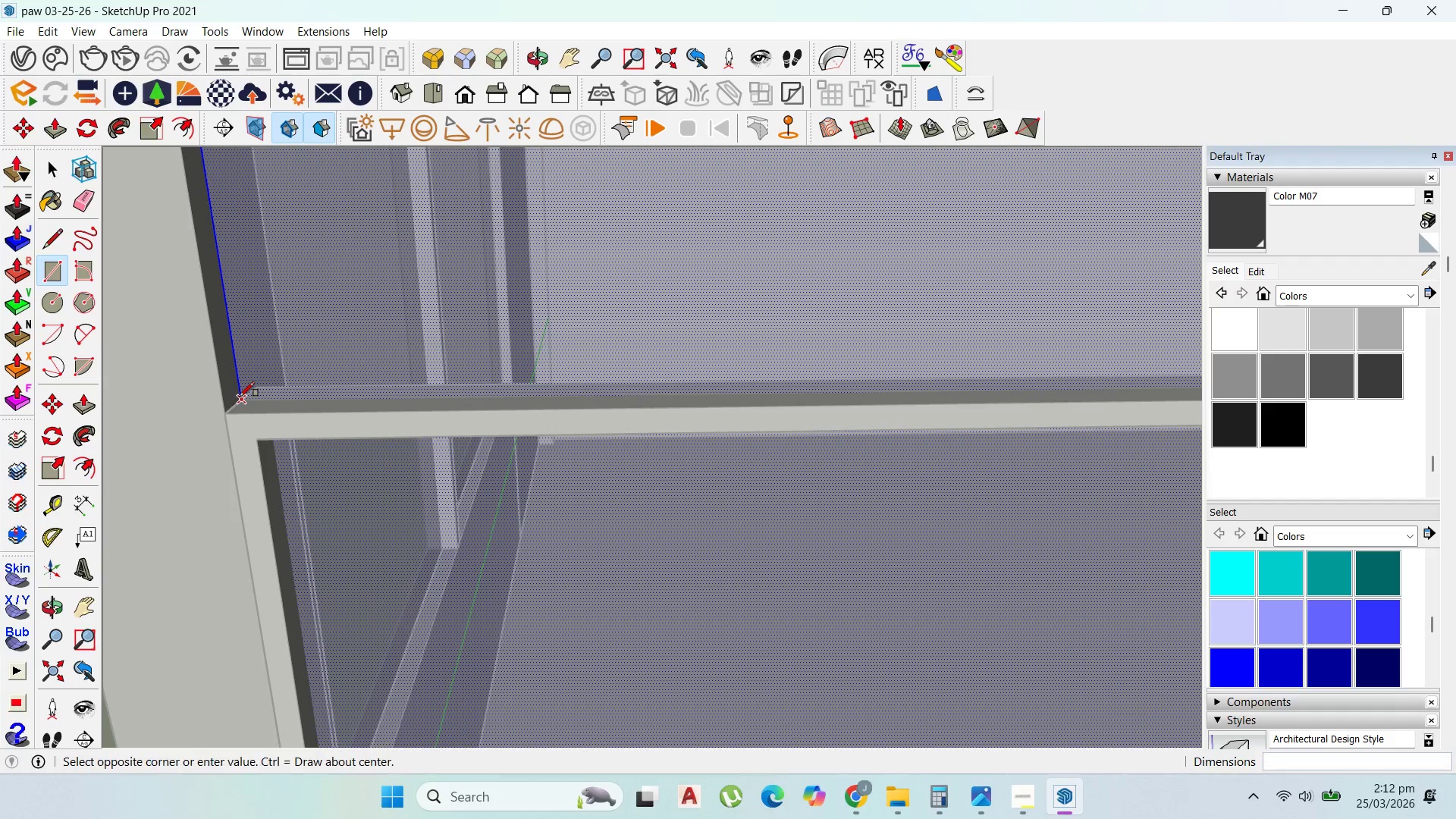 
scroll: coordinate [259, 374], scroll_direction: down, amount: 17.0
 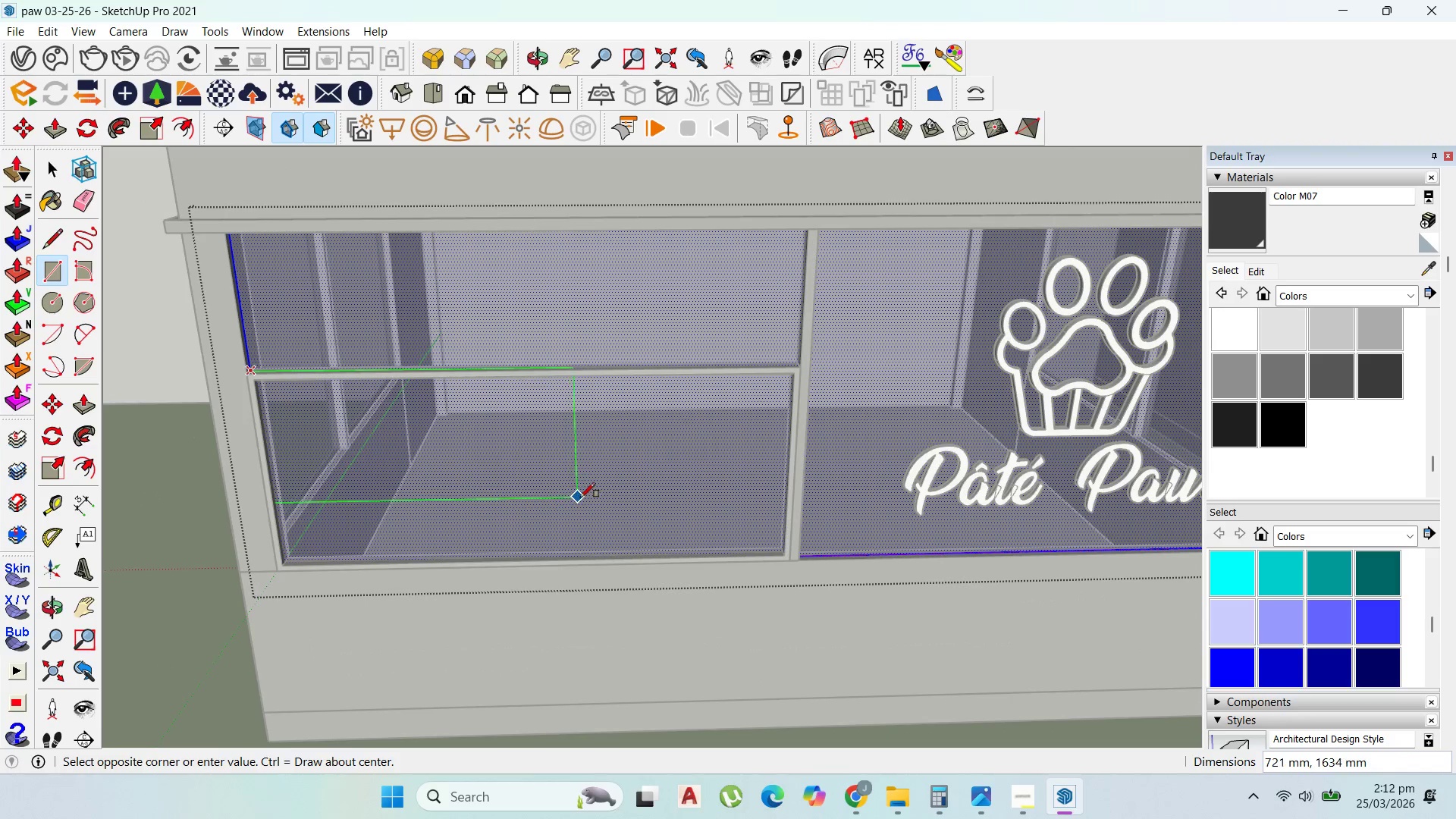 
scroll: coordinate [859, 550], scroll_direction: up, amount: 44.0
 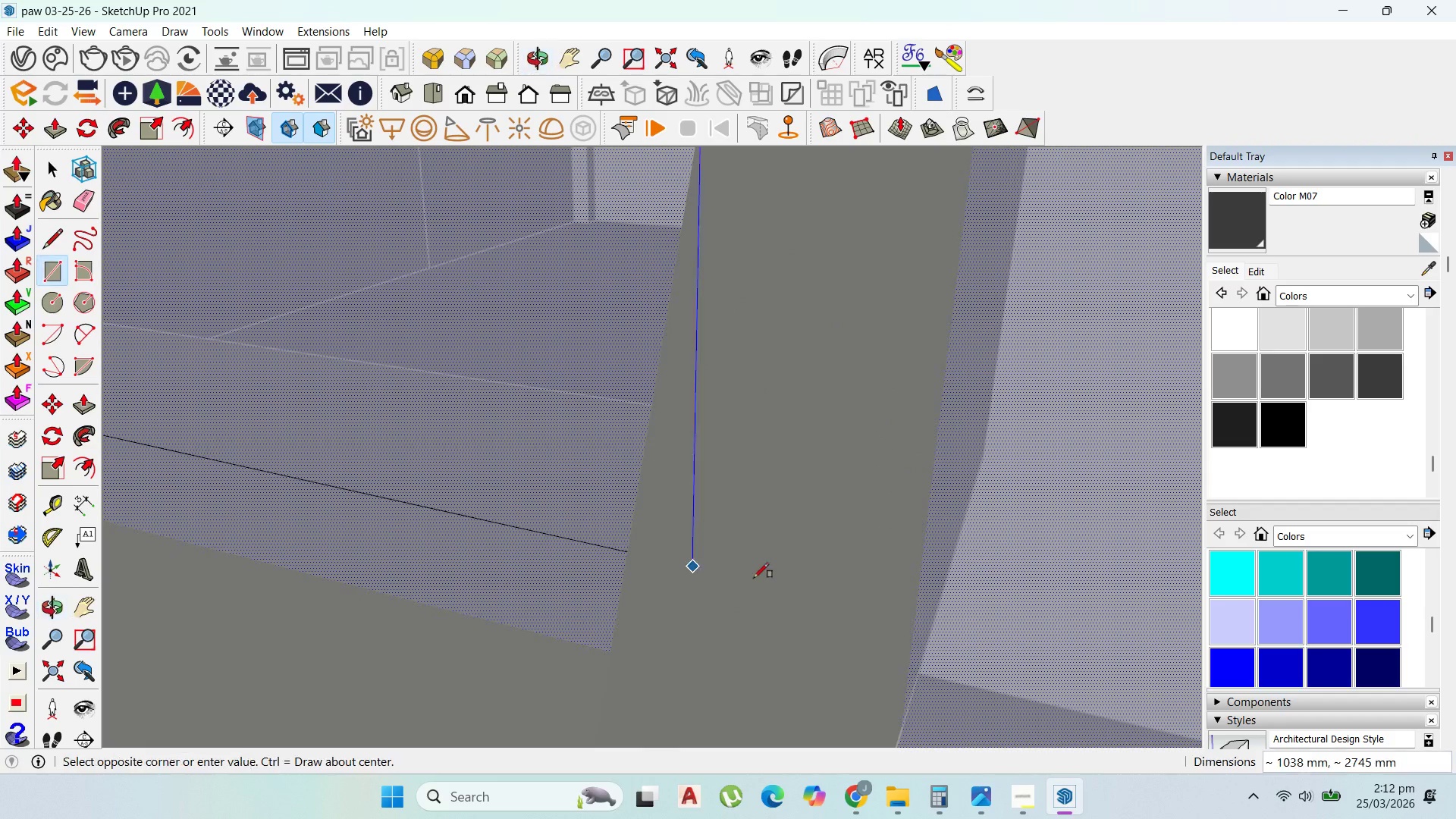 
scroll: coordinate [1001, 493], scroll_direction: down, amount: 5.0
 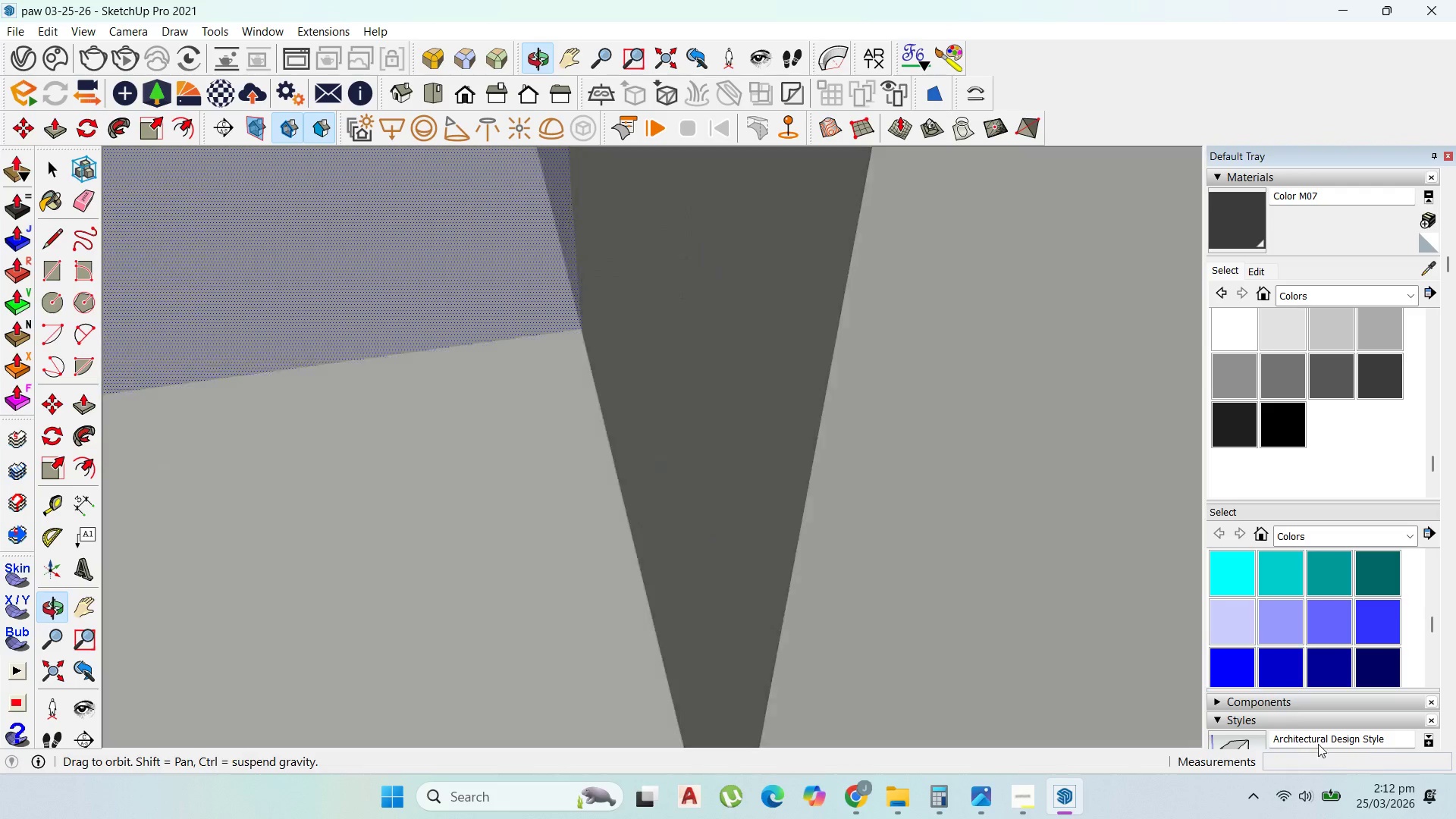 
scroll: coordinate [758, 472], scroll_direction: up, amount: 16.0
 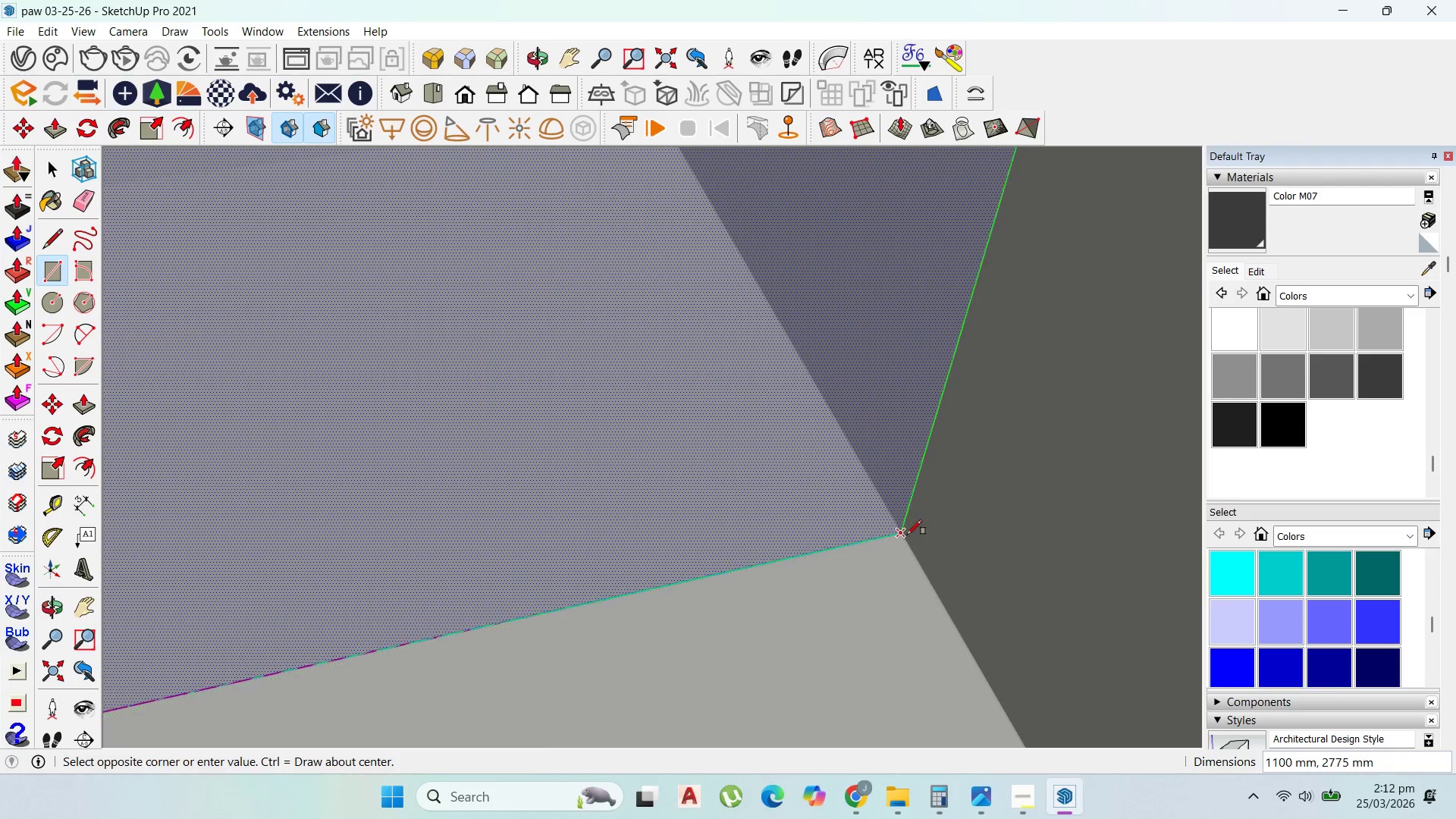 
left_click([906, 534])
 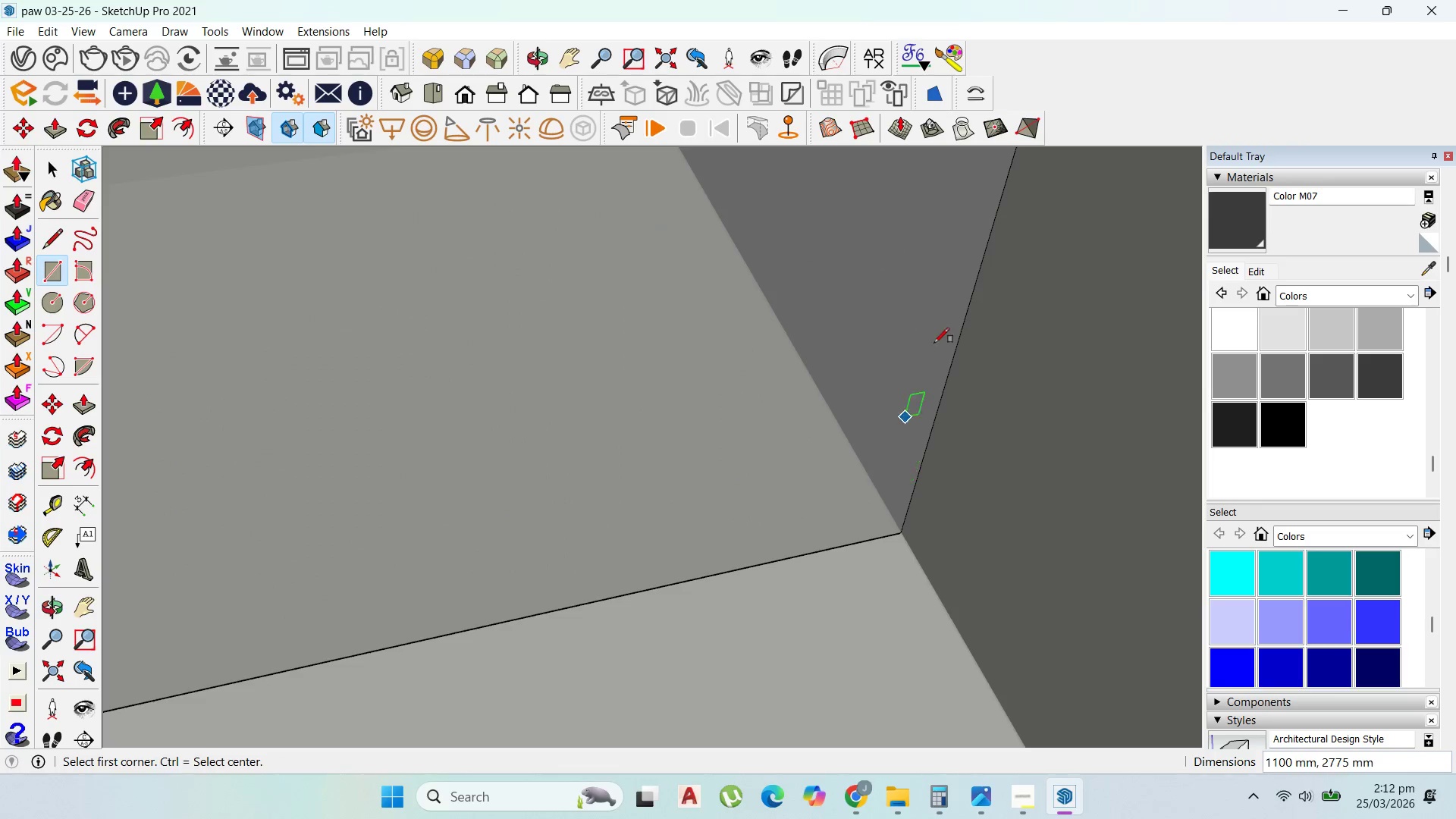 
scroll: coordinate [962, 422], scroll_direction: down, amount: 73.0
 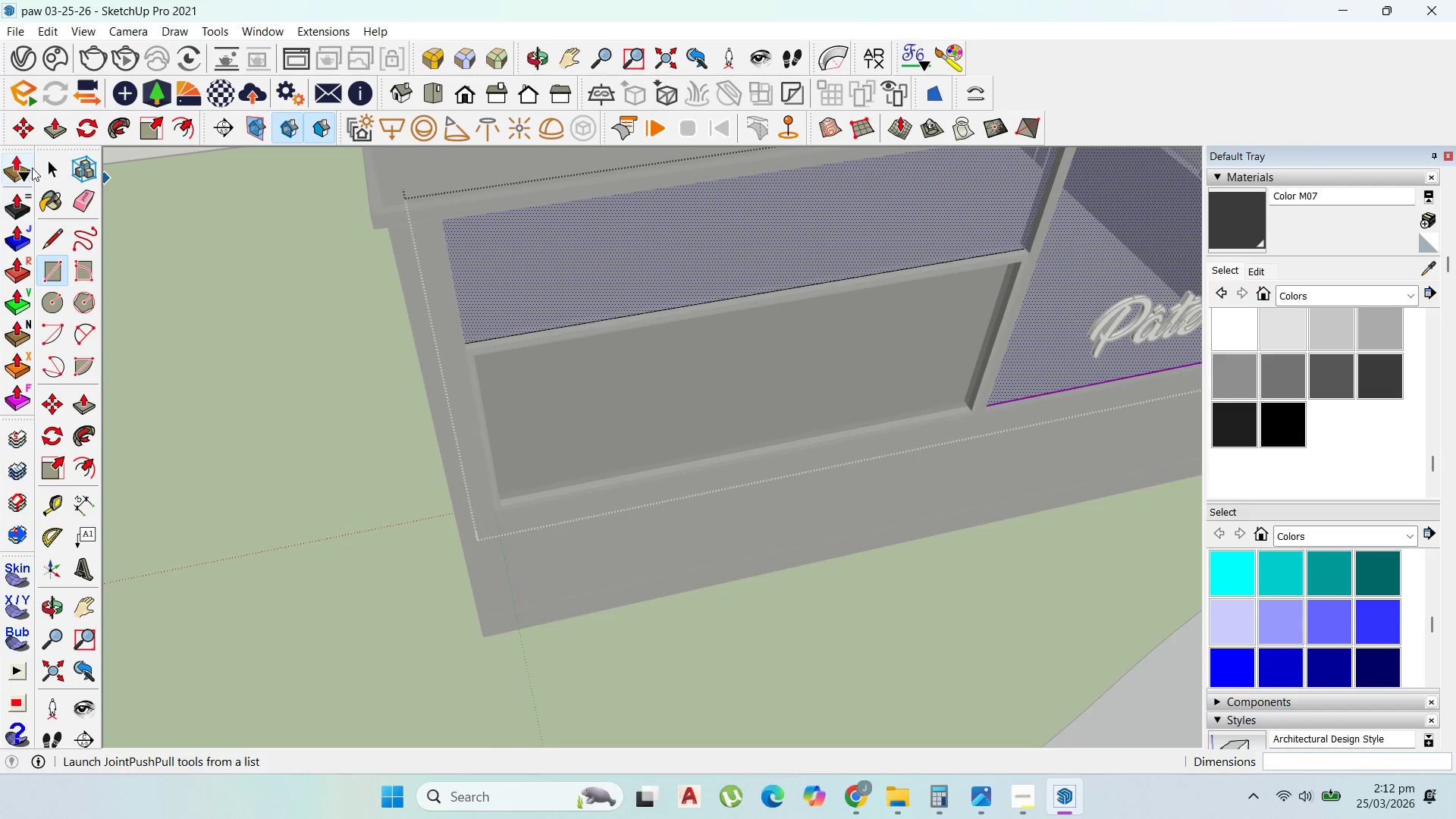 
left_click([46, 169])
 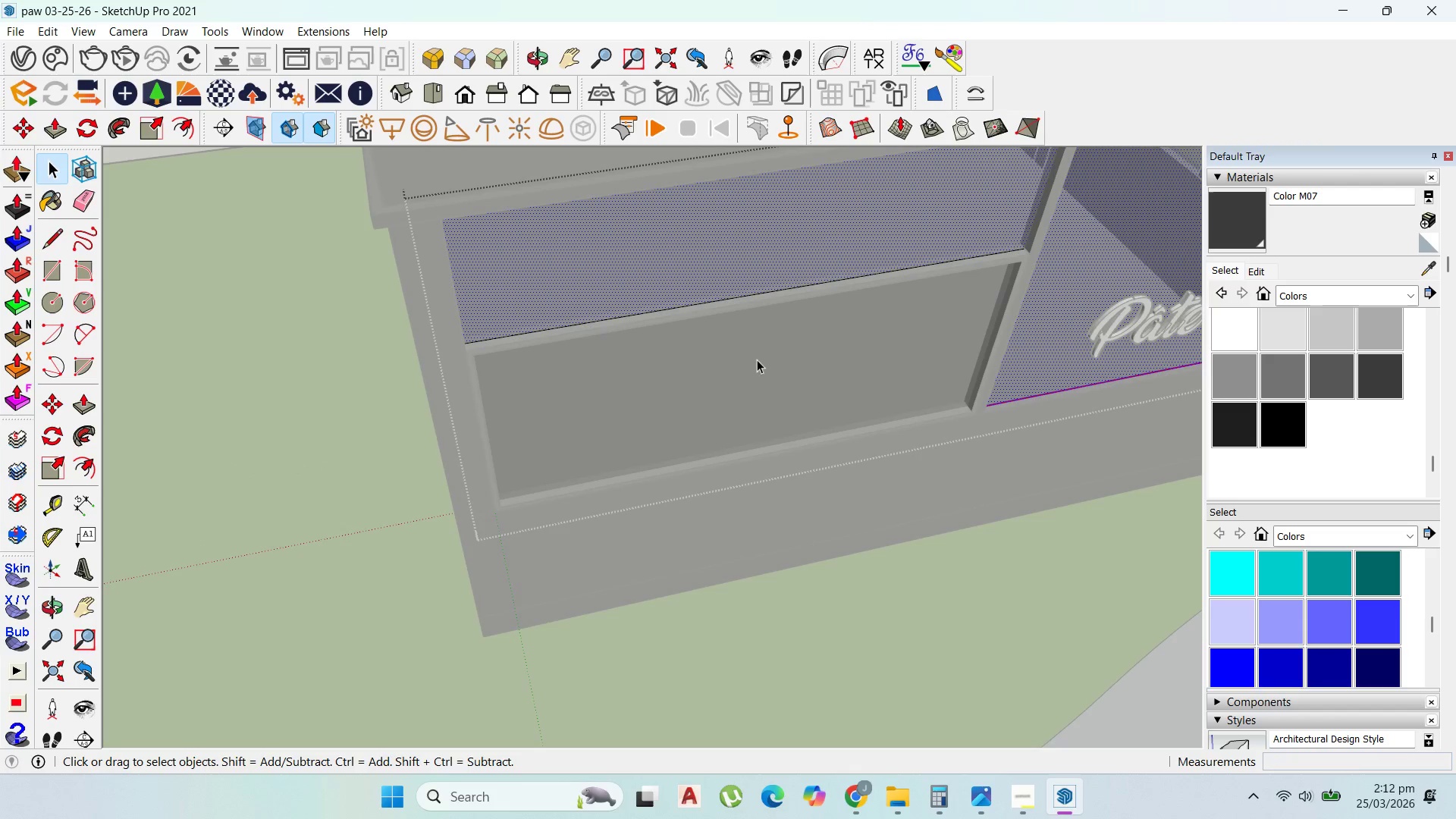 
left_click([778, 378])
 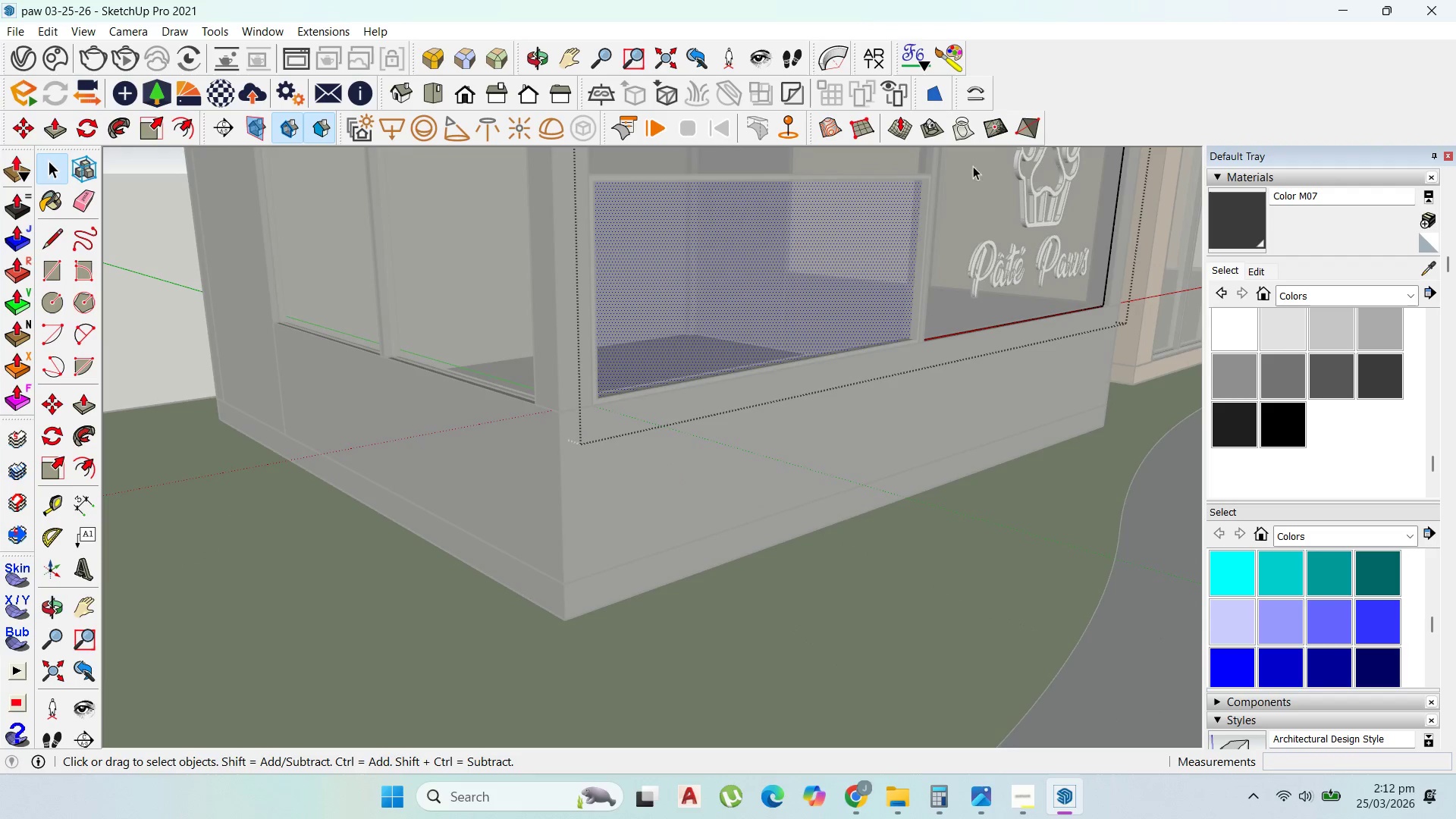 
key(Delete)
 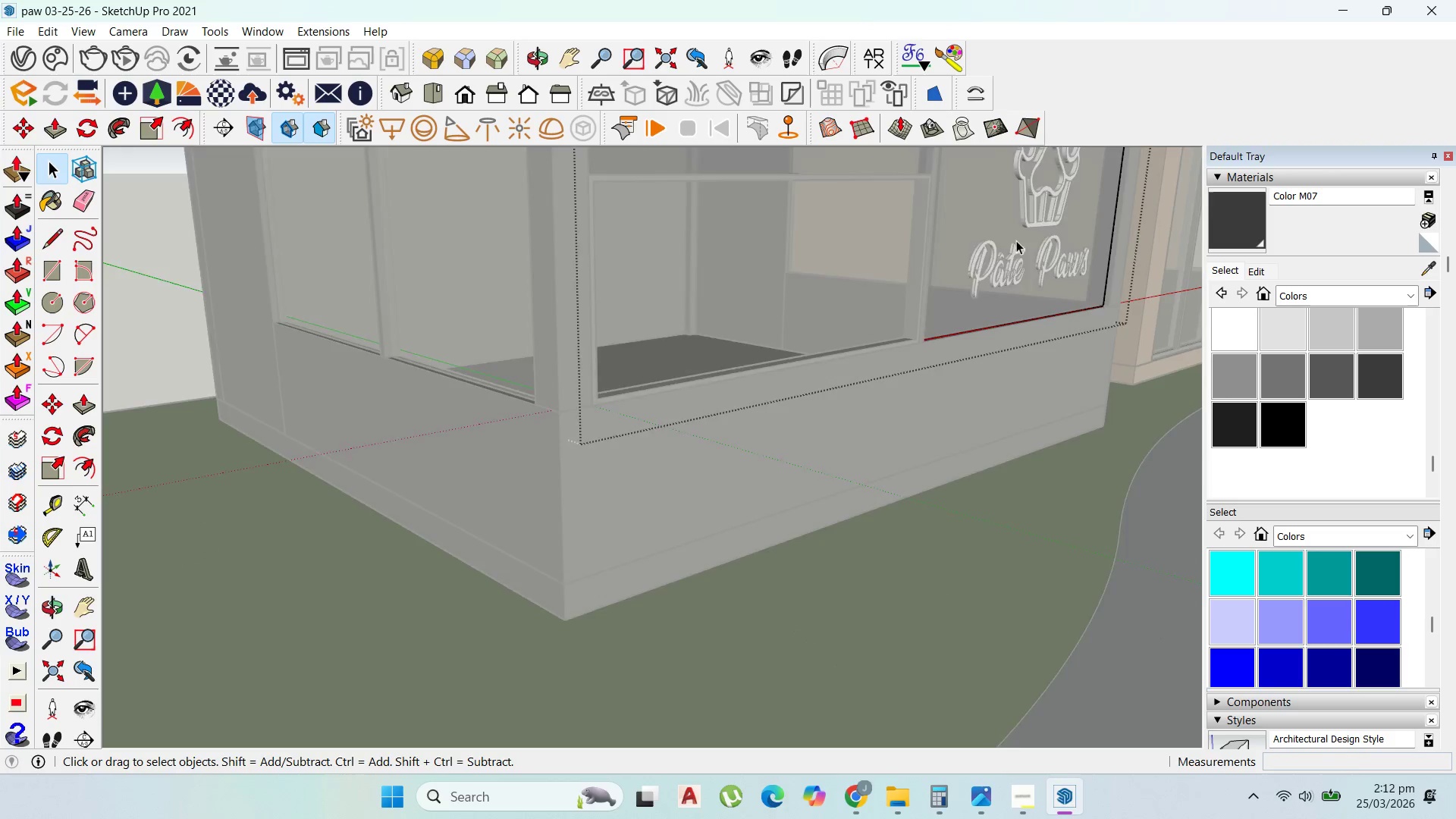 
key(Escape)
 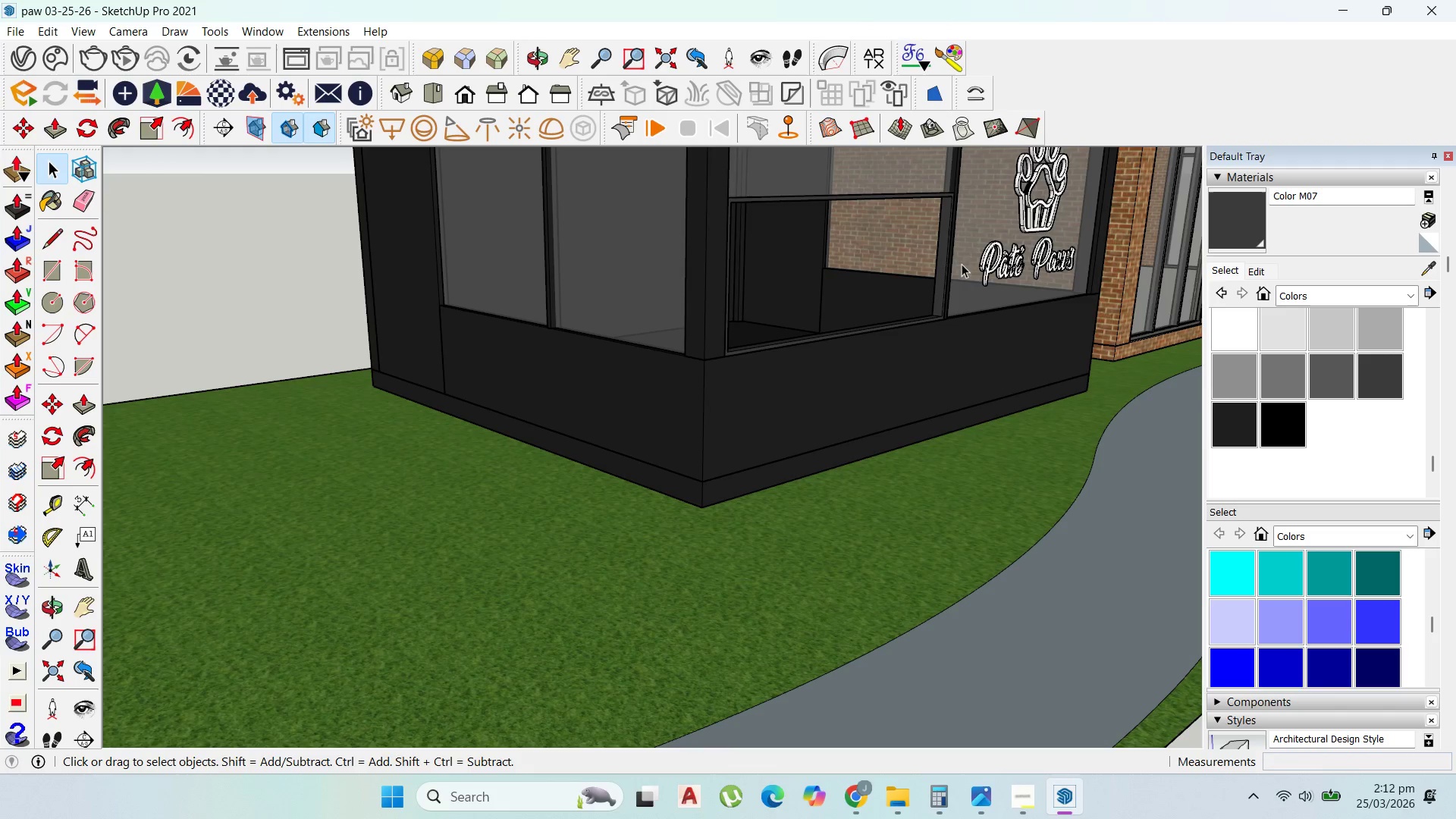 
scroll: coordinate [1023, 253], scroll_direction: down, amount: 3.0
 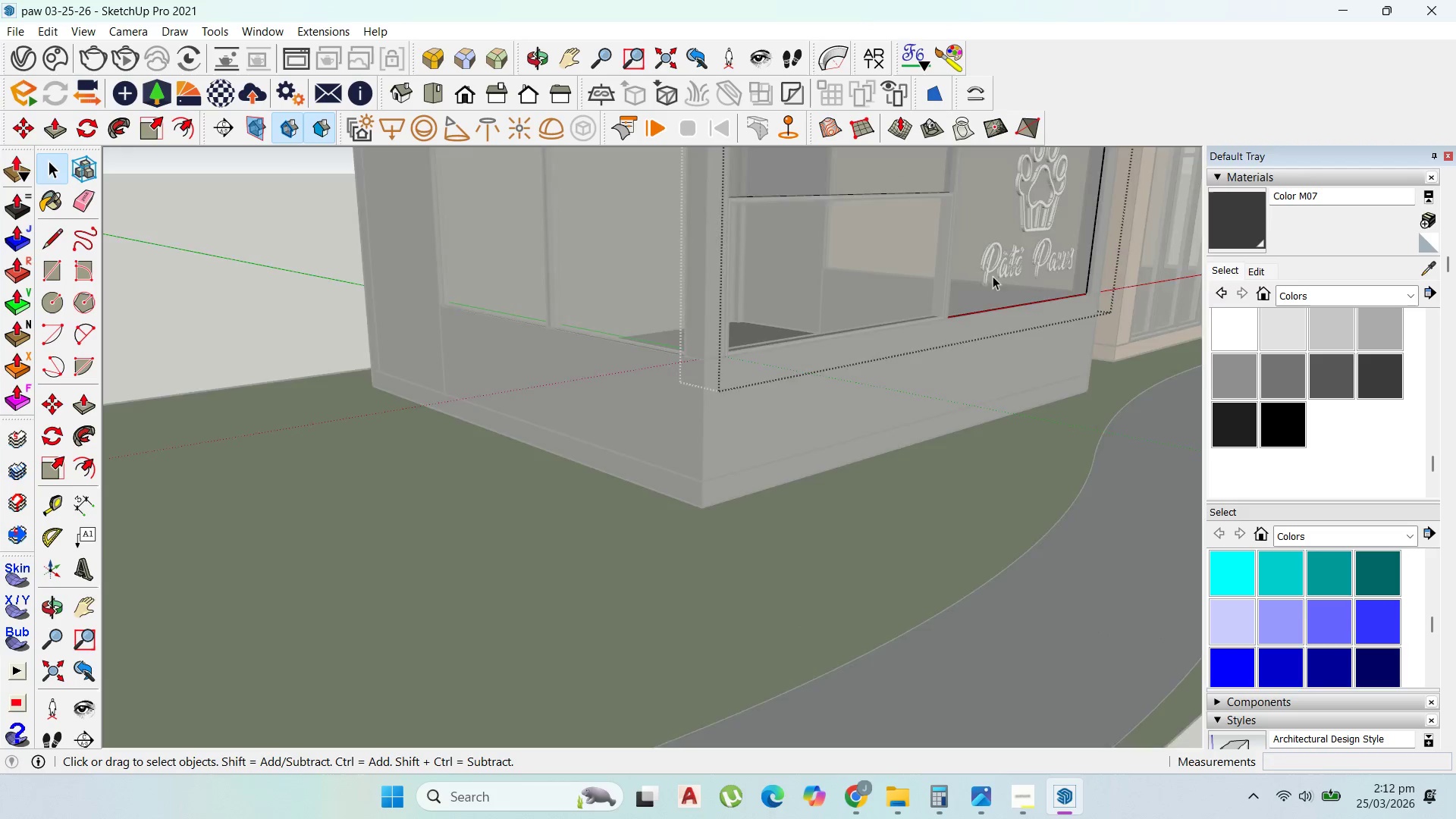 
key(Escape)
 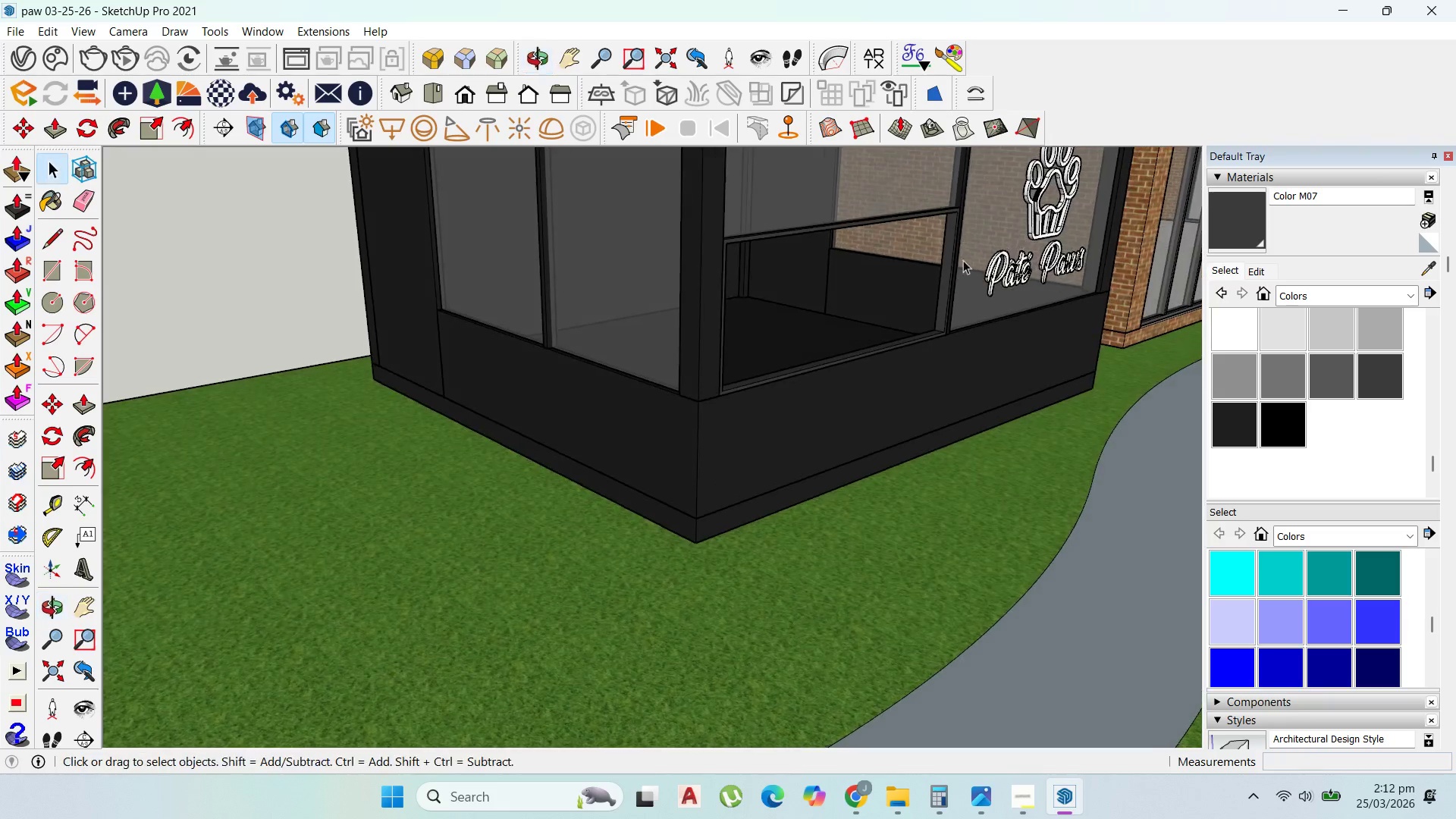 
scroll: coordinate [914, 378], scroll_direction: down, amount: 7.0
 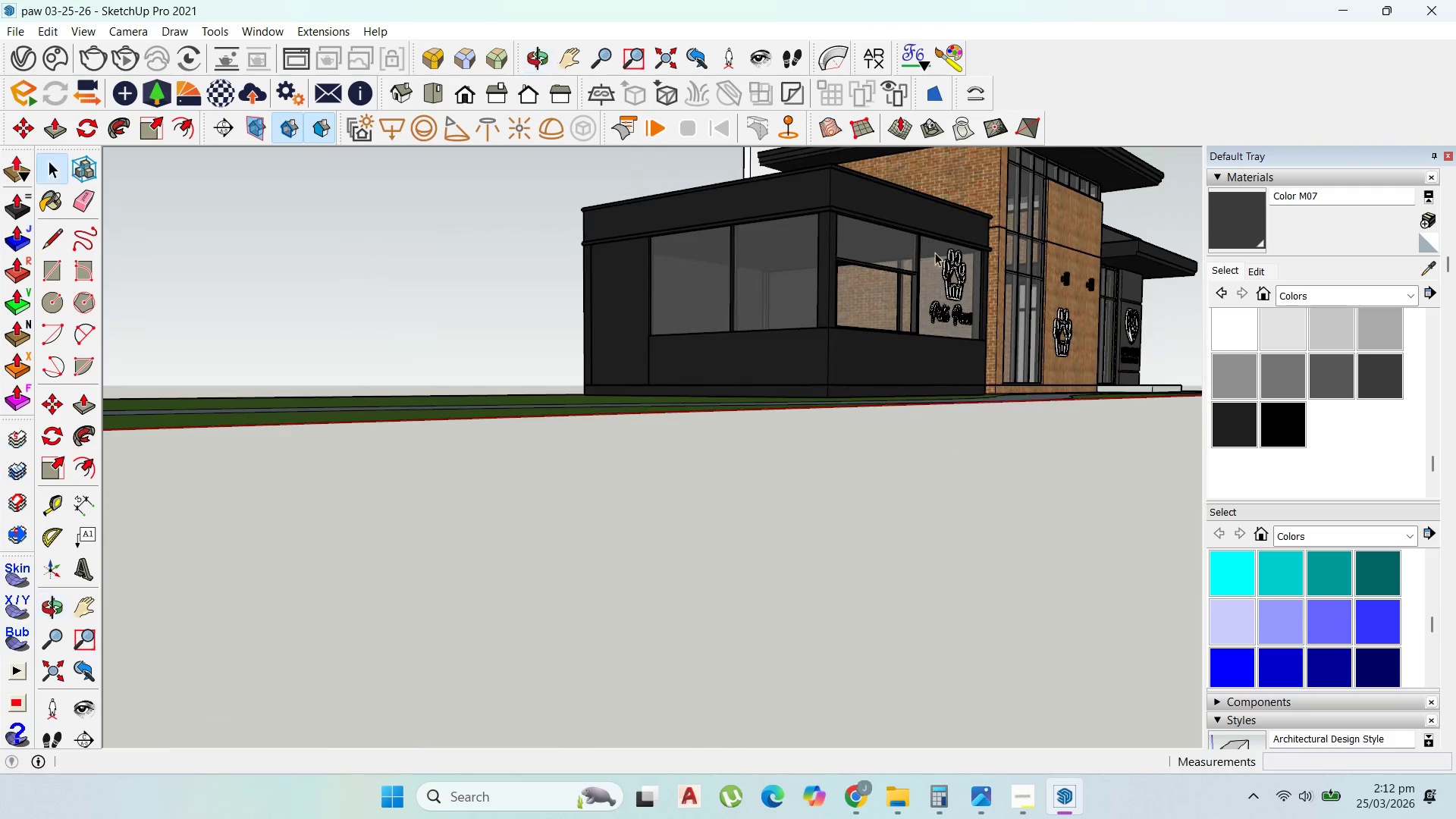 
scroll: coordinate [959, 386], scroll_direction: up, amount: 19.0
 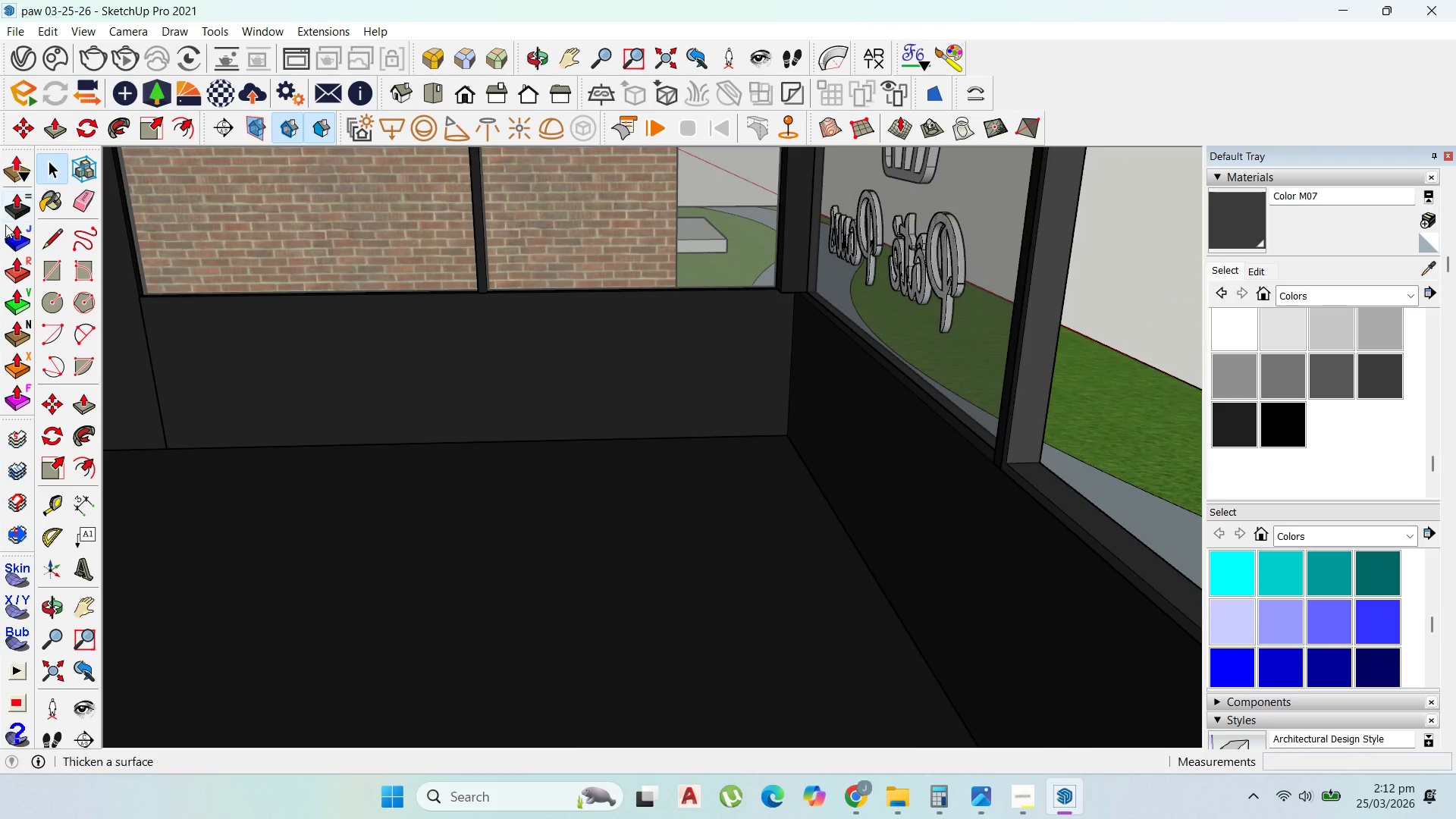 
left_click_drag(start_coordinate=[47, 265], to_coordinate=[51, 265])
 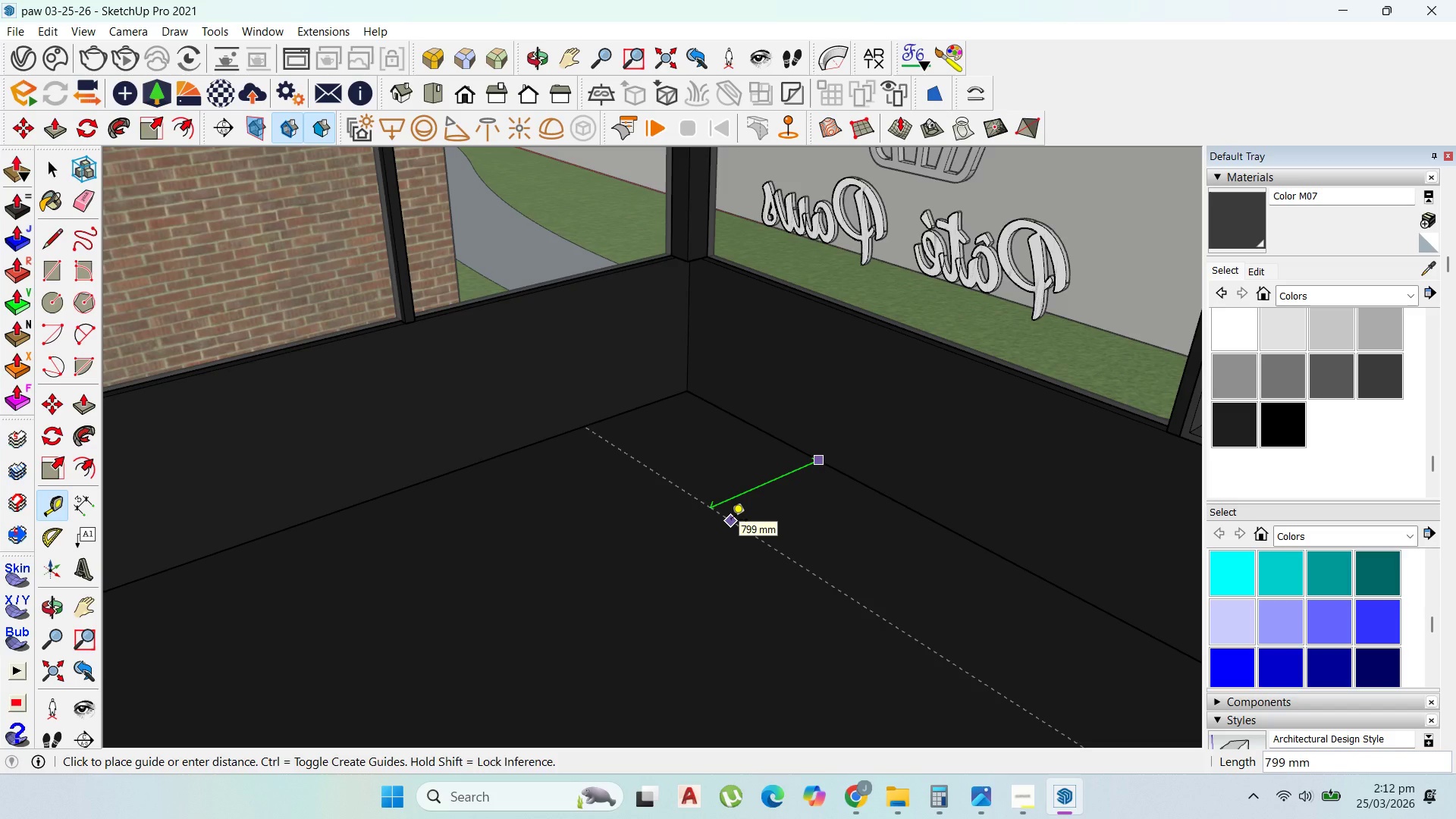 
type(600)
 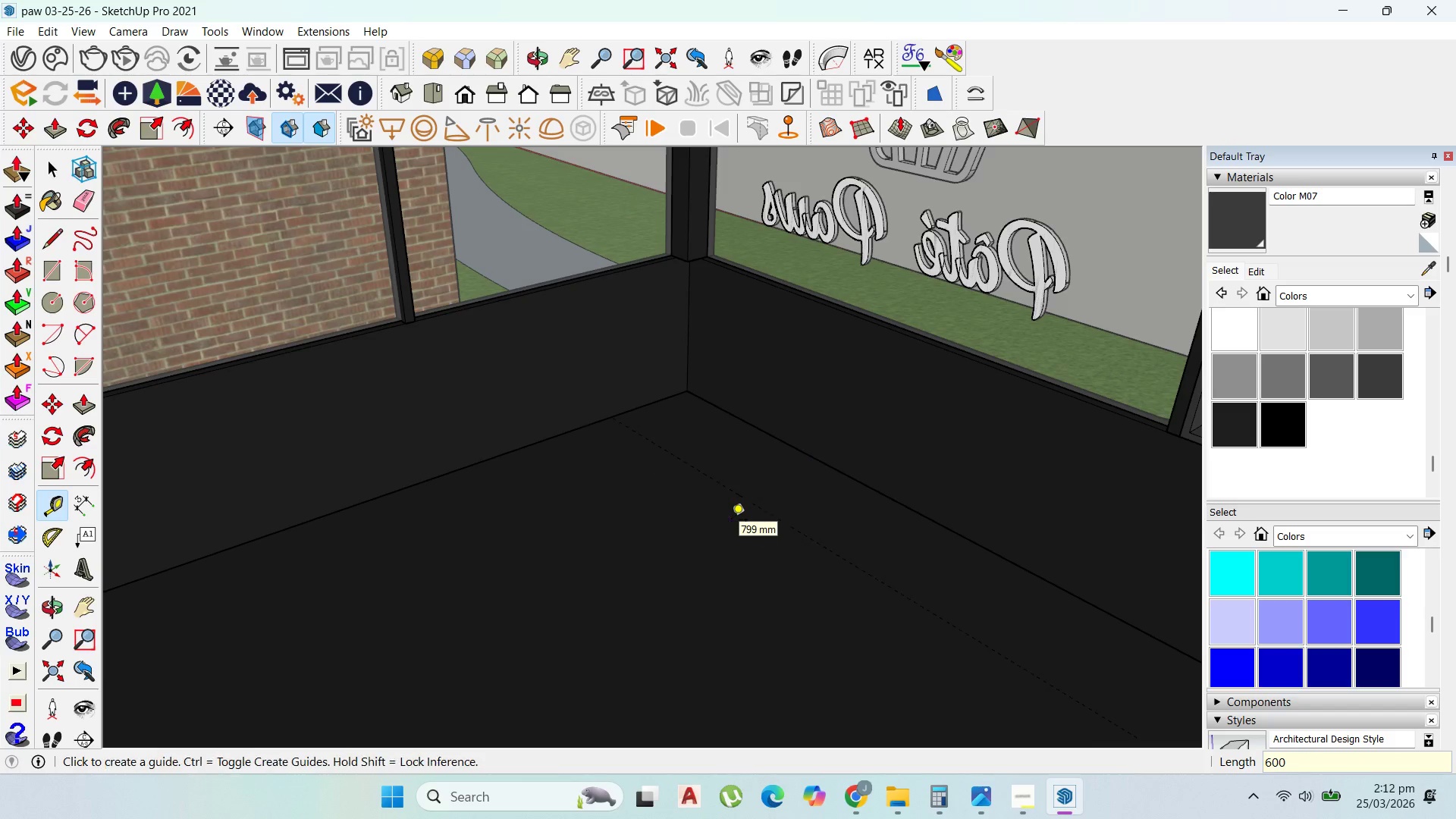 
key(Enter)
 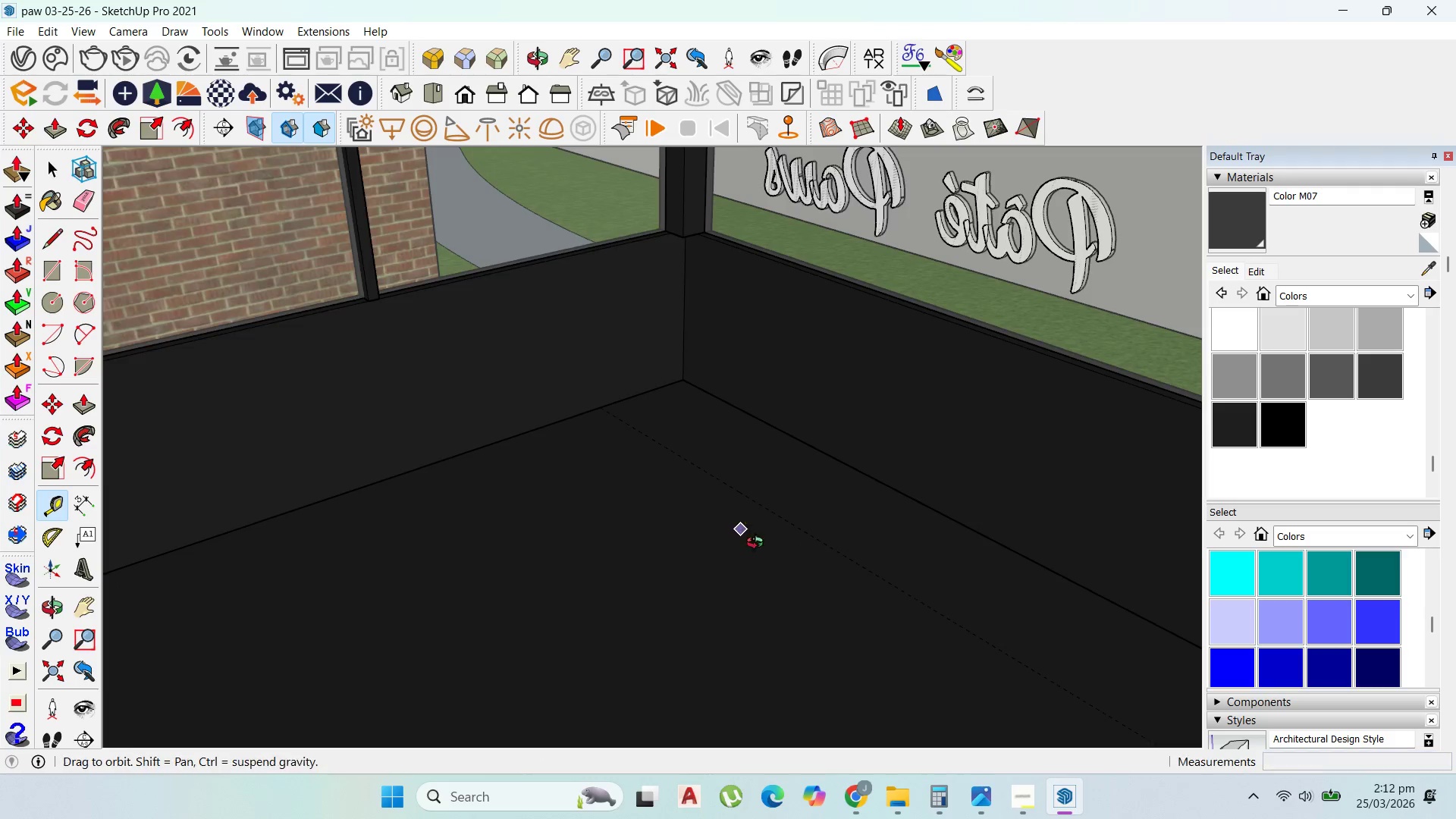 
scroll: coordinate [676, 519], scroll_direction: up, amount: 9.0
 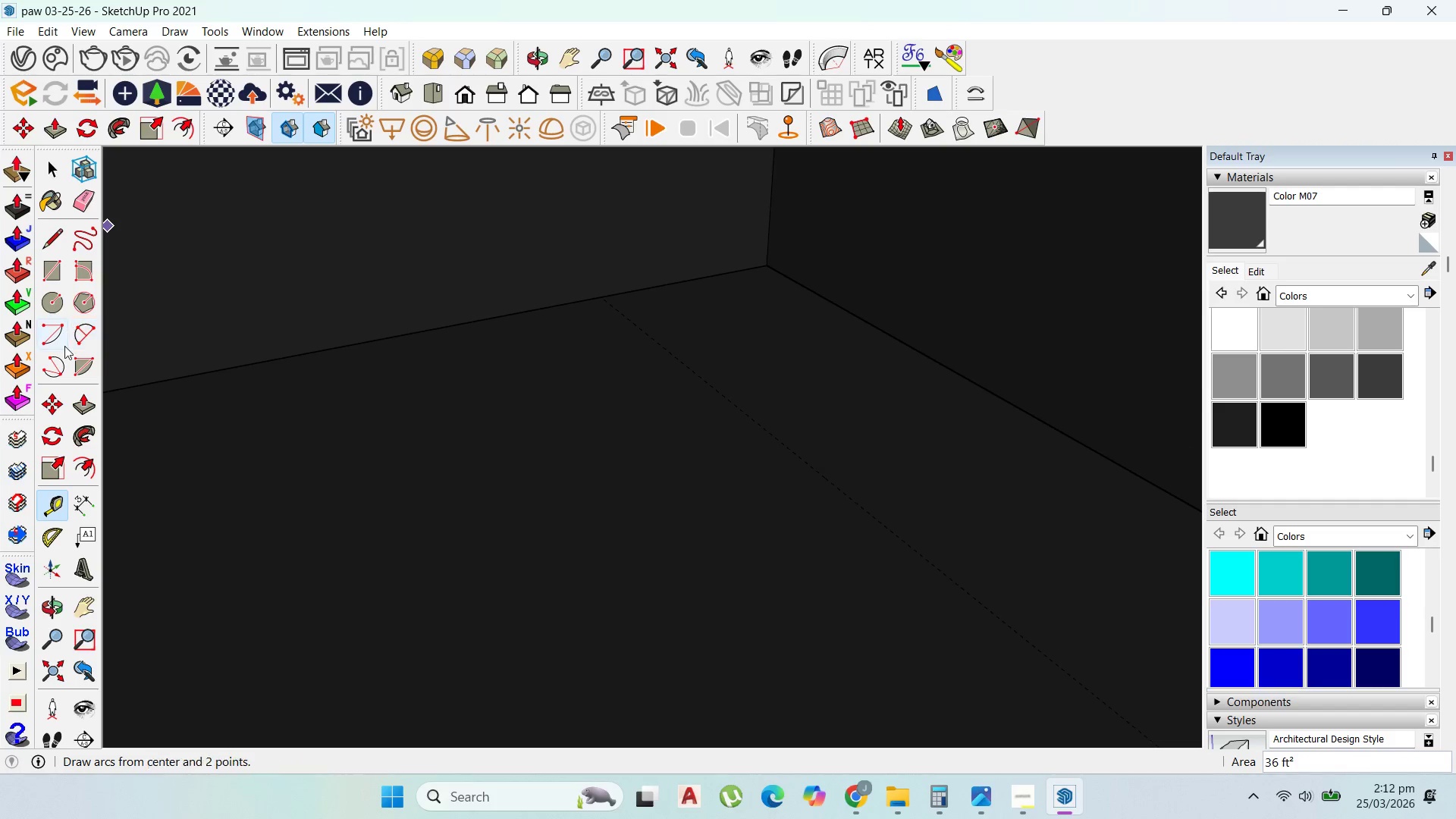 
left_click([49, 270])
 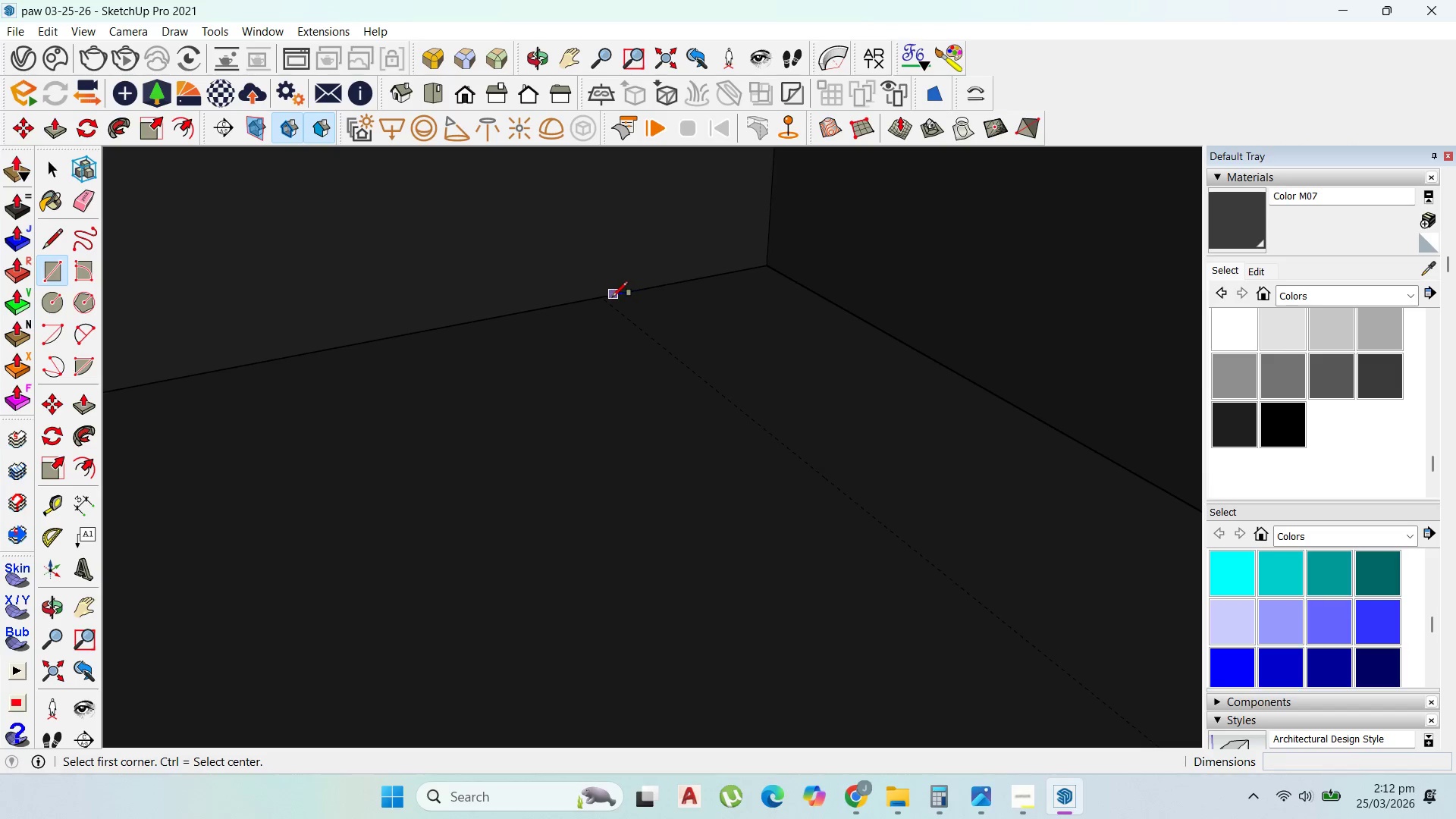 
left_click([595, 300])
 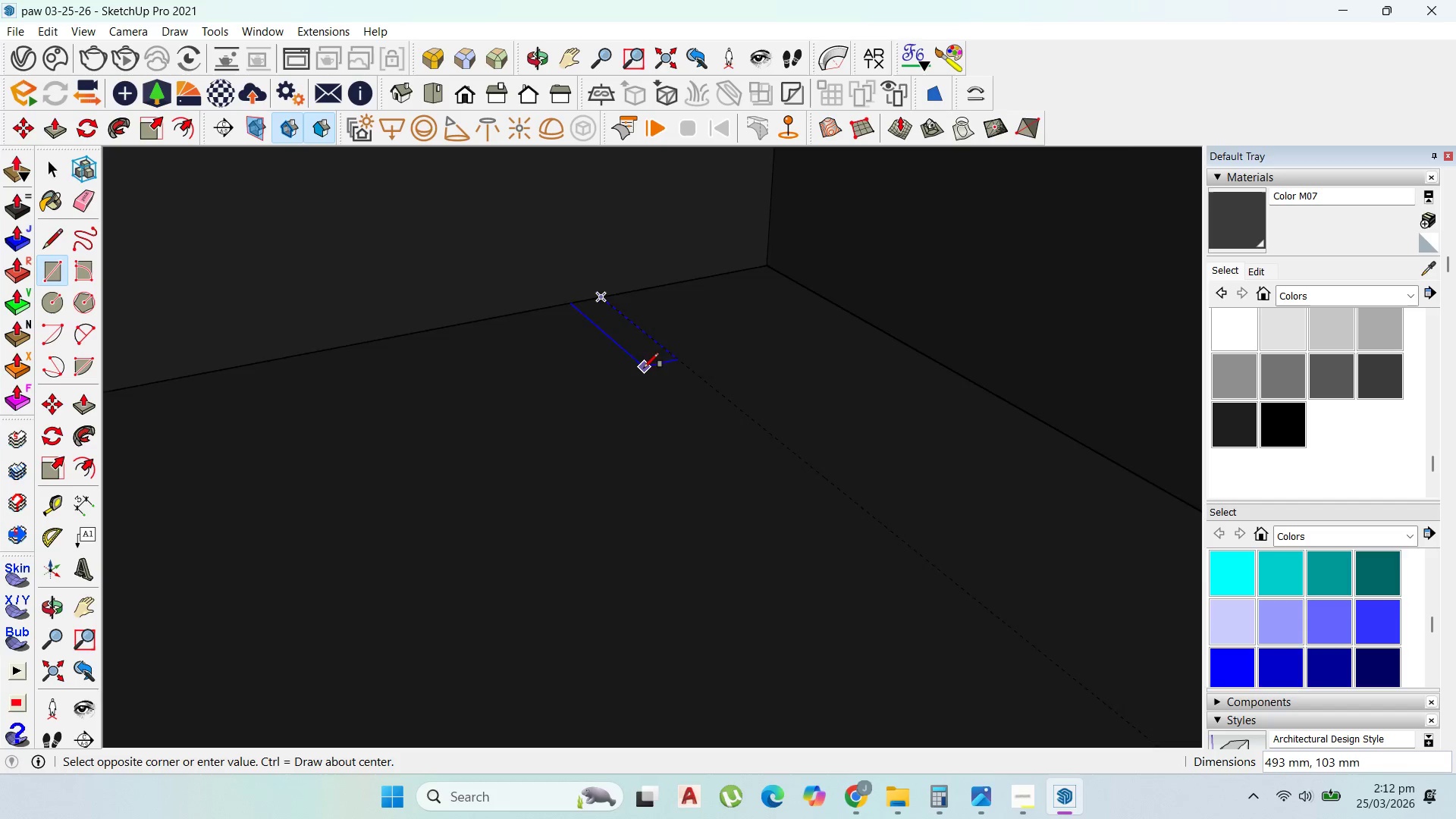 
scroll: coordinate [610, 375], scroll_direction: down, amount: 15.0
 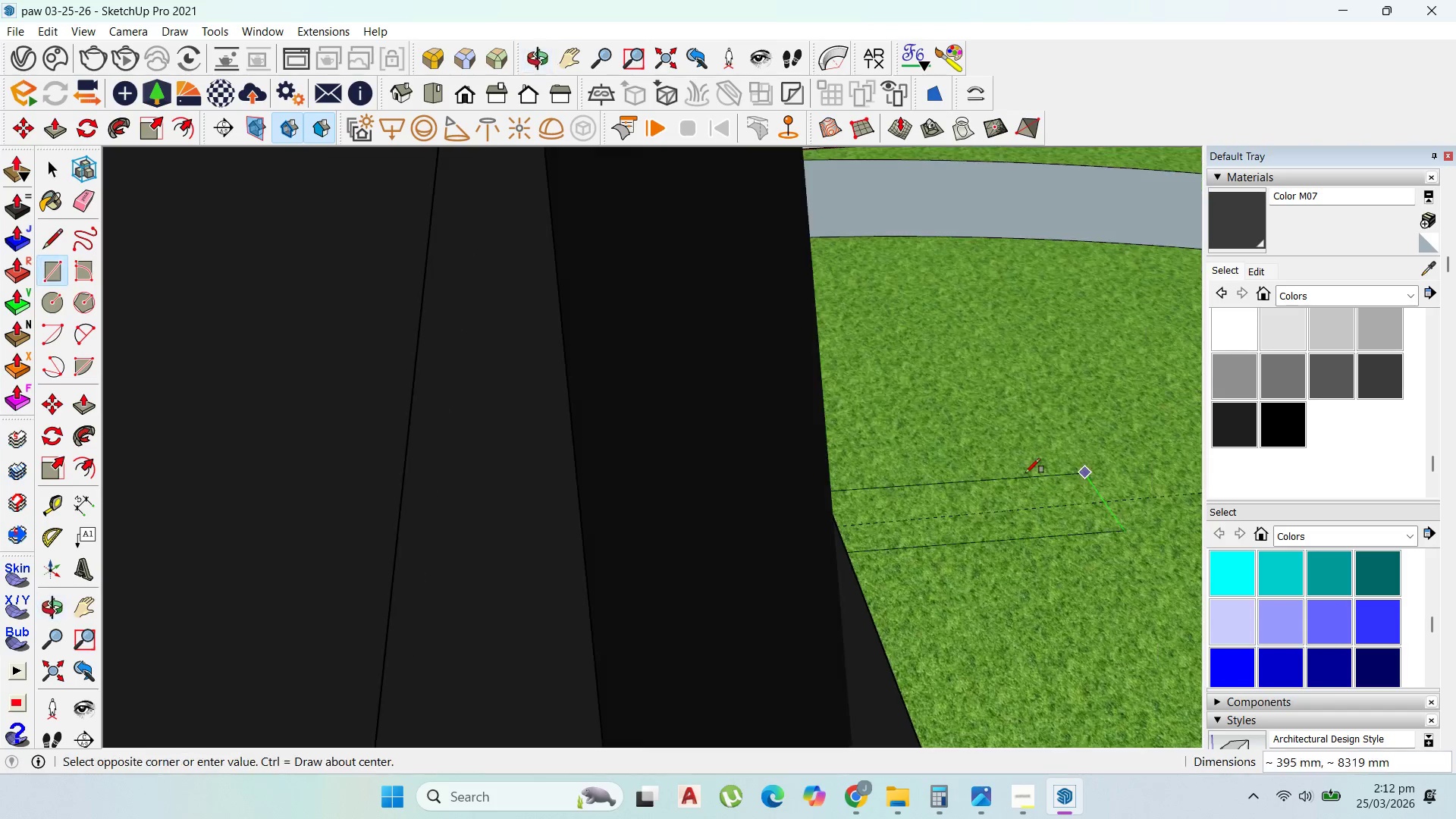 
scroll: coordinate [421, 450], scroll_direction: up, amount: 71.0
 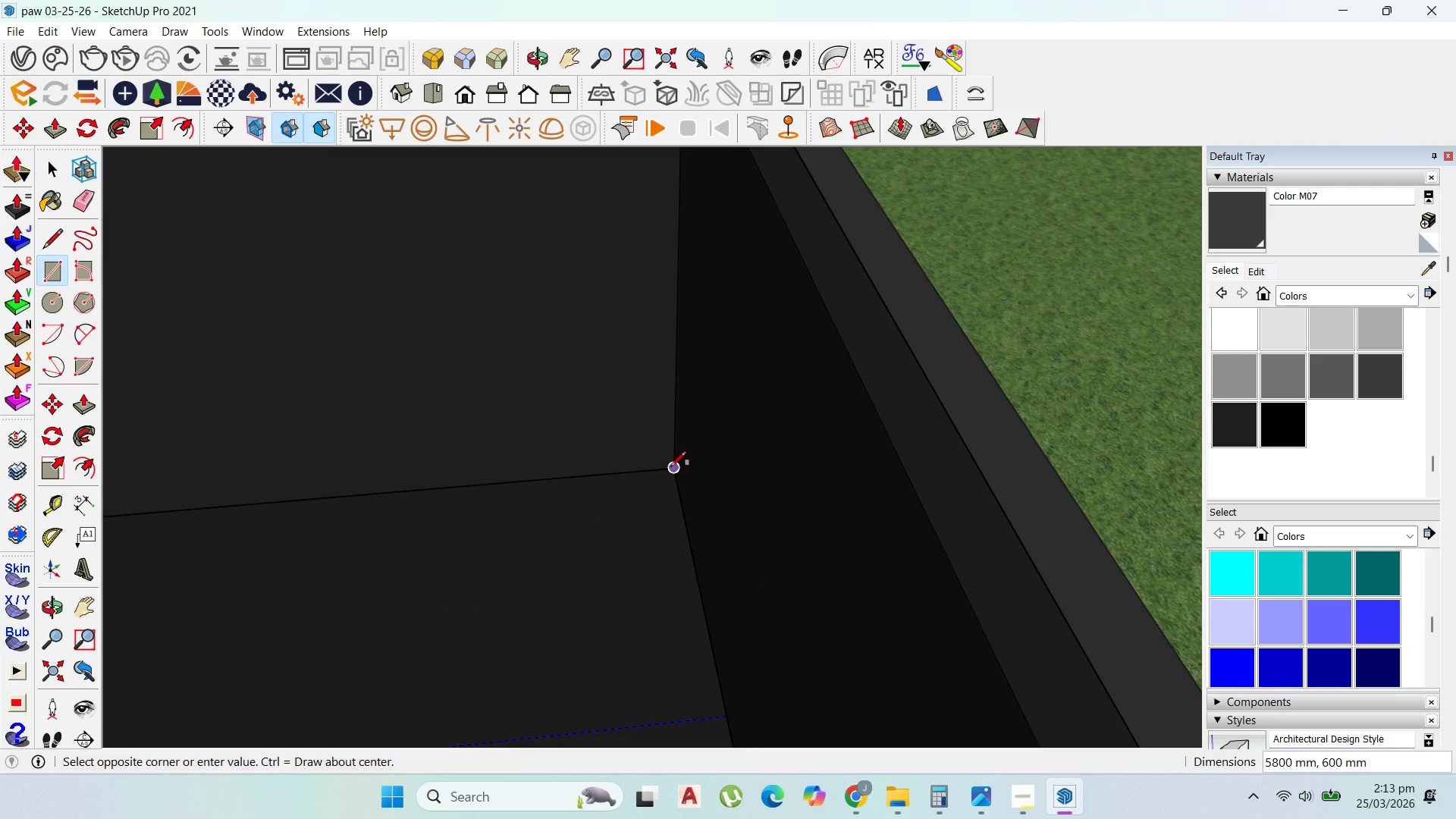 
left_click([673, 466])
 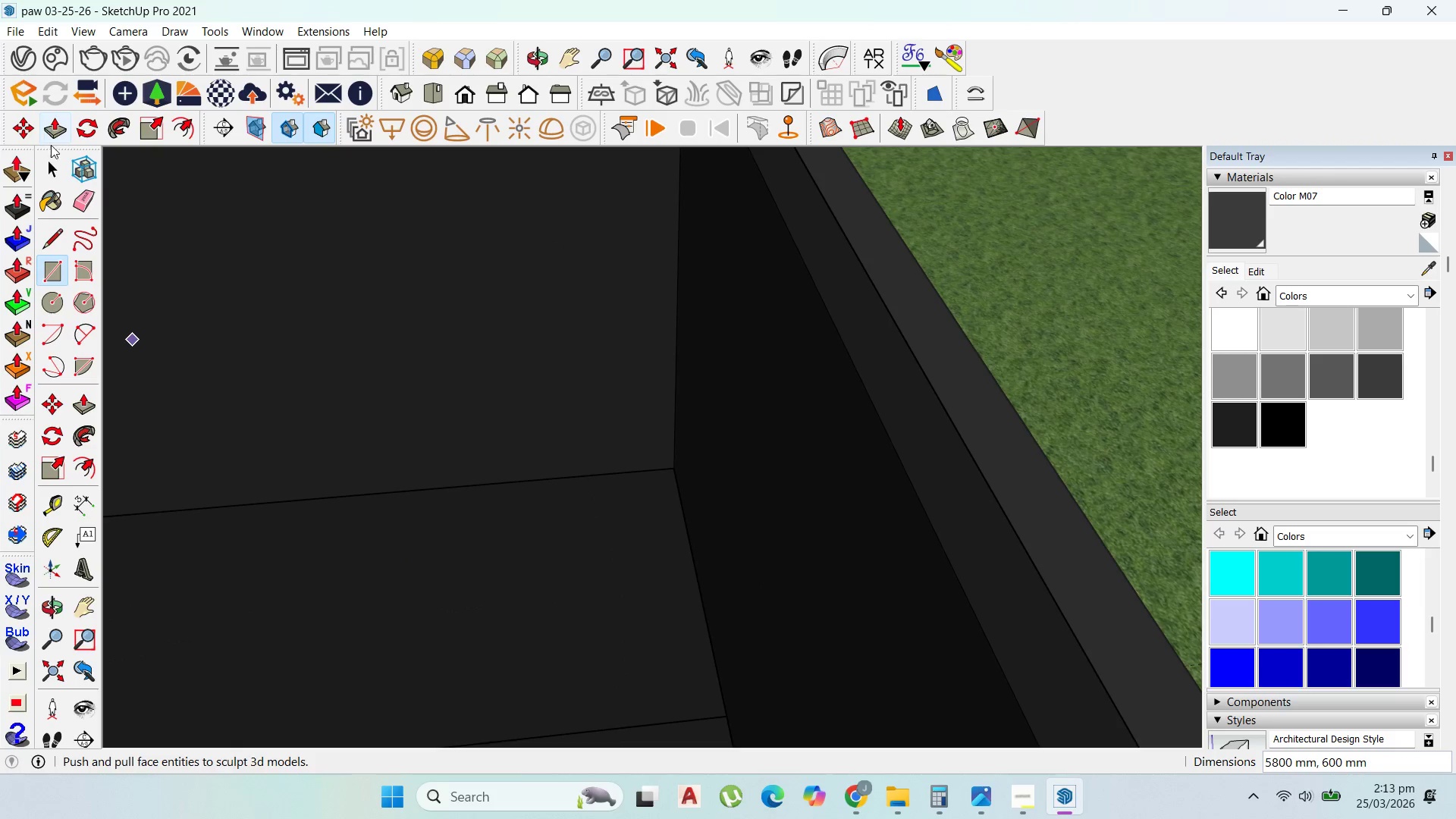 
left_click([56, 165])
 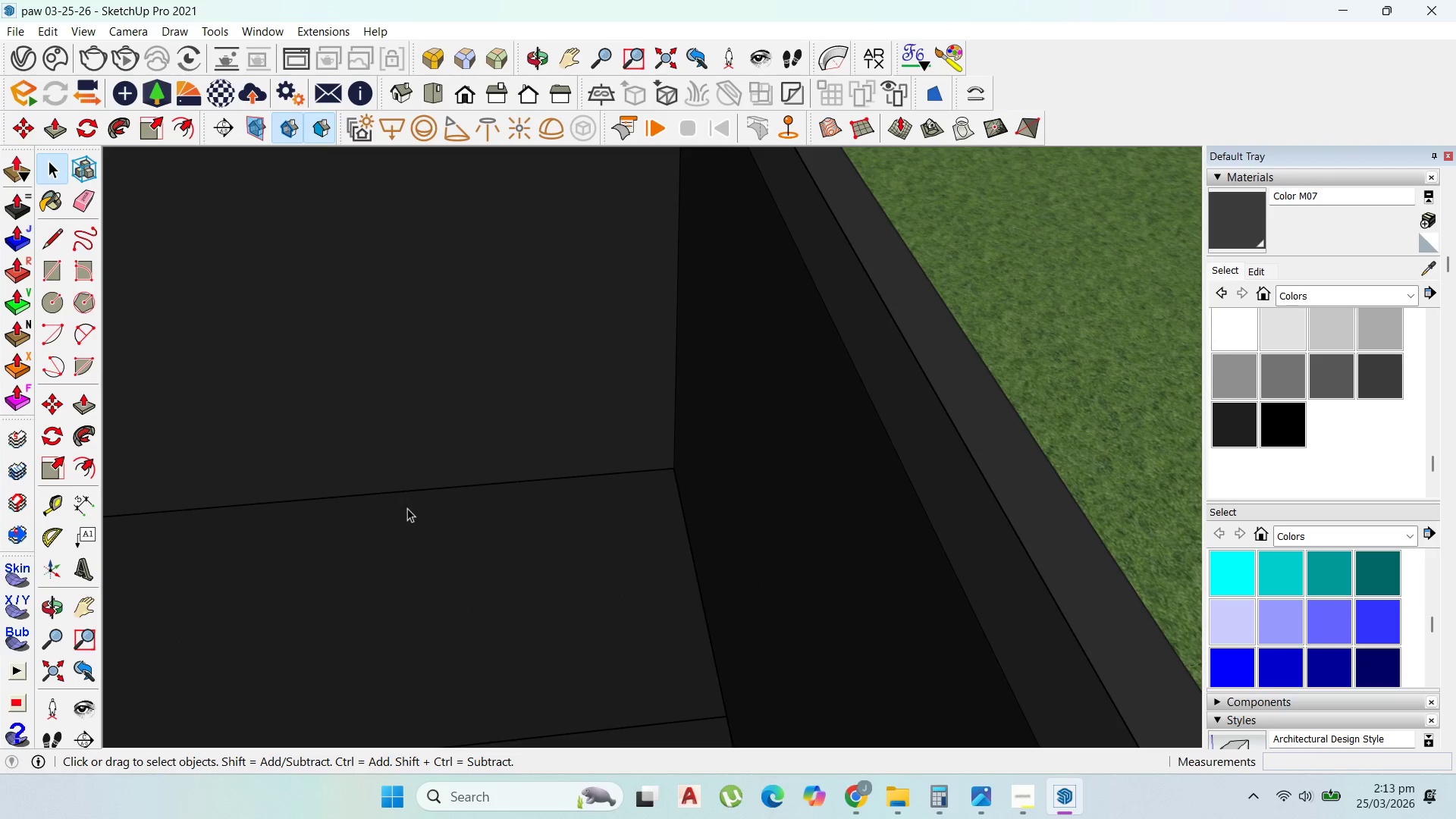 
double_click([407, 508])
 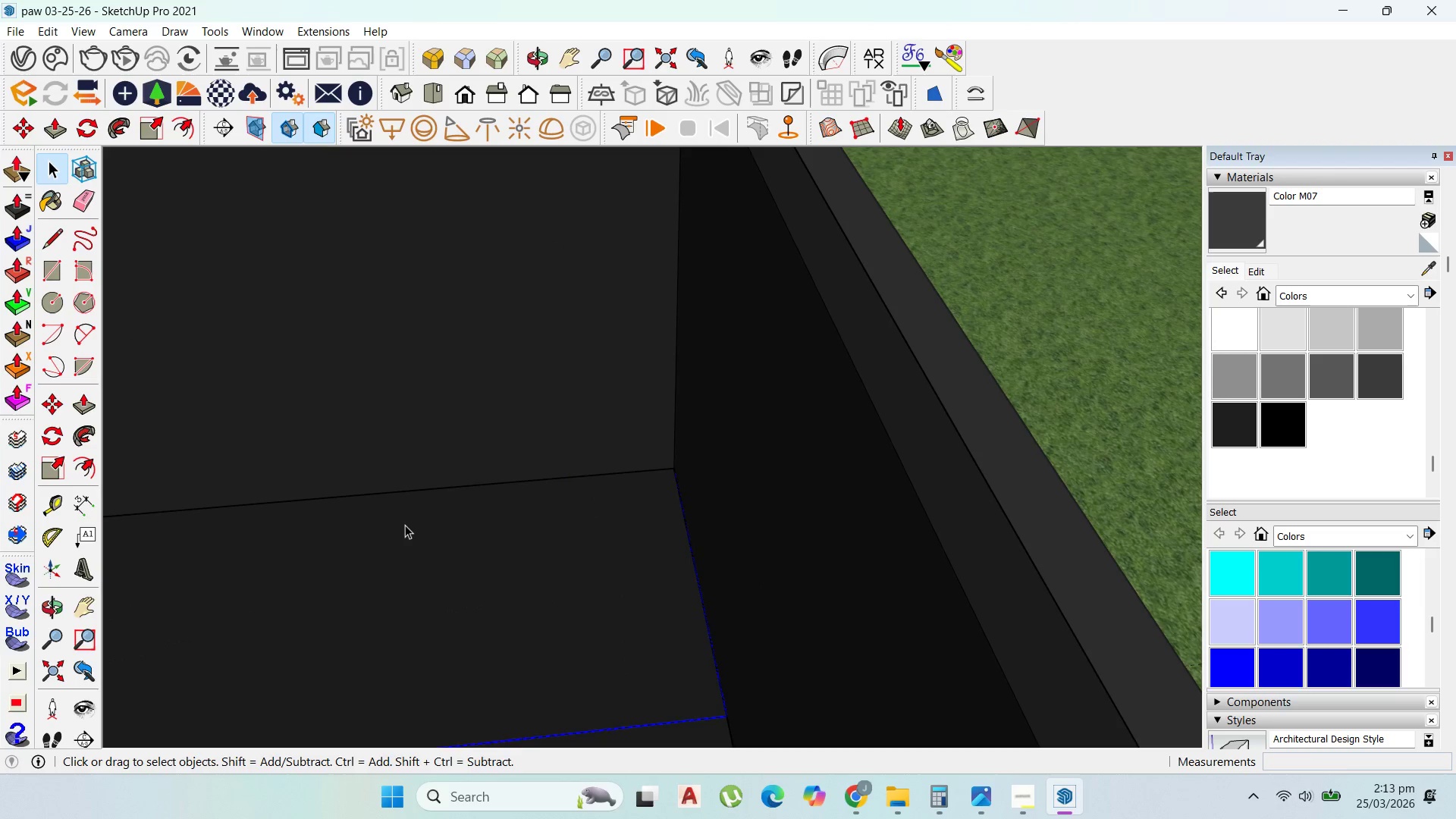 
right_click([406, 526])
 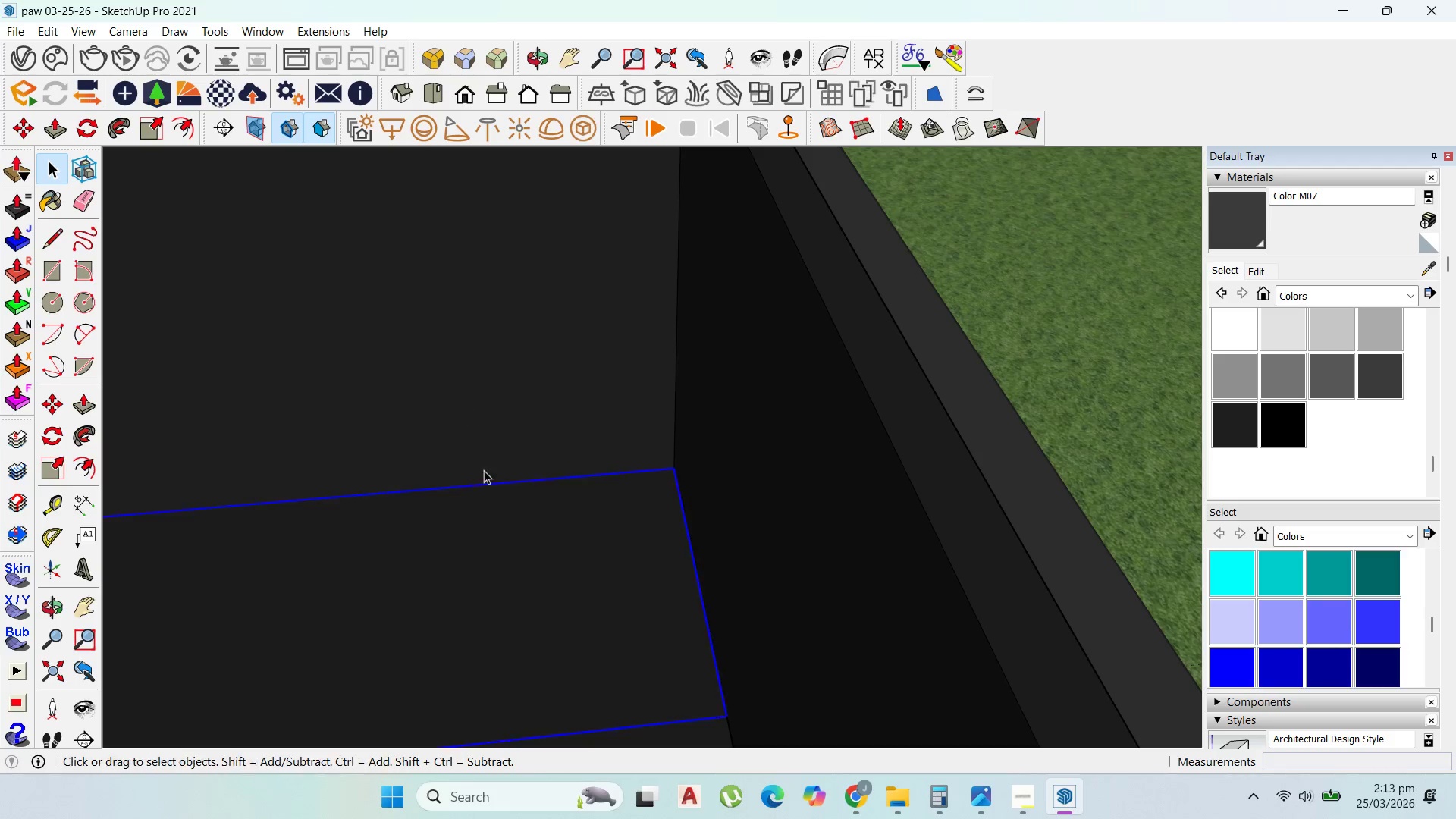 
double_click([510, 554])
 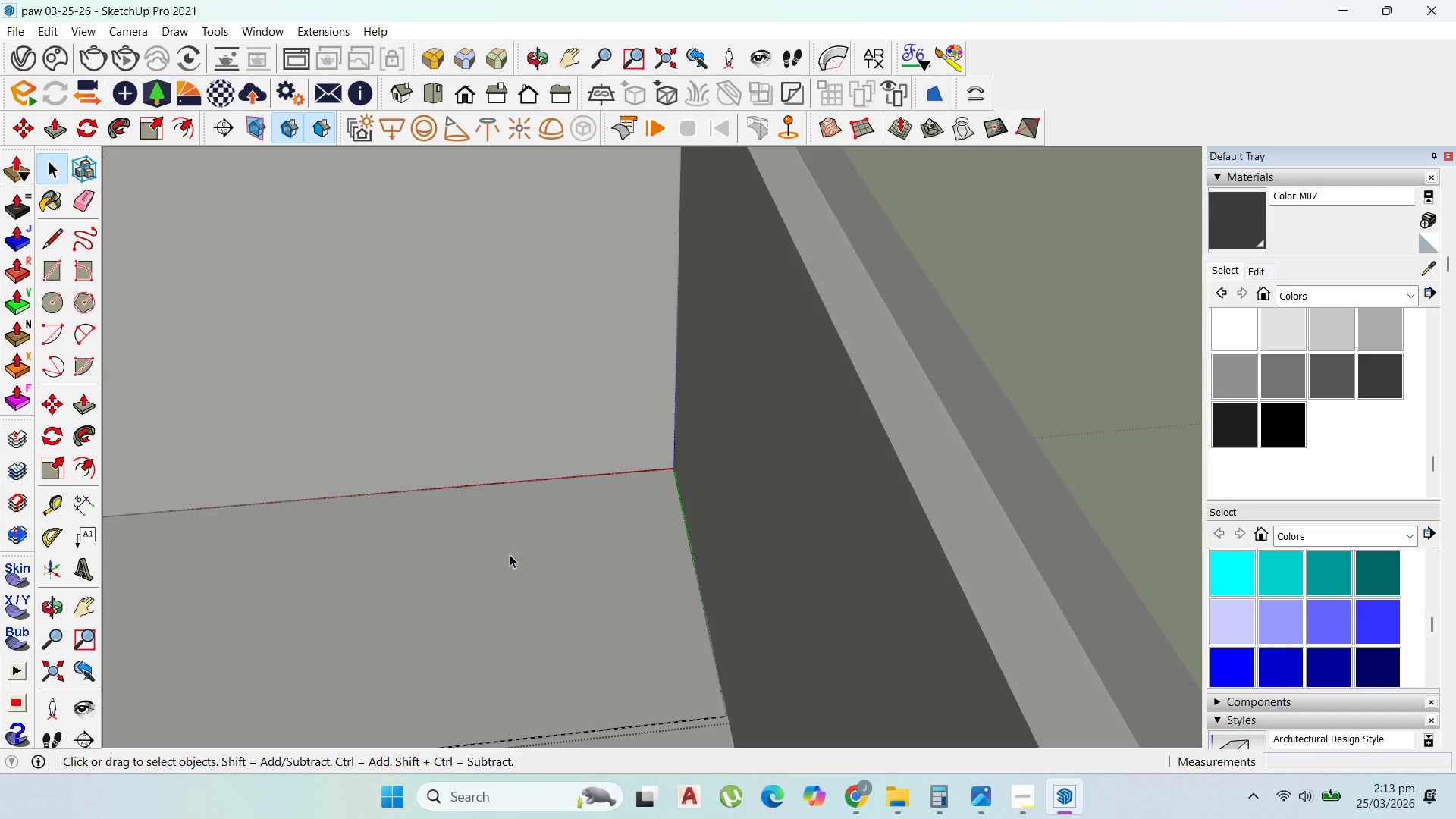 
triple_click([510, 554])
 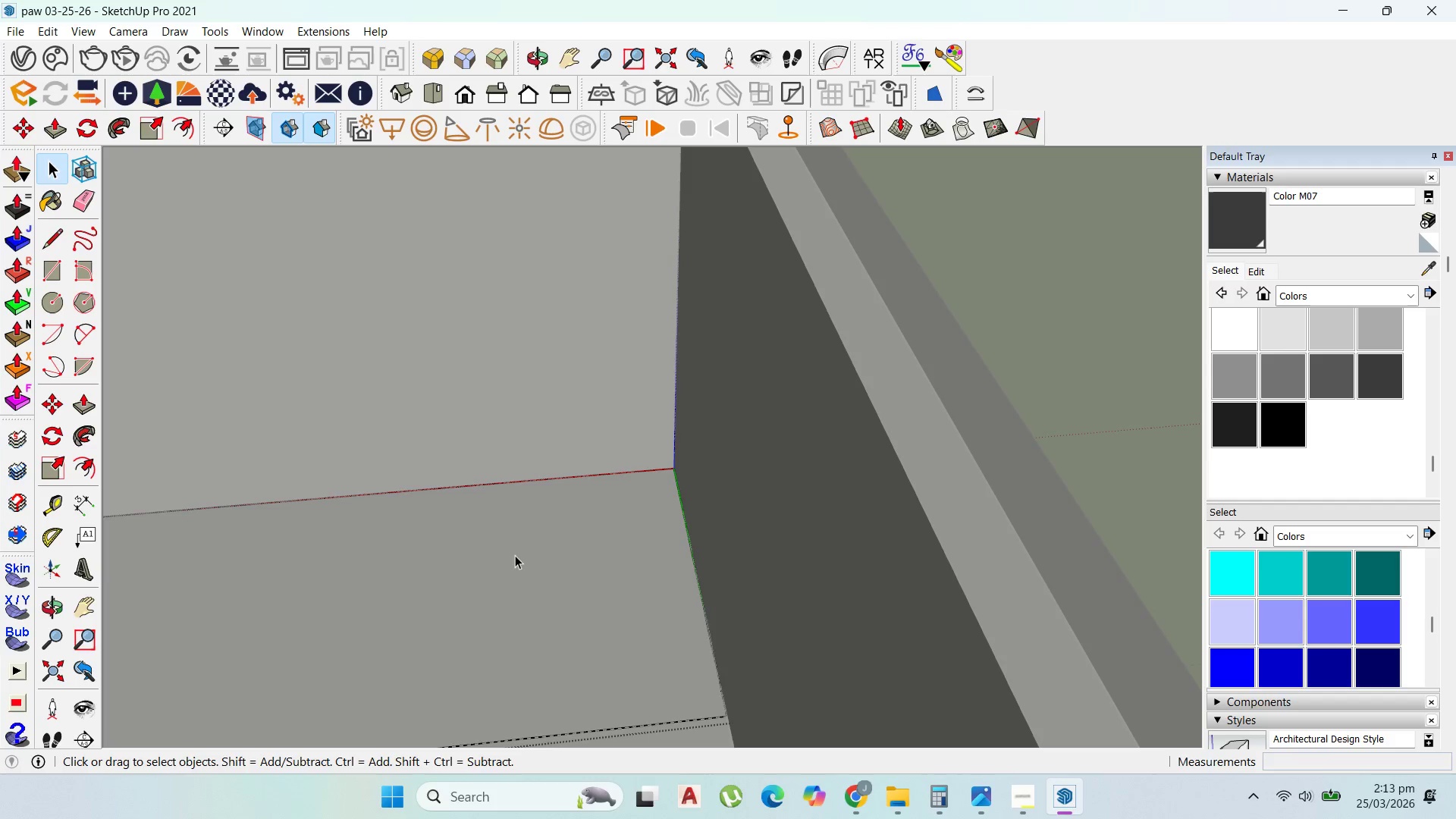 
key(P)
 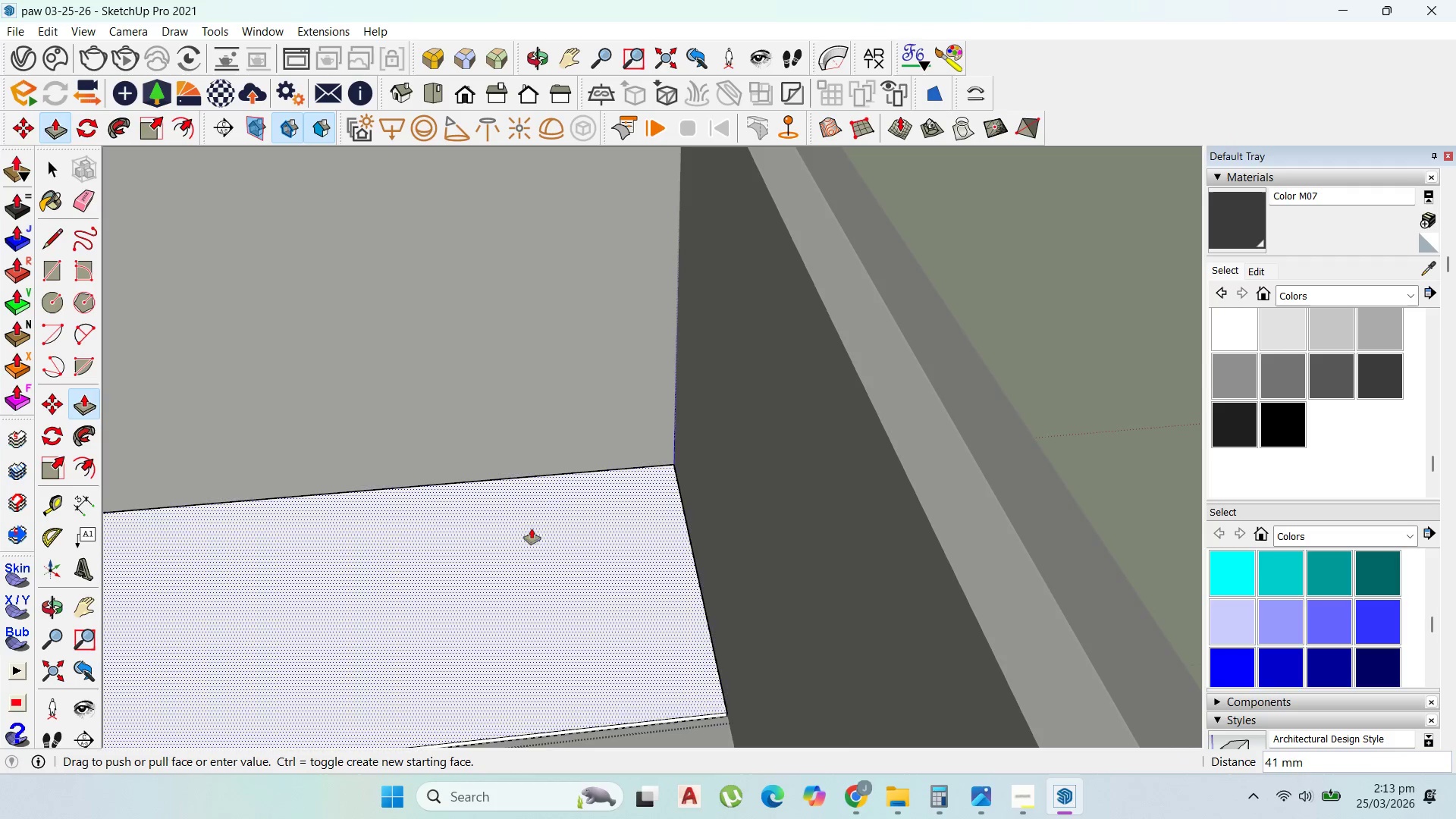 
left_click_drag(start_coordinate=[516, 555], to_coordinate=[578, 432])
 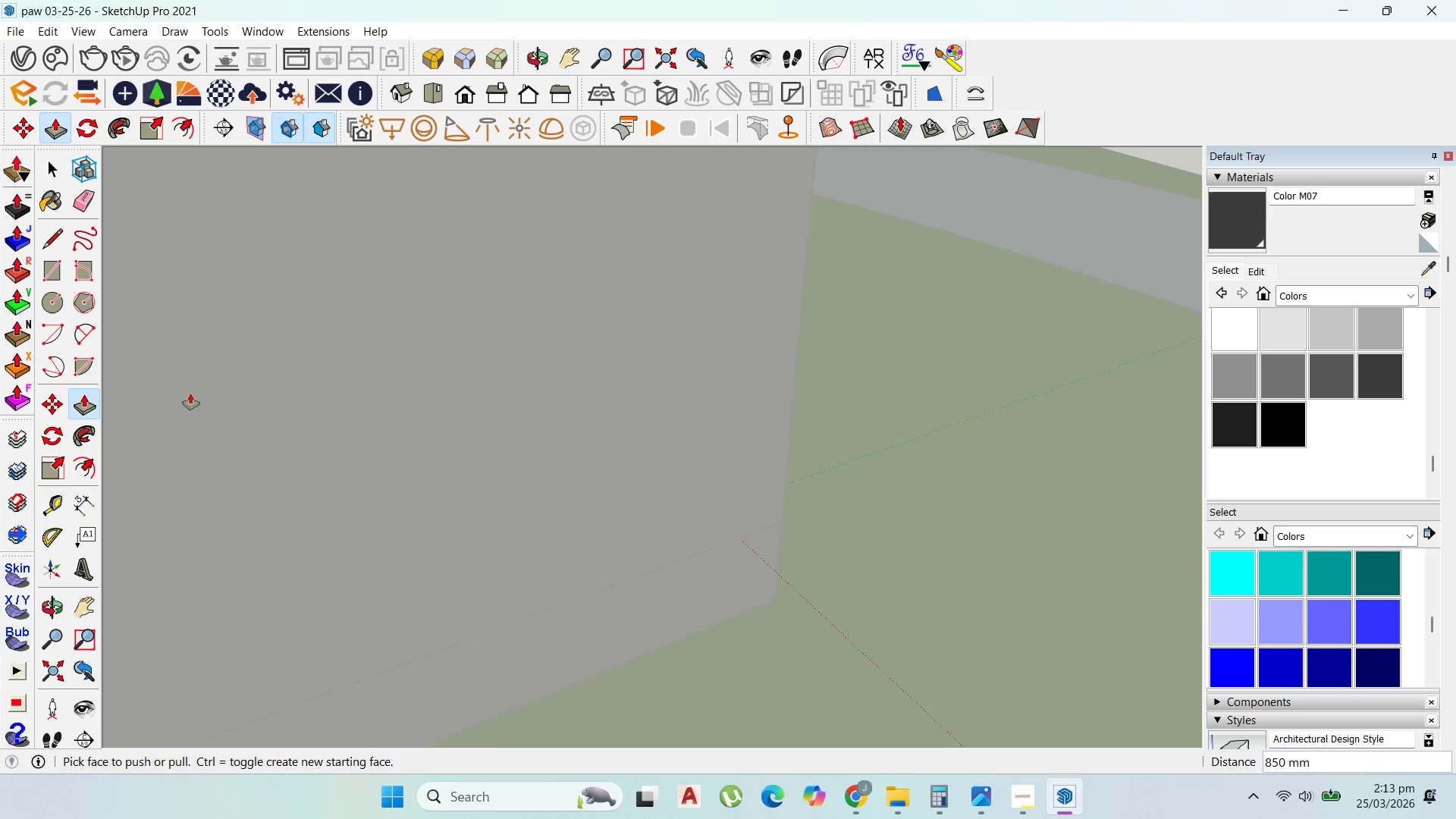 
type(850)
 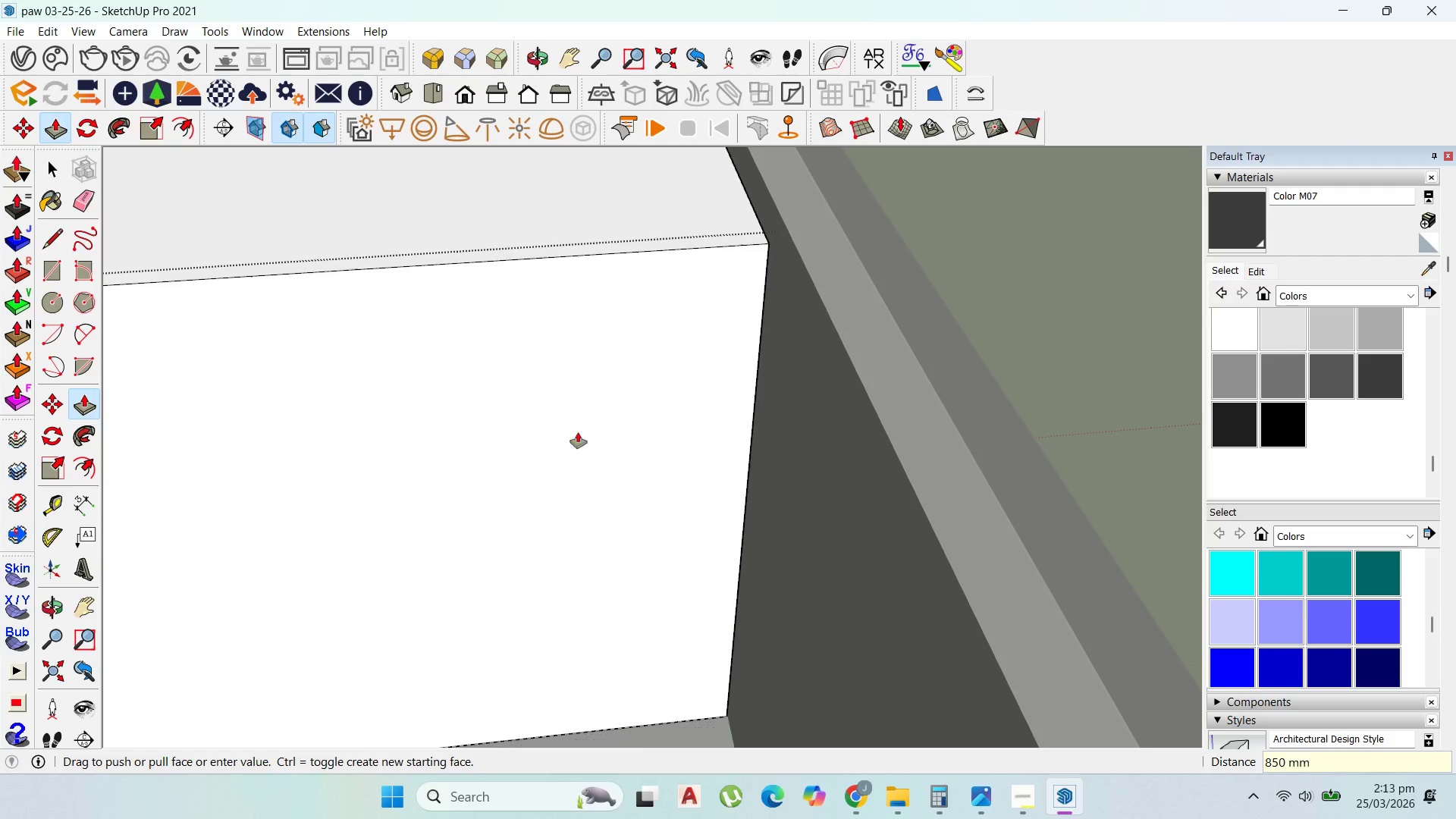 
key(Enter)
 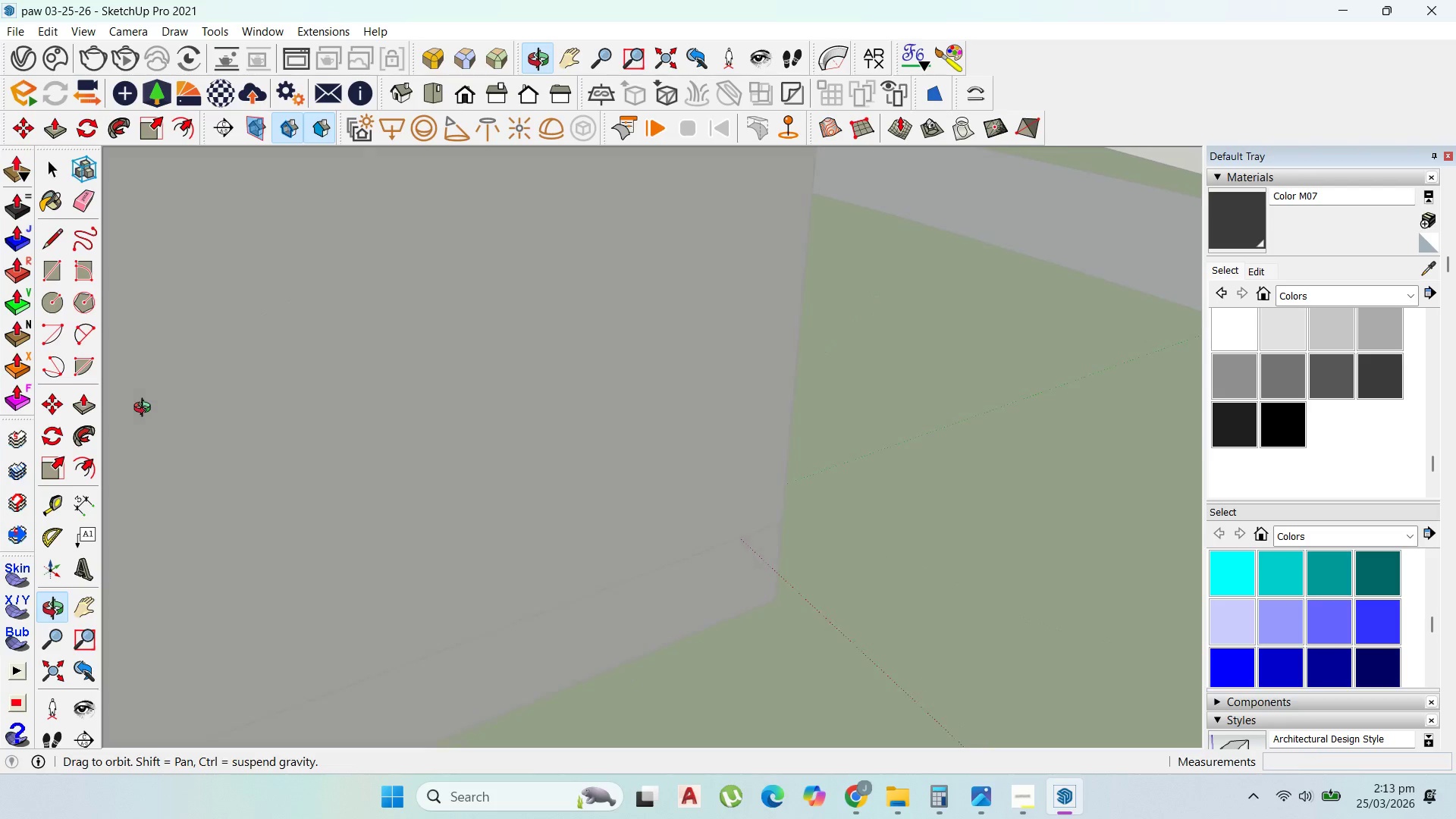 
scroll: coordinate [571, 473], scroll_direction: down, amount: 18.0
 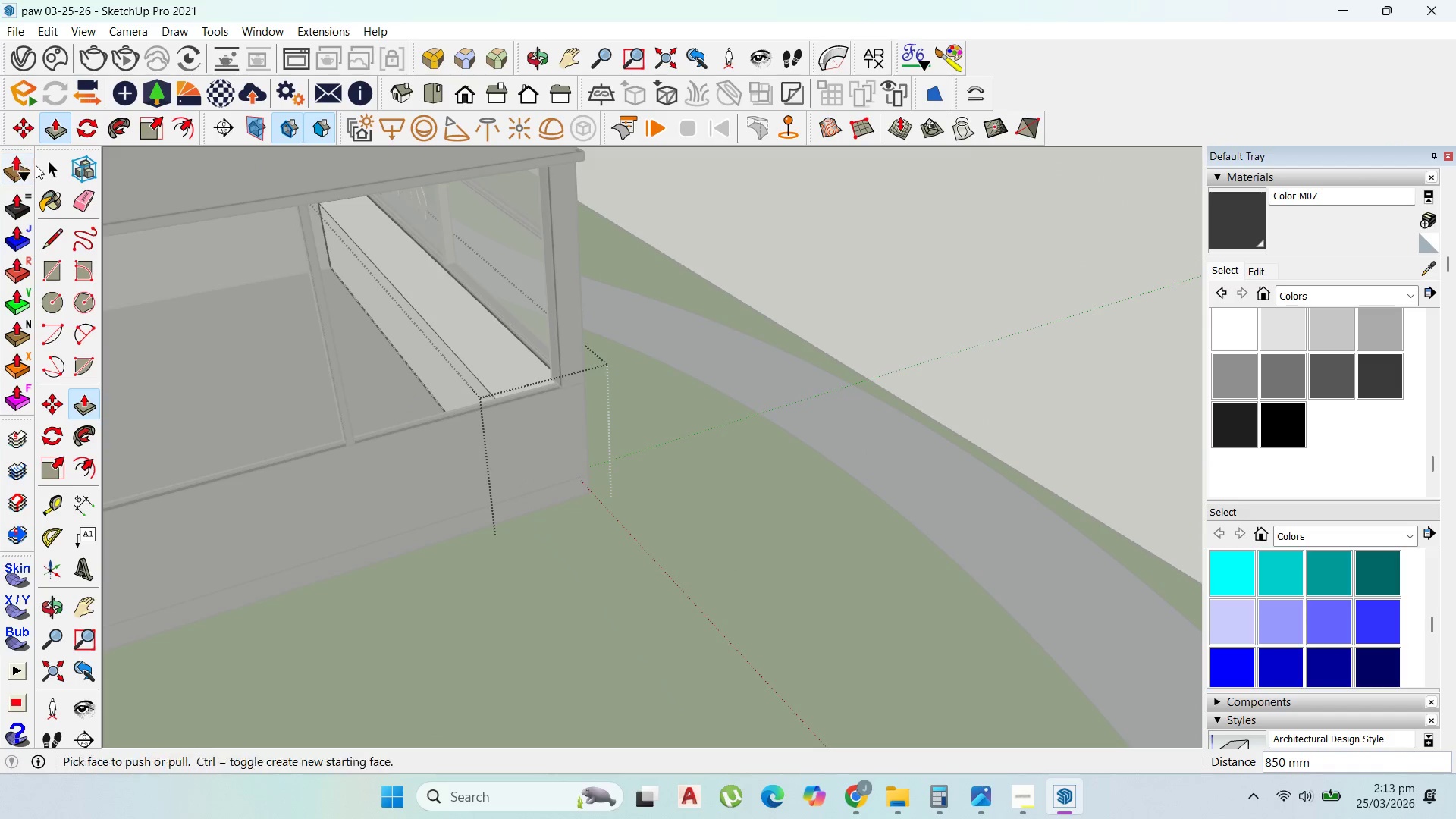 
key(Escape)
 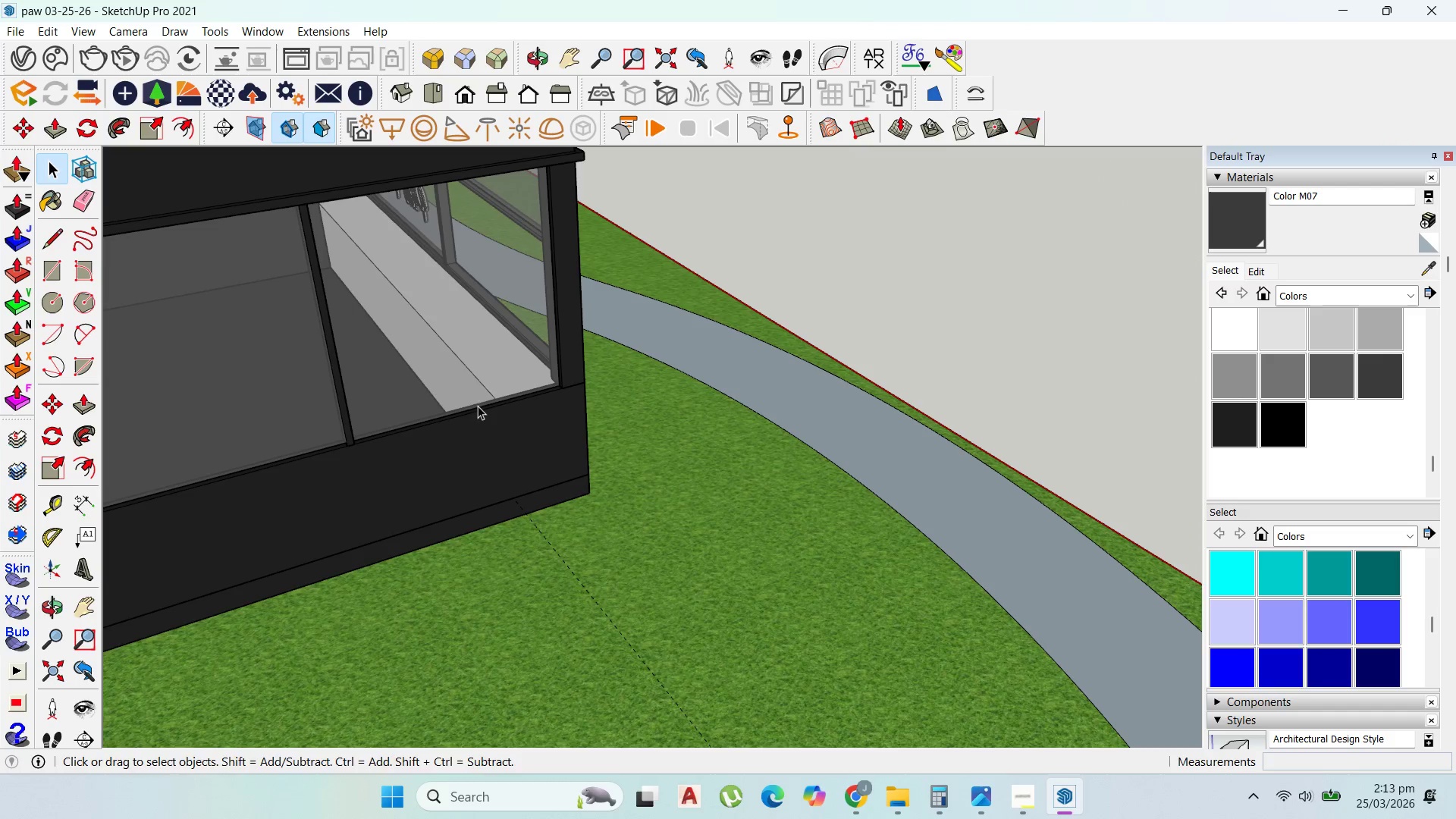 
key(Escape)
 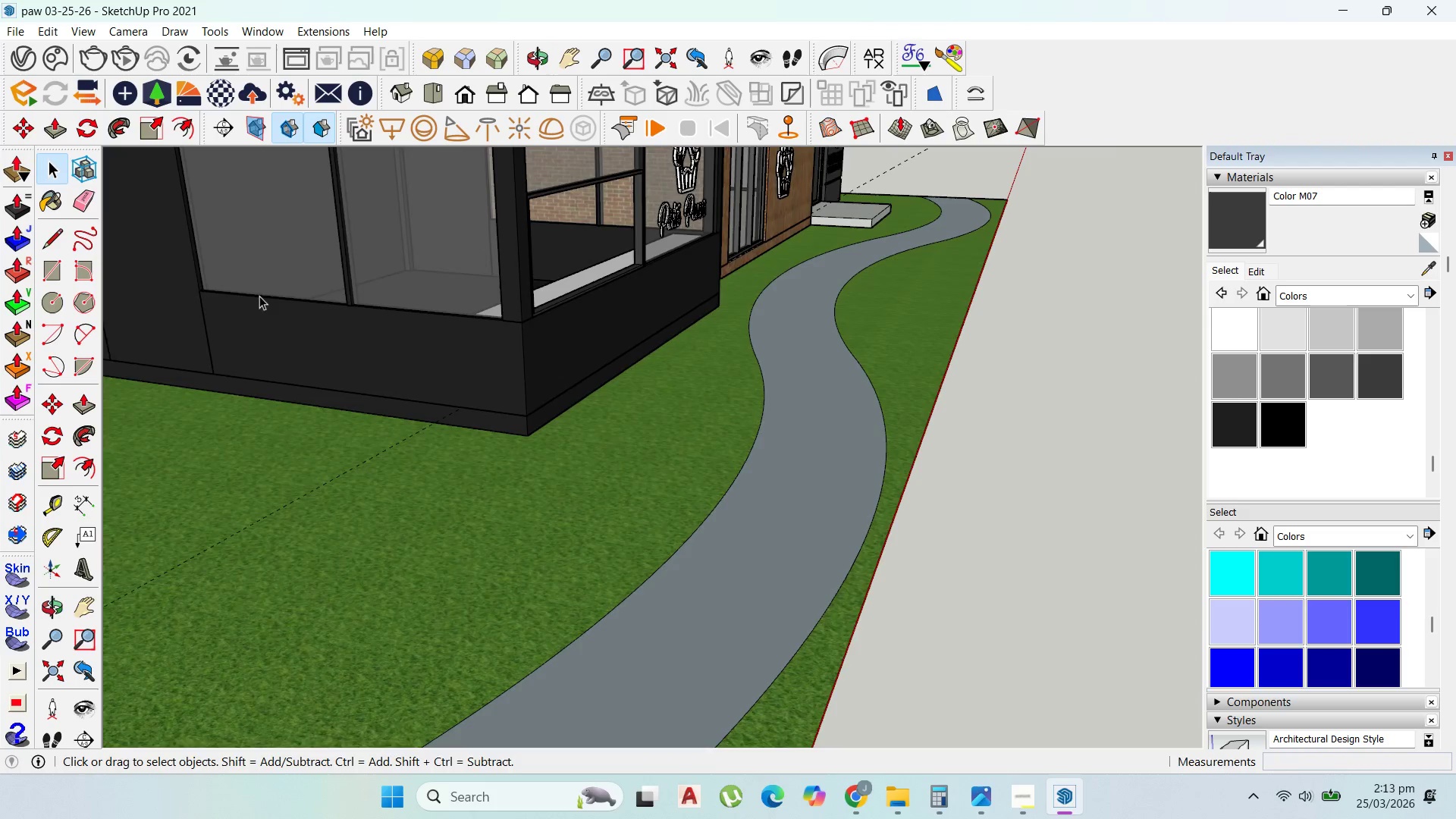 
scroll: coordinate [656, 203], scroll_direction: up, amount: 5.0
 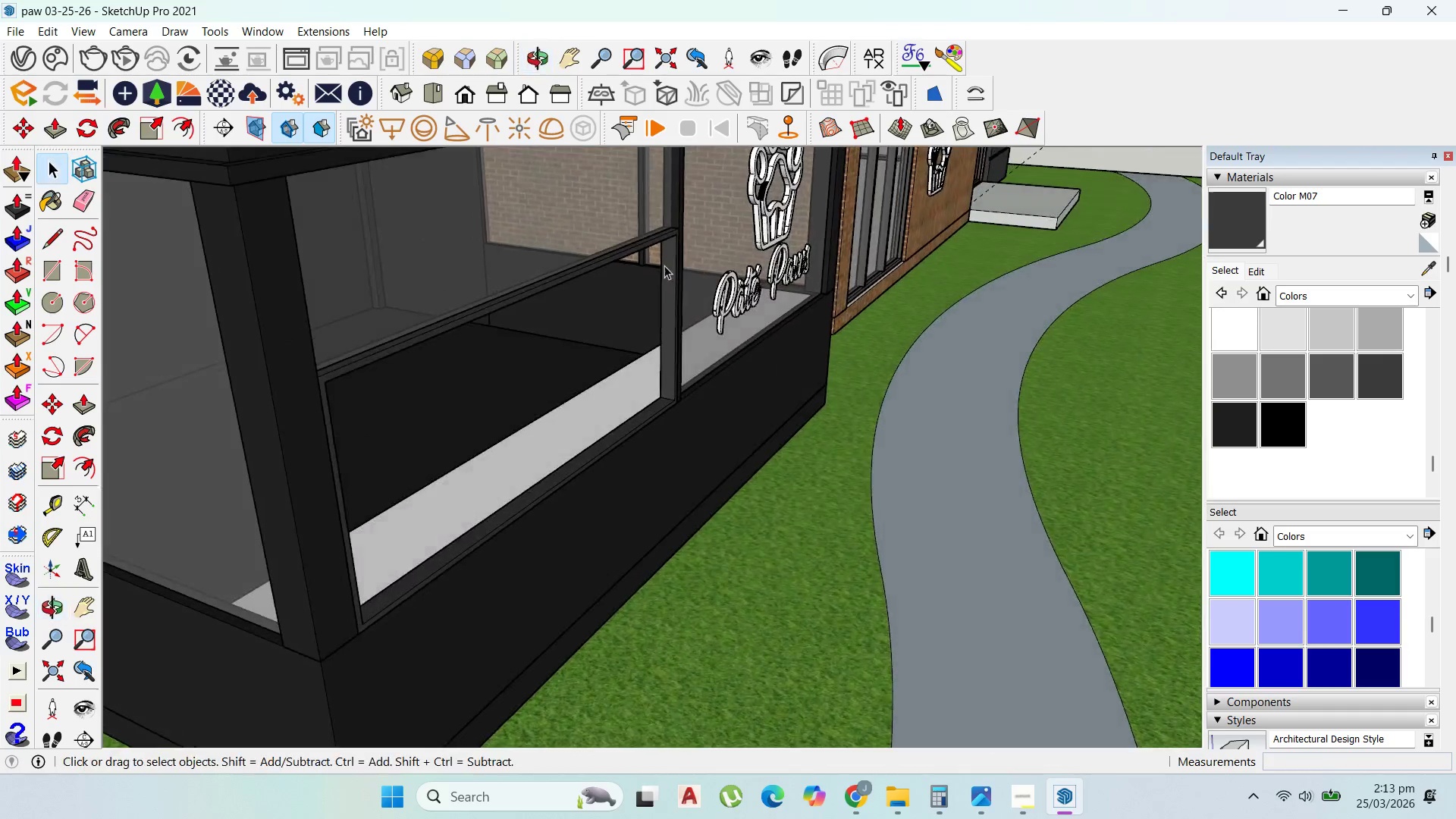 
scroll: coordinate [663, 347], scroll_direction: down, amount: 3.0
 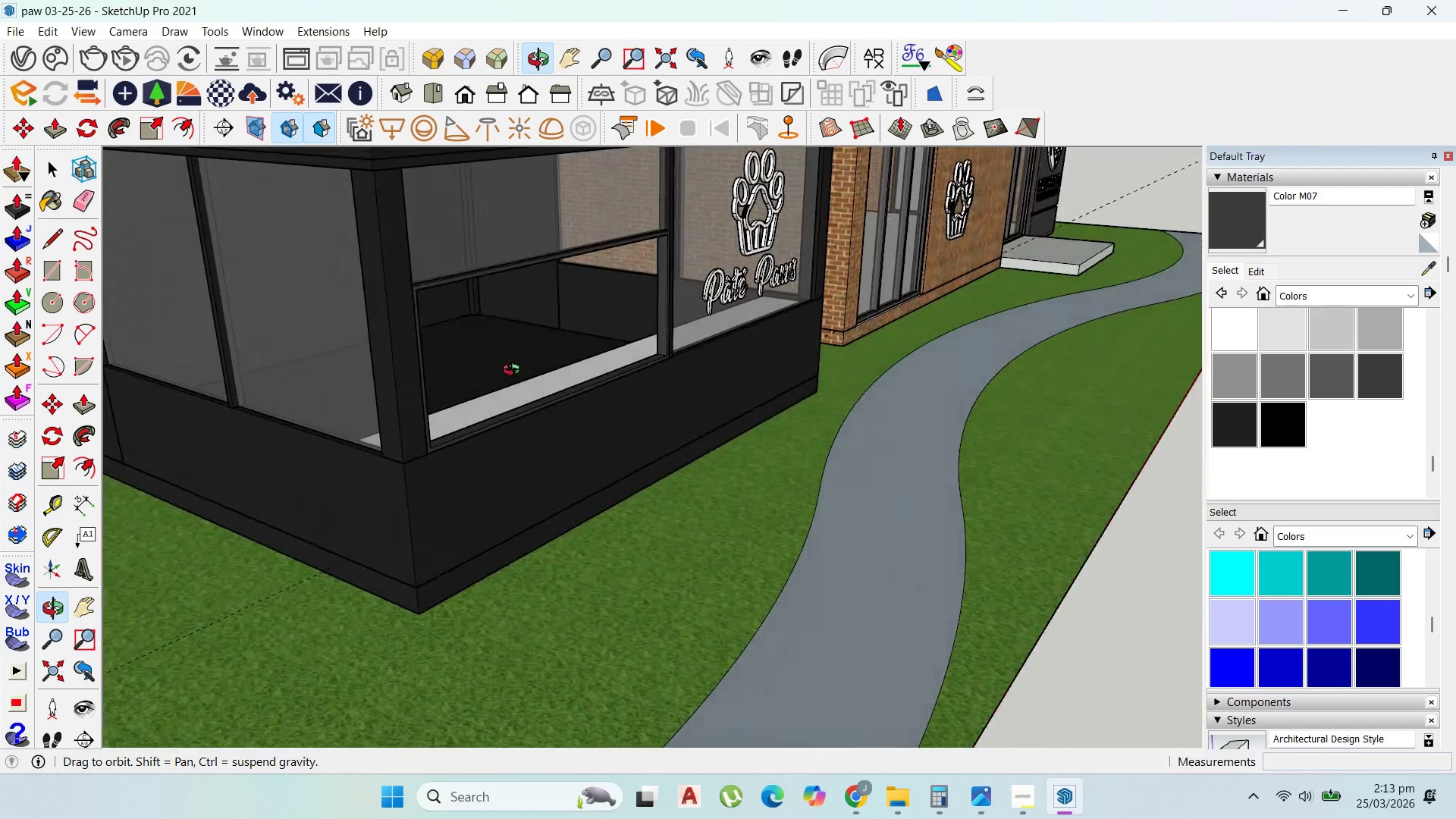 
scroll: coordinate [668, 322], scroll_direction: up, amount: 3.0
 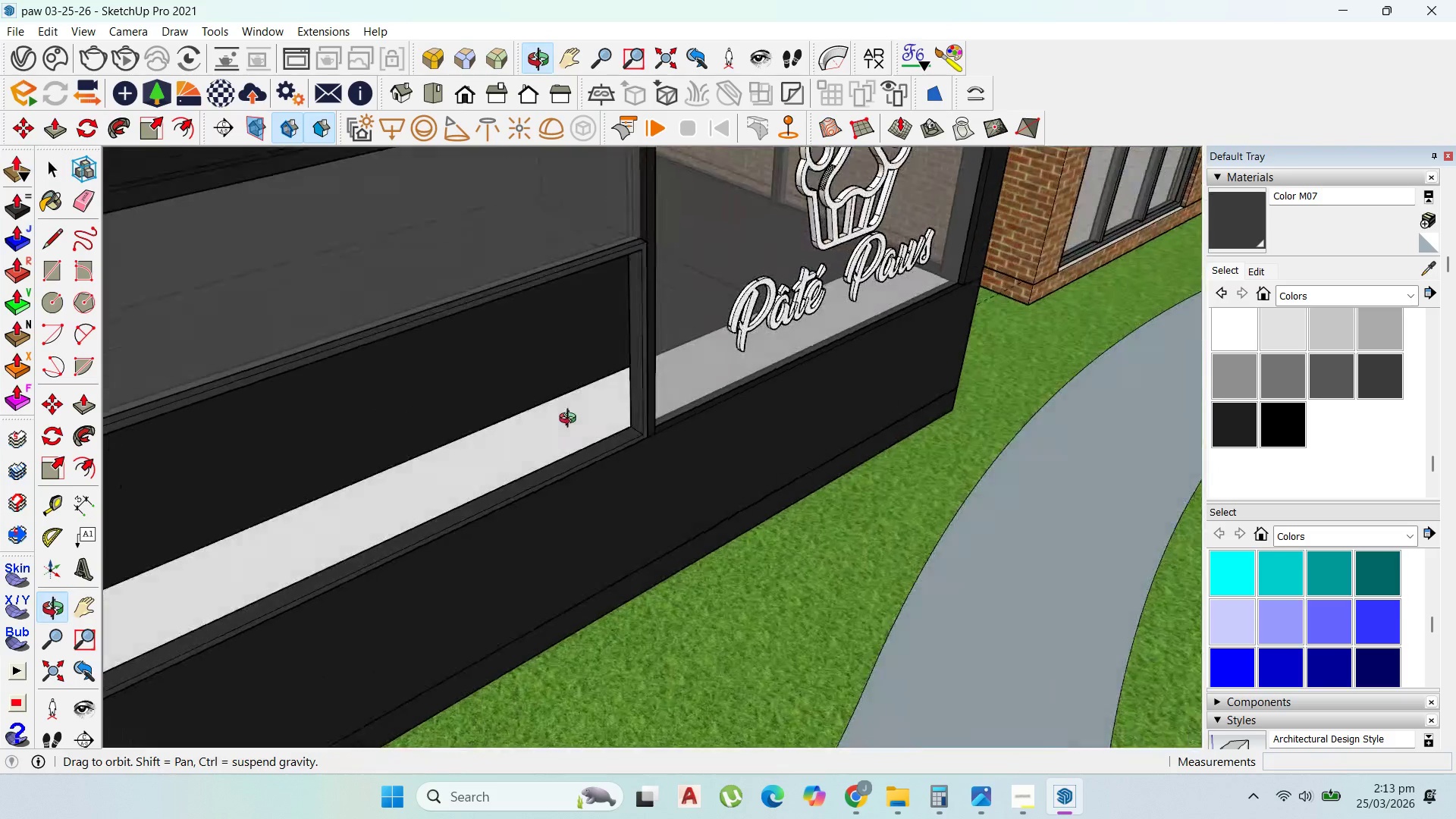 
scroll: coordinate [558, 395], scroll_direction: down, amount: 6.0
 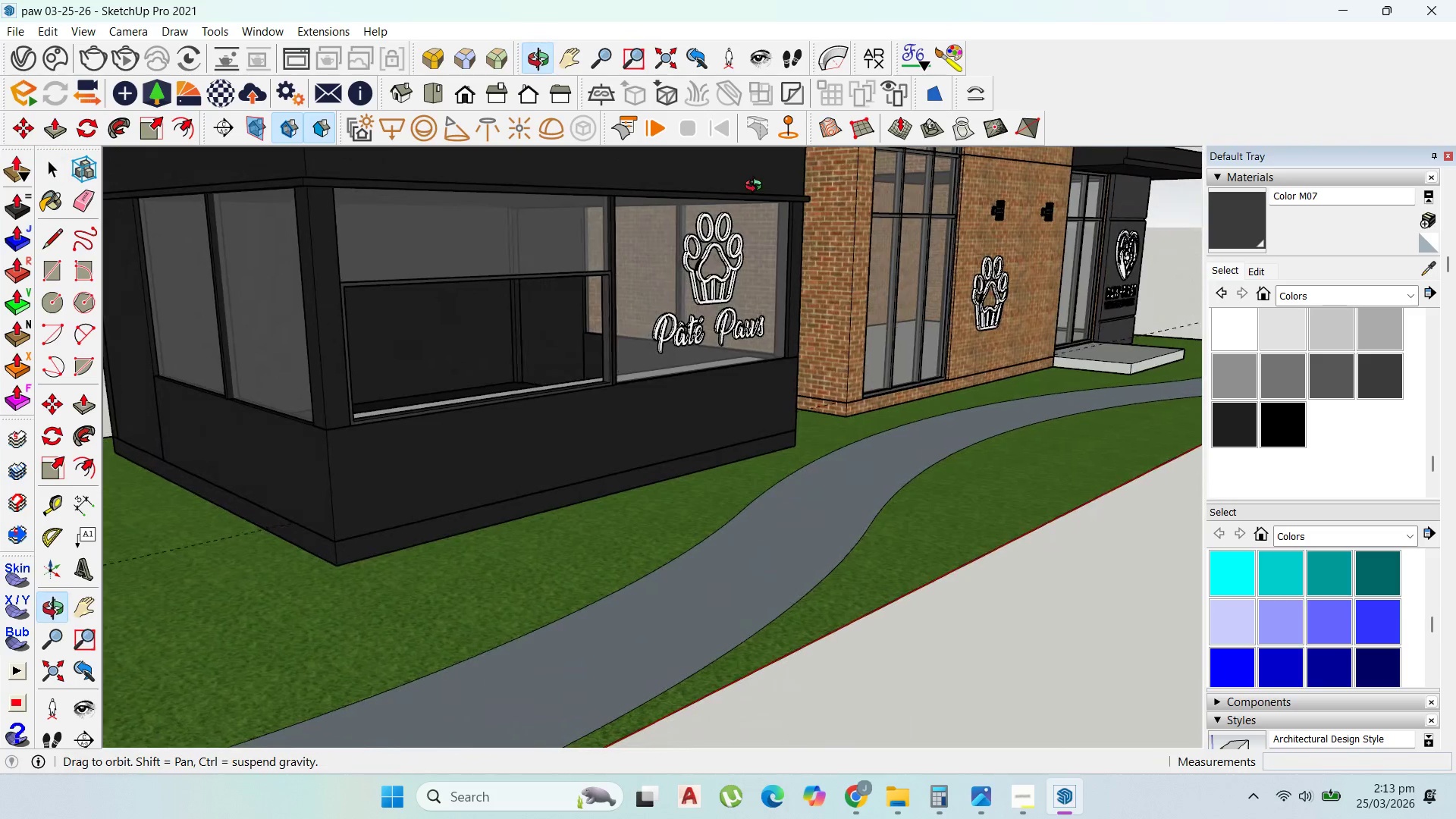 
scroll: coordinate [530, 462], scroll_direction: up, amount: 5.0
 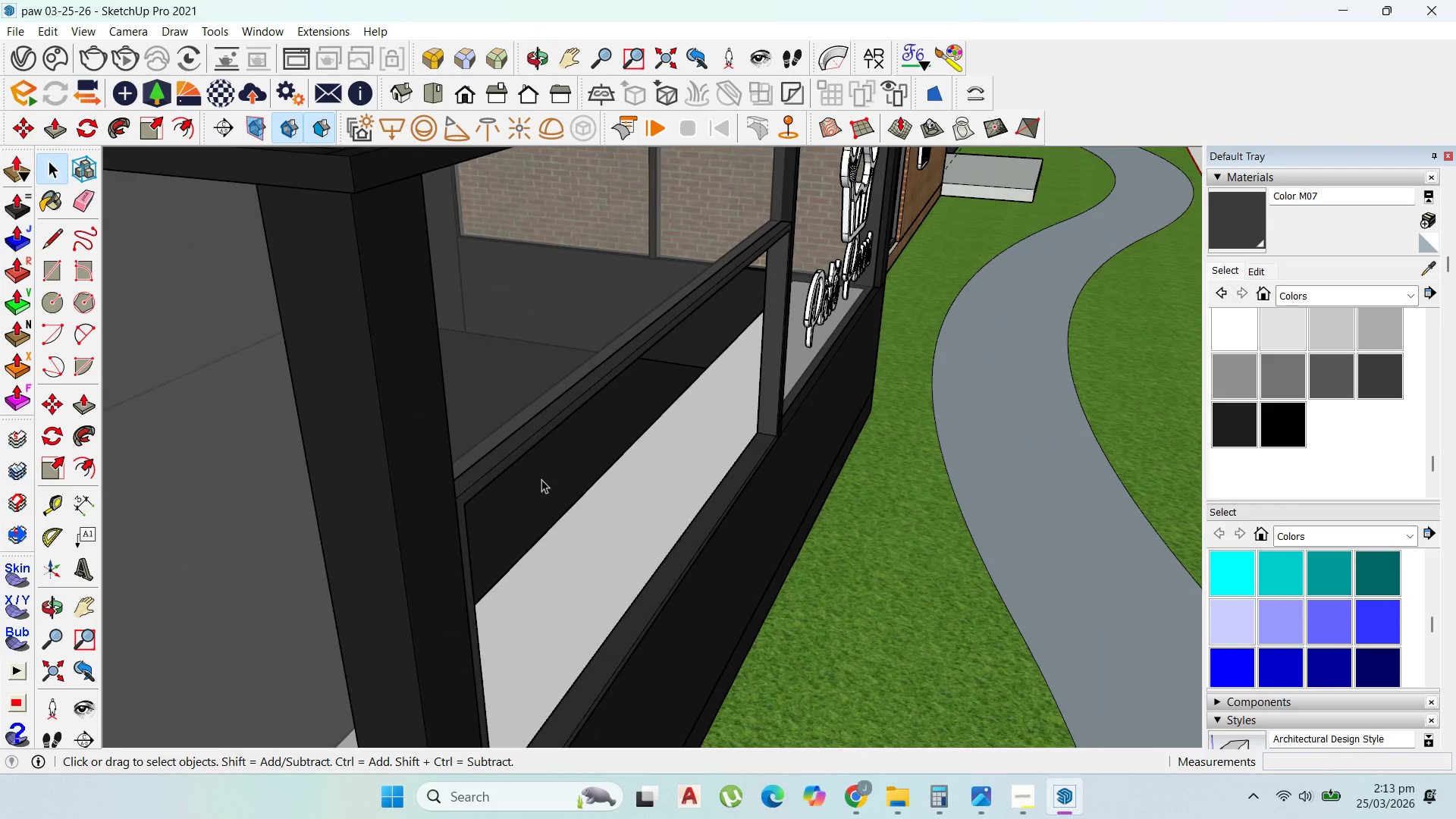 
scroll: coordinate [568, 362], scroll_direction: down, amount: 2.0
 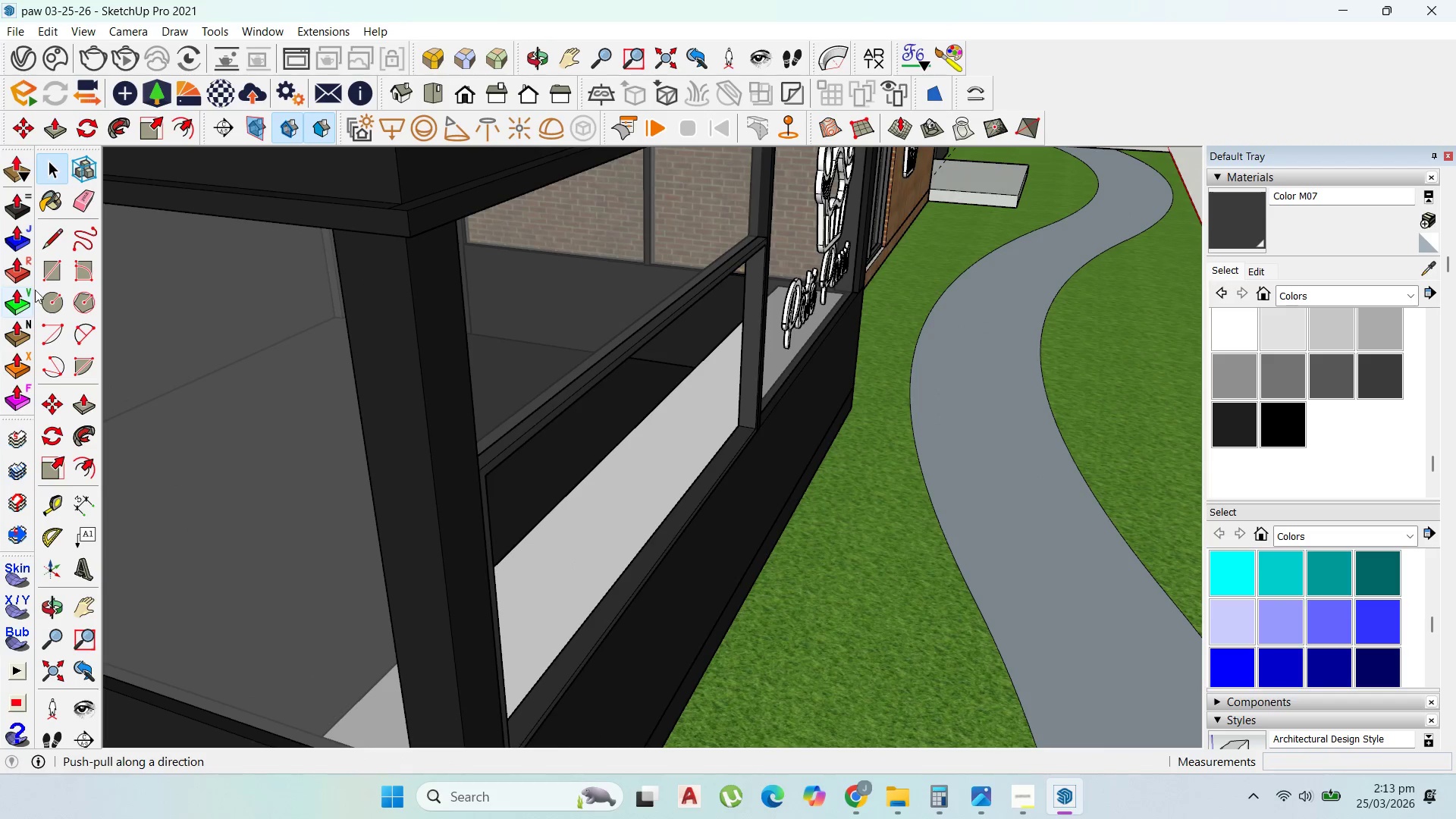 
left_click_drag(start_coordinate=[51, 275], to_coordinate=[54, 266])
 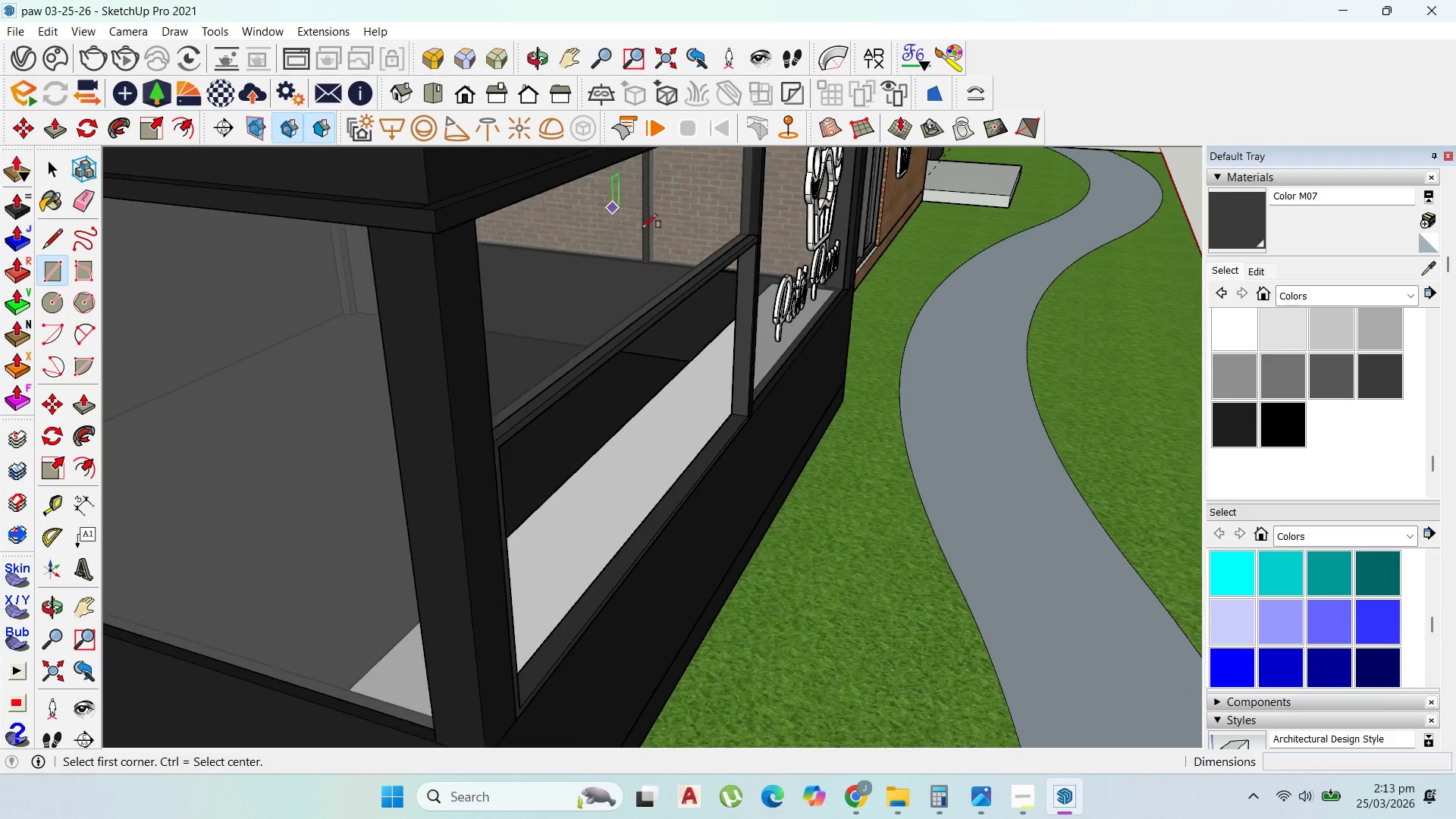 
scroll: coordinate [504, 492], scroll_direction: up, amount: 3.0
 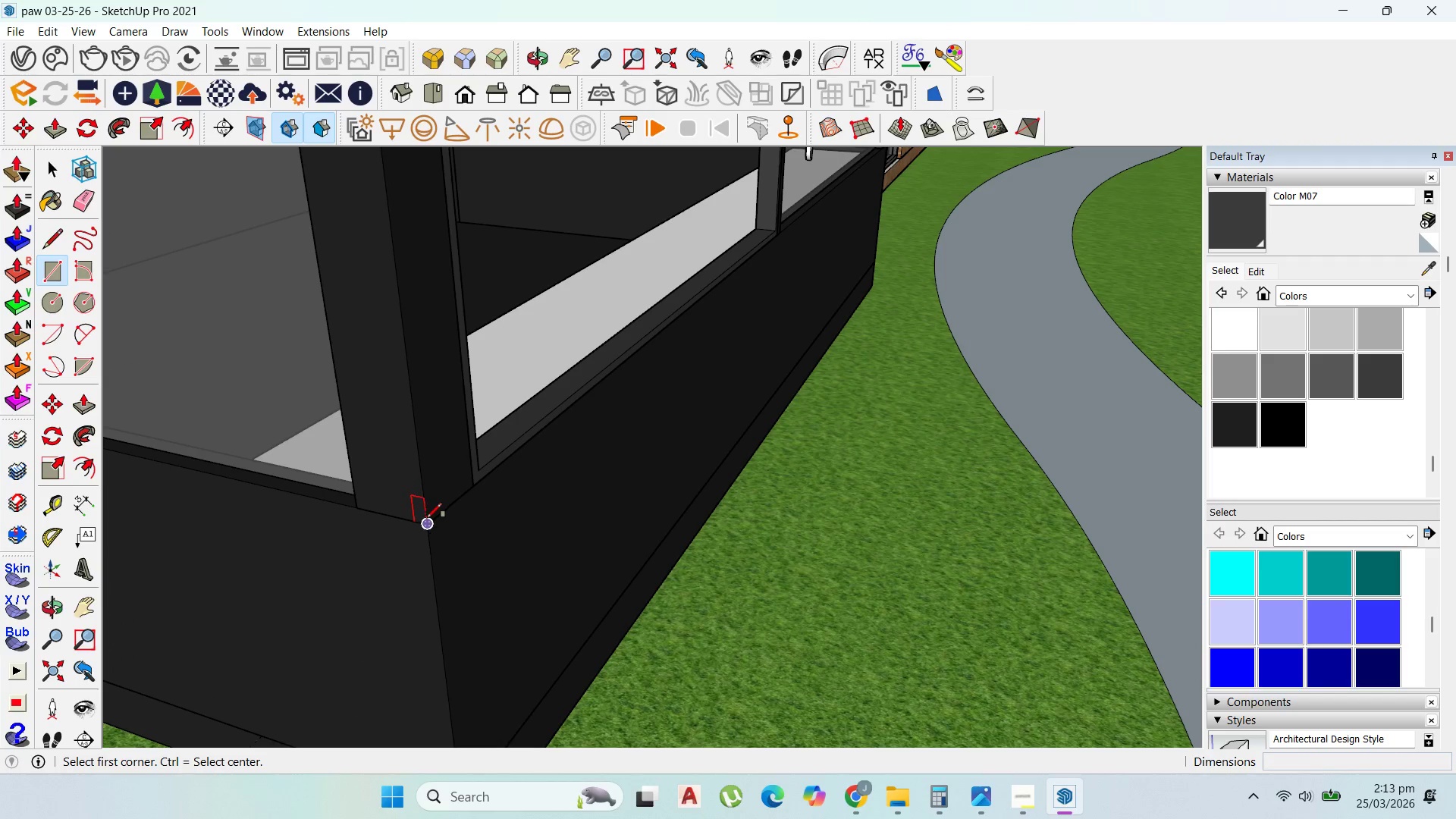 
left_click([427, 518])
 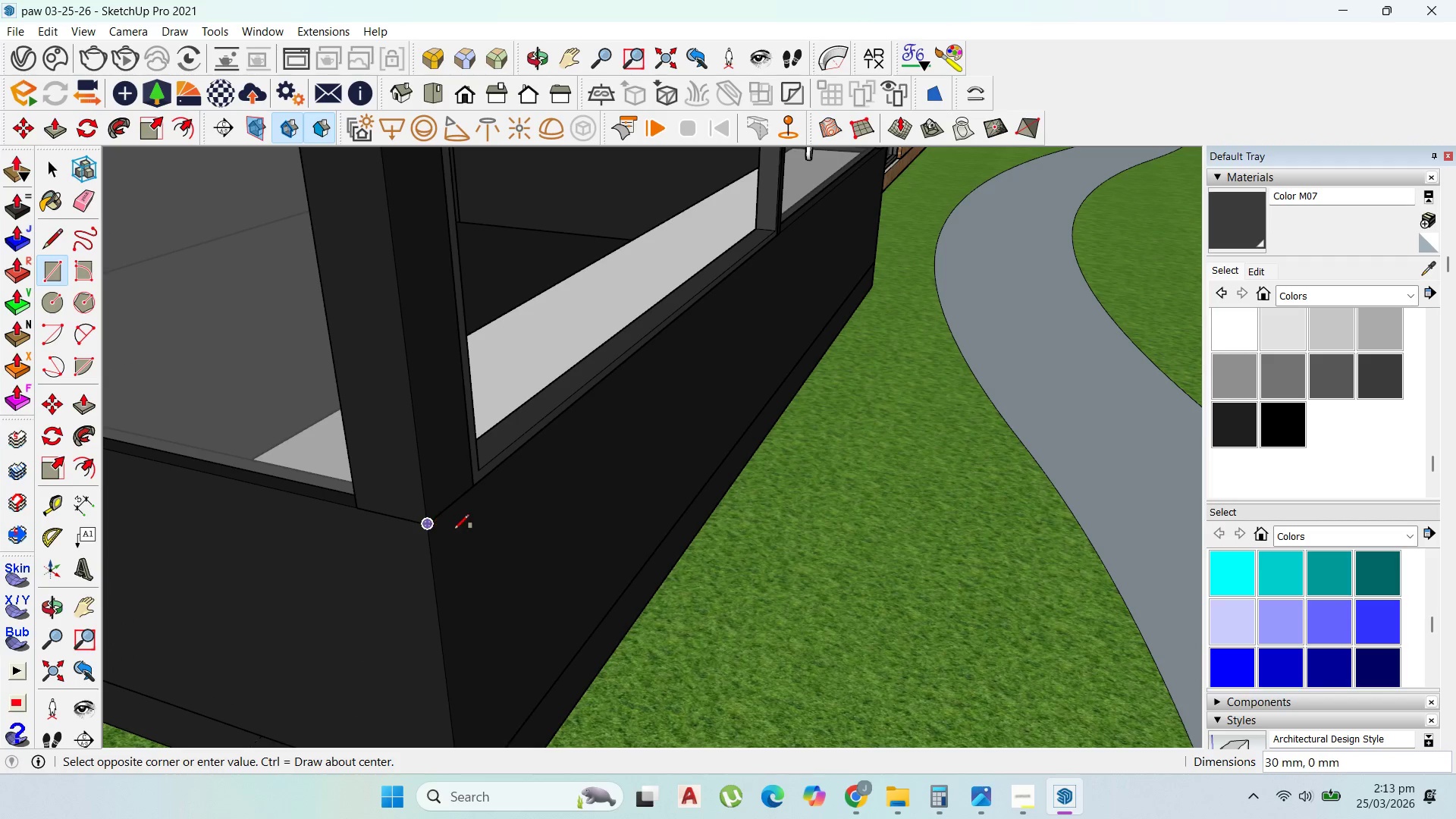 
scroll: coordinate [522, 541], scroll_direction: down, amount: 8.0
 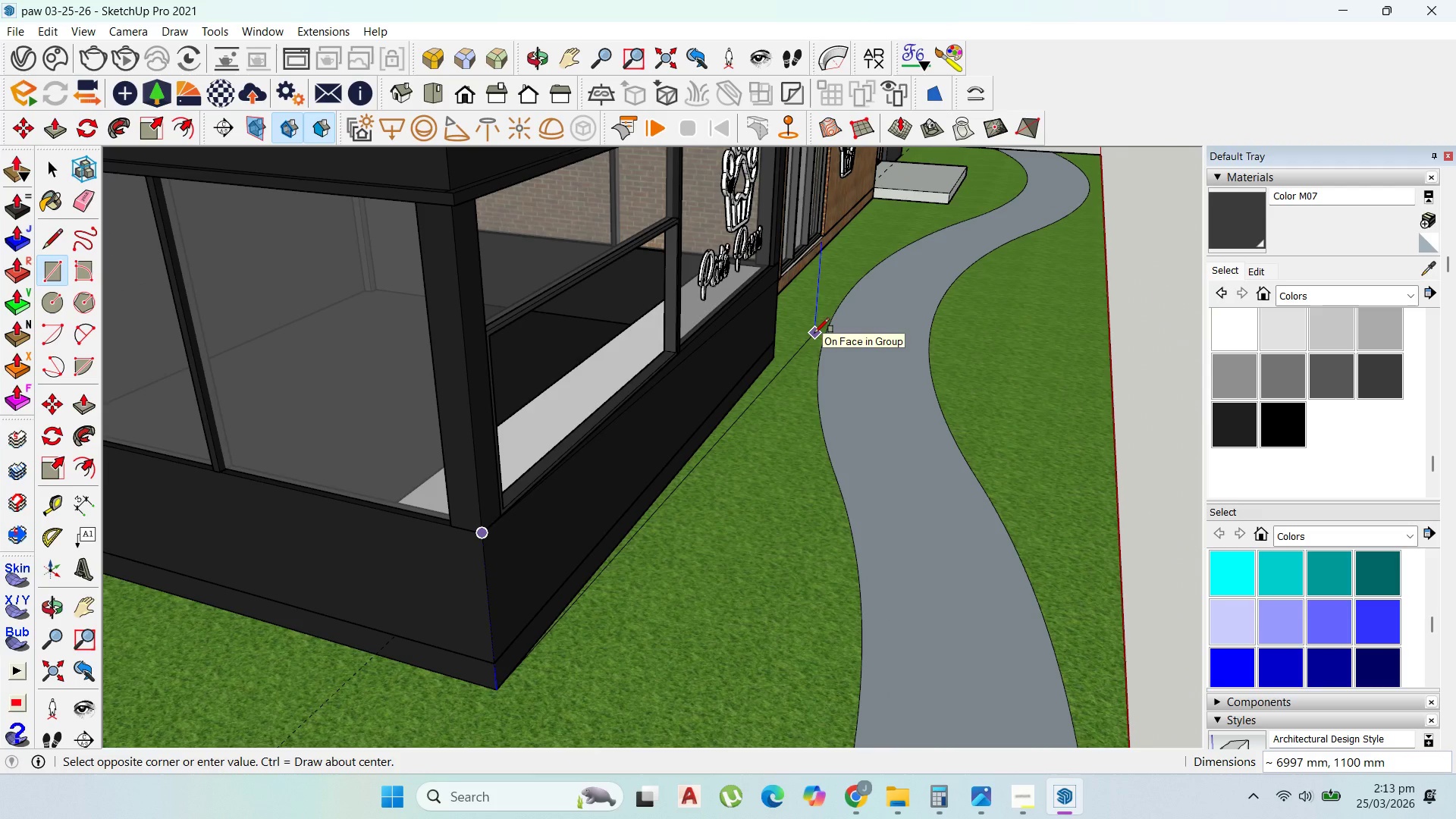 
key(ArrowRight)
 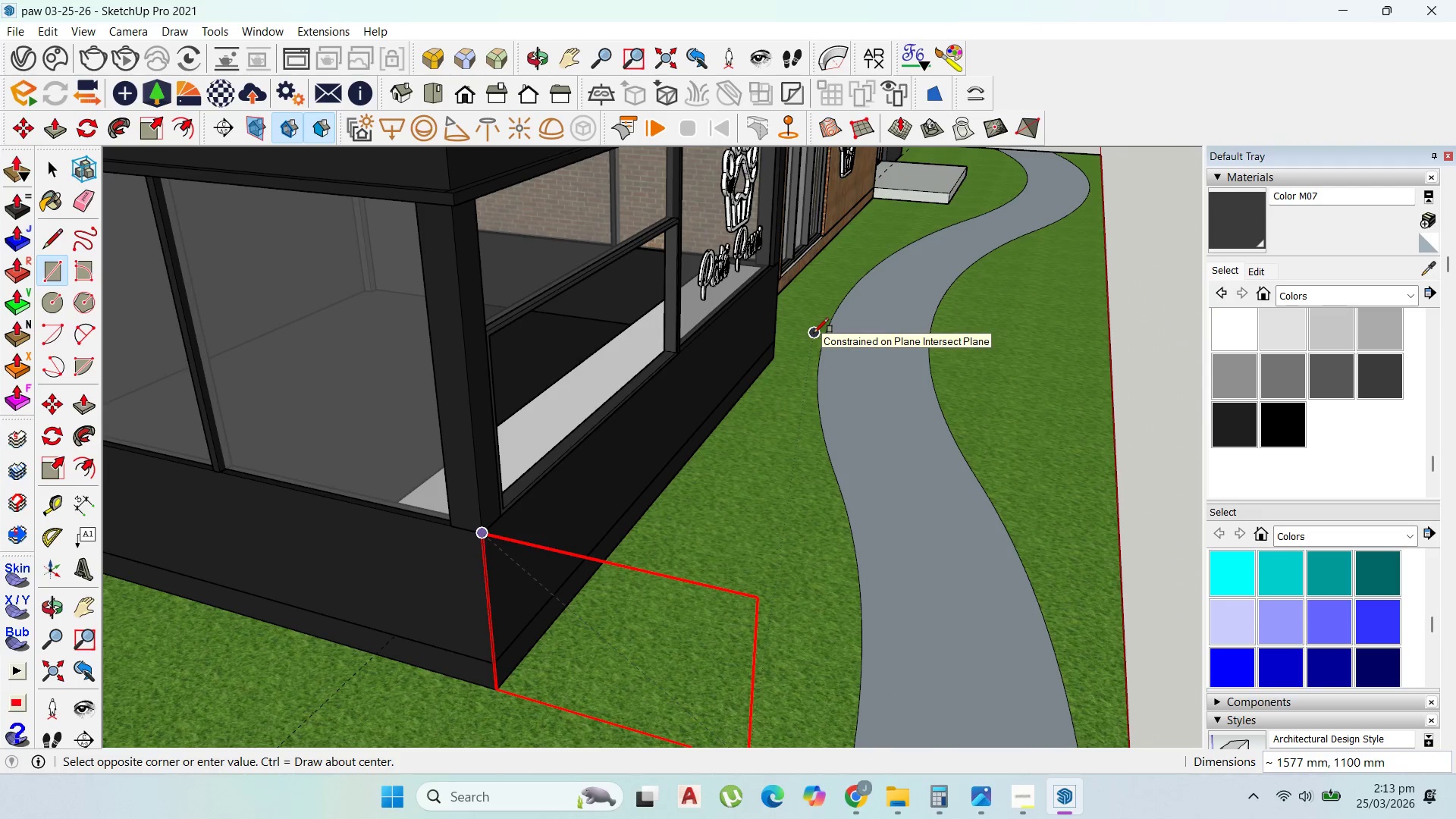 
key(ArrowUp)
 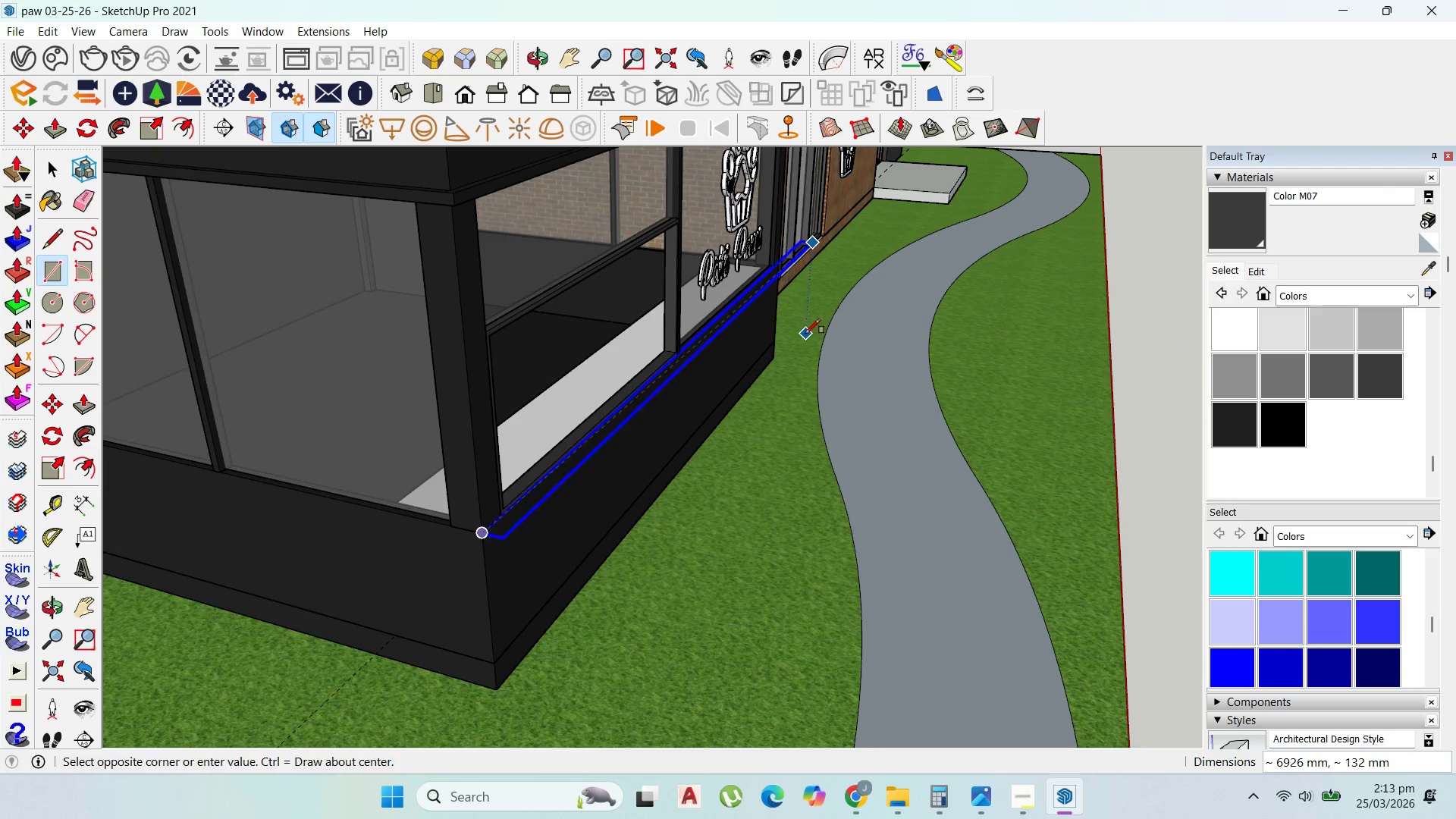 
scroll: coordinate [804, 340], scroll_direction: up, amount: 1.0
 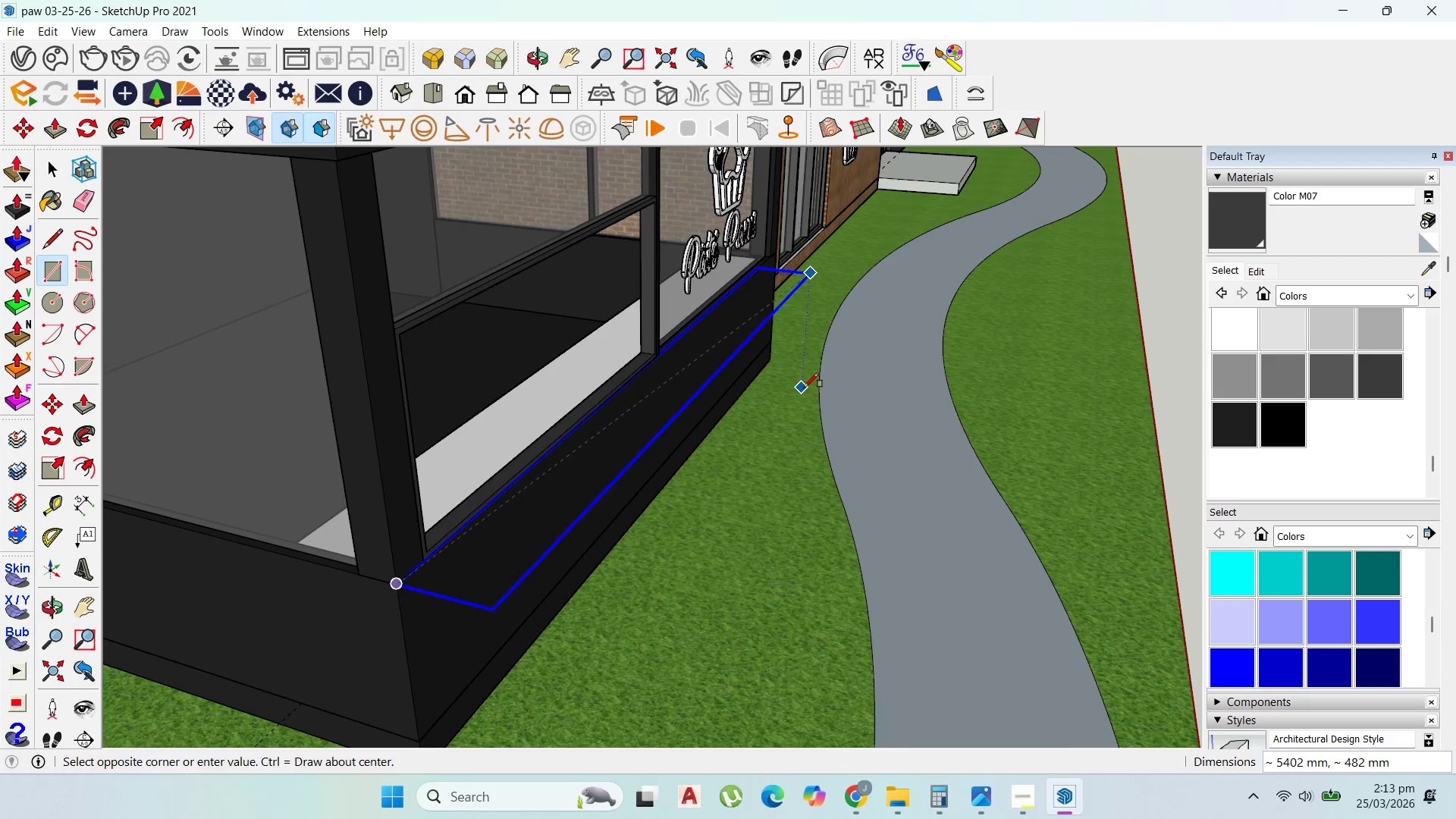 
left_click([792, 416])
 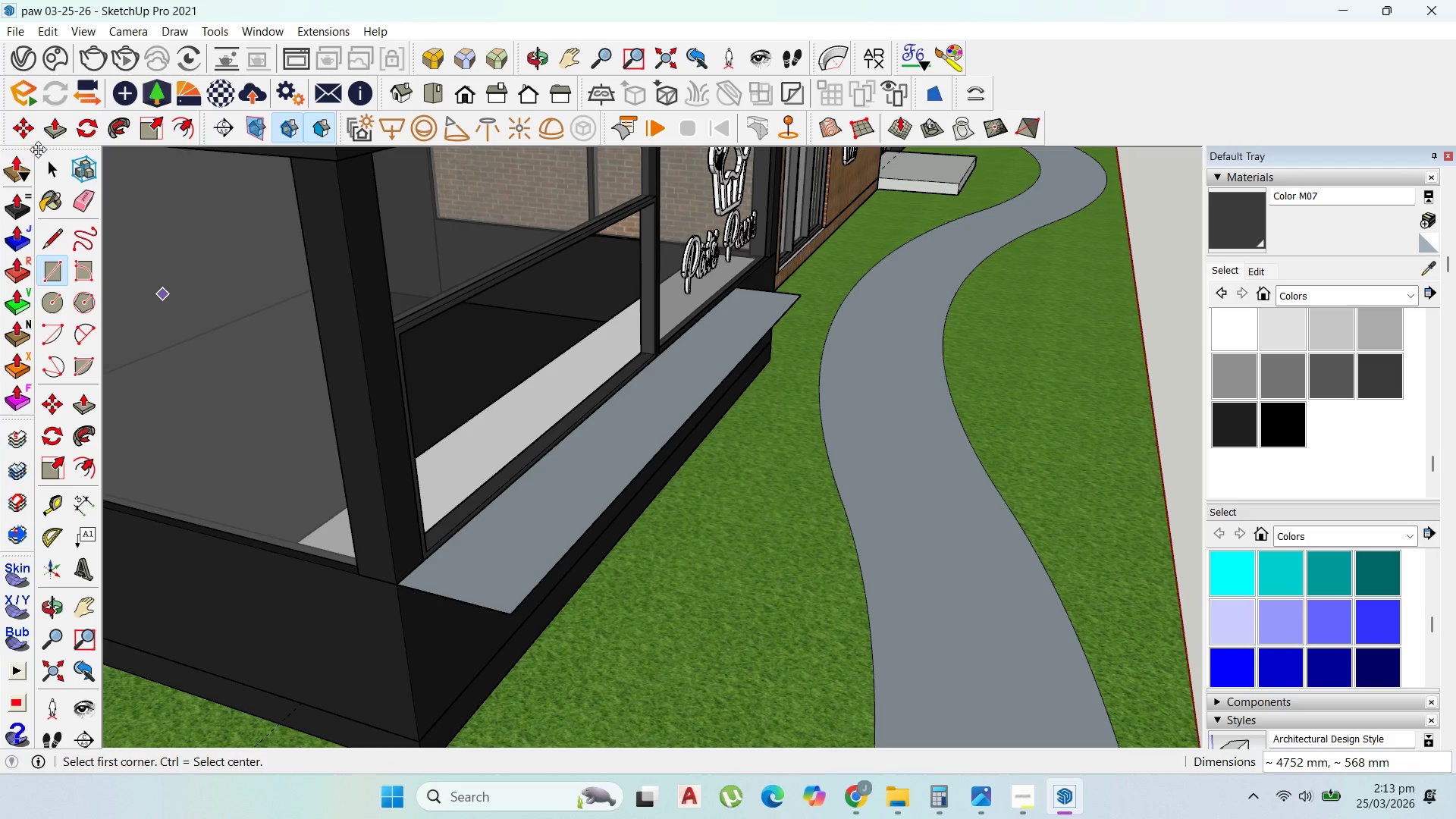 
left_click([49, 173])
 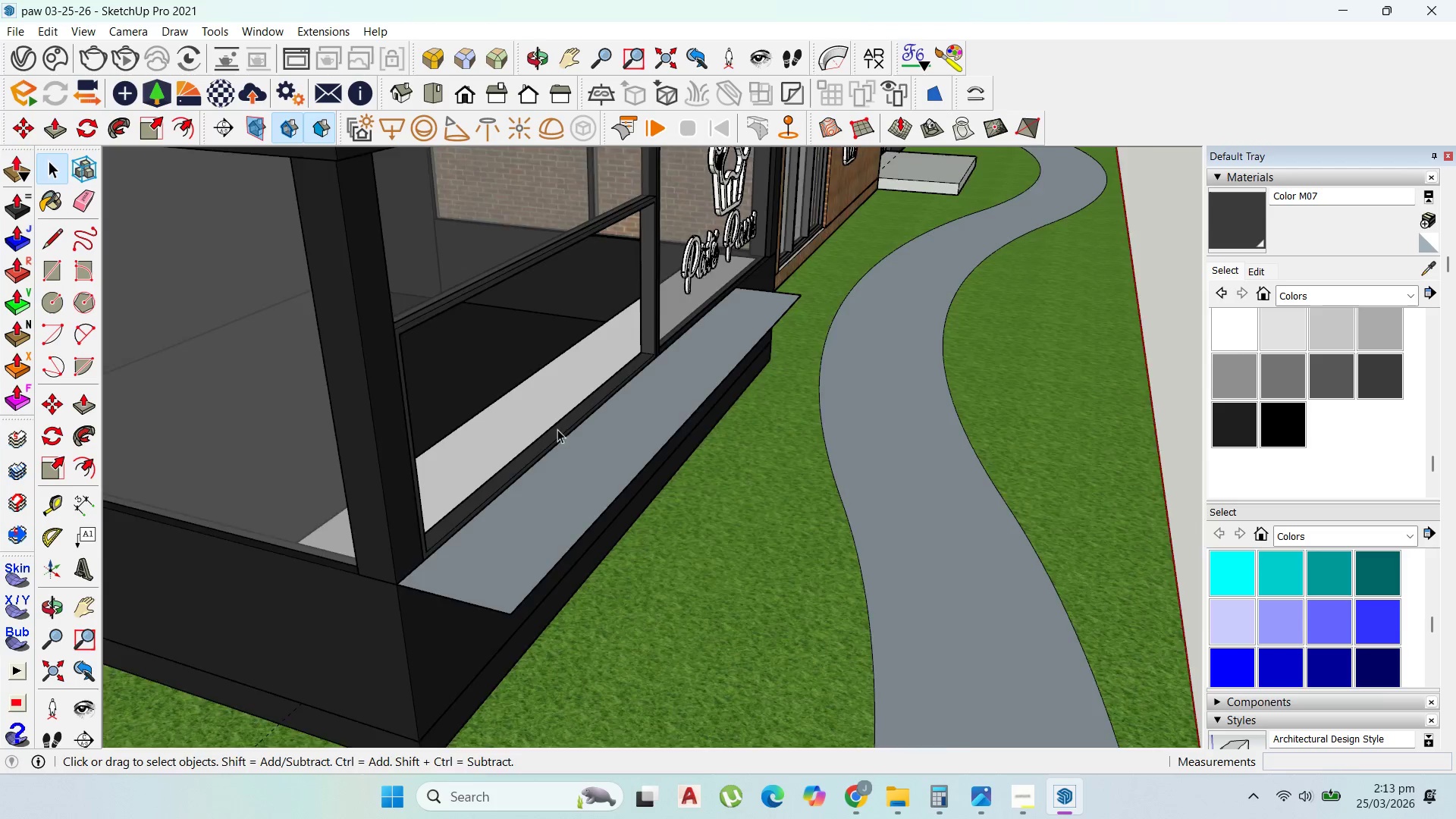 
scroll: coordinate [560, 431], scroll_direction: up, amount: 2.0
 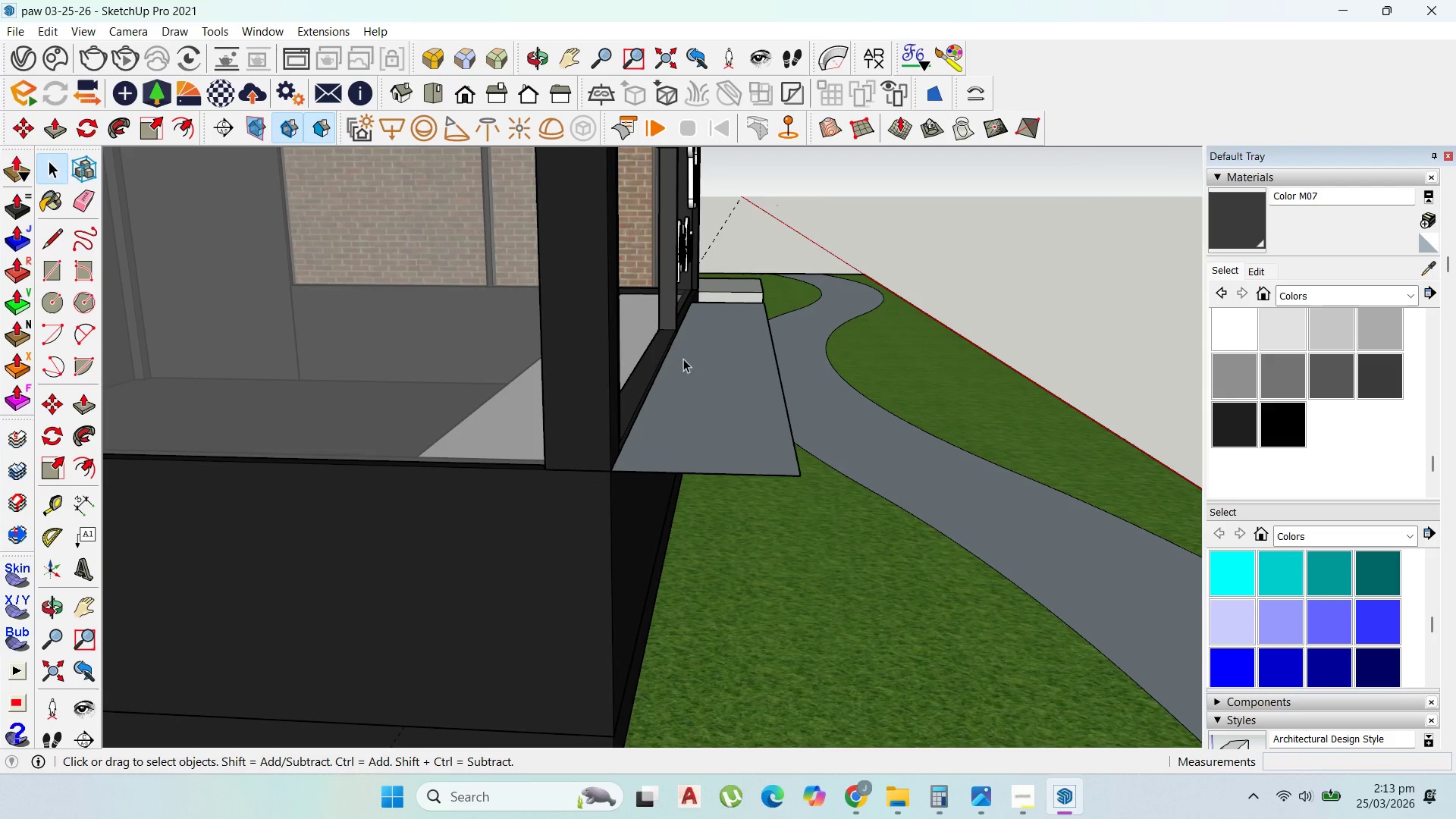 
double_click([690, 390])
 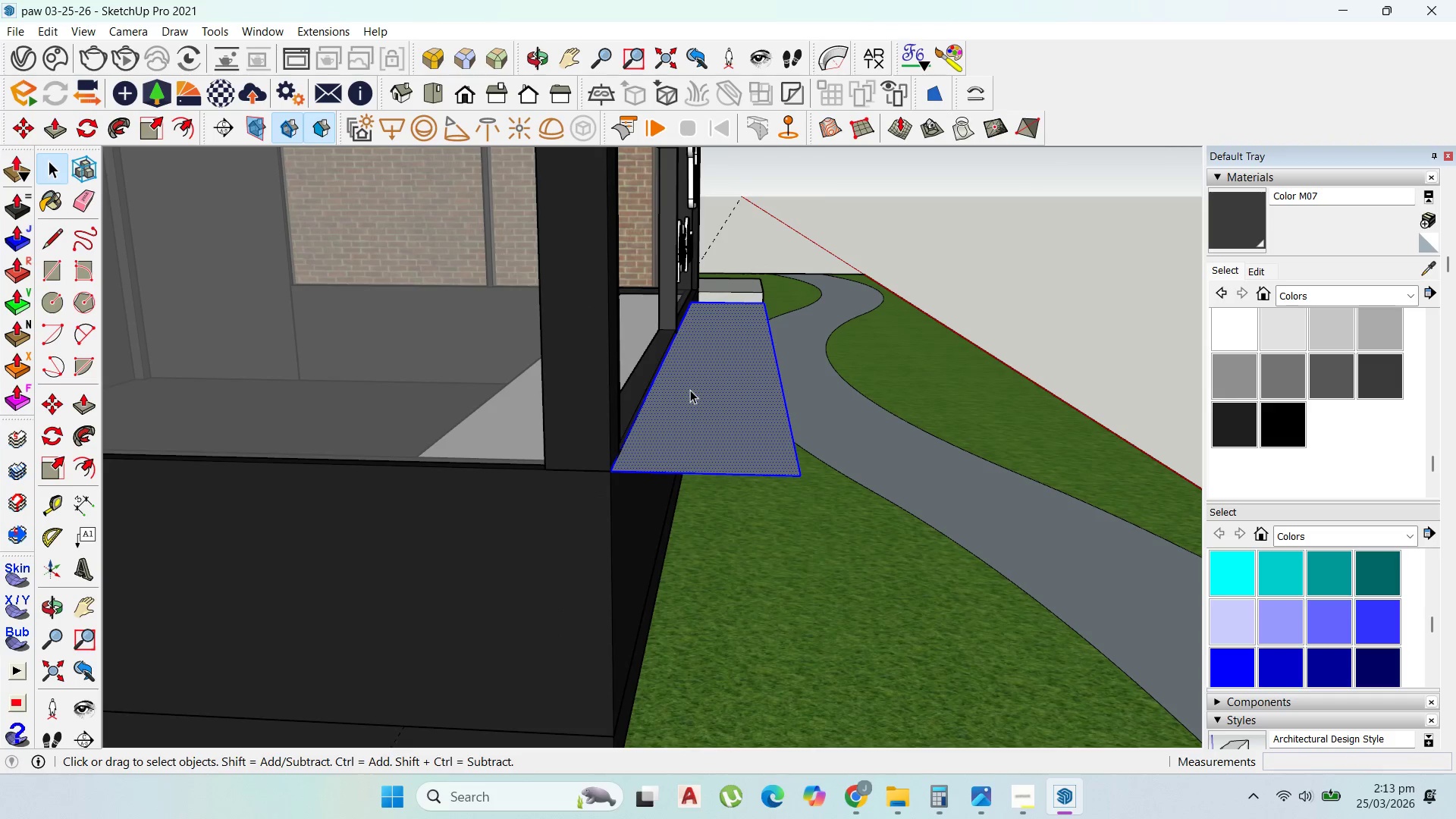 
triple_click([690, 390])
 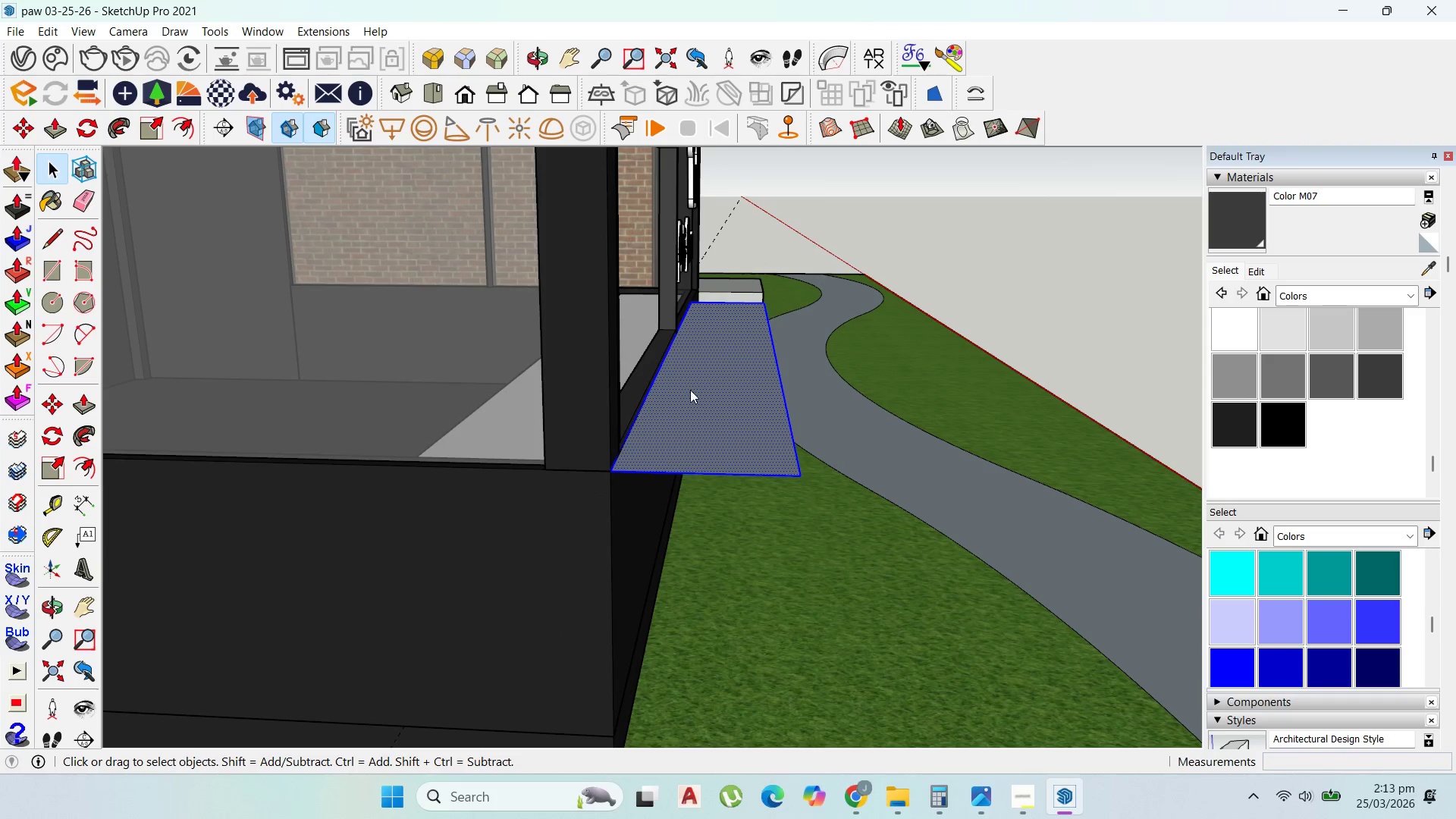 
right_click([690, 390])
 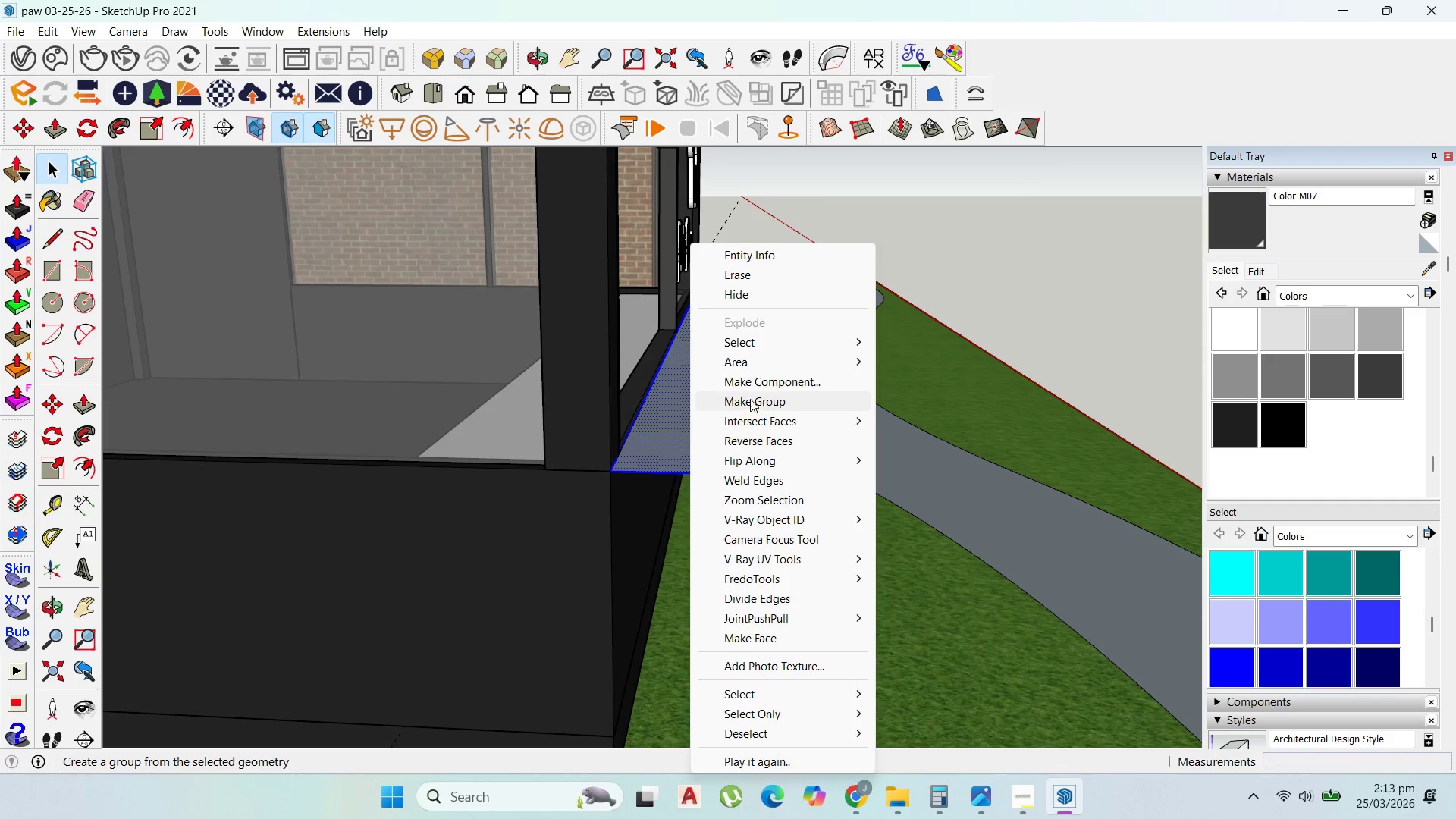 
left_click([751, 399])
 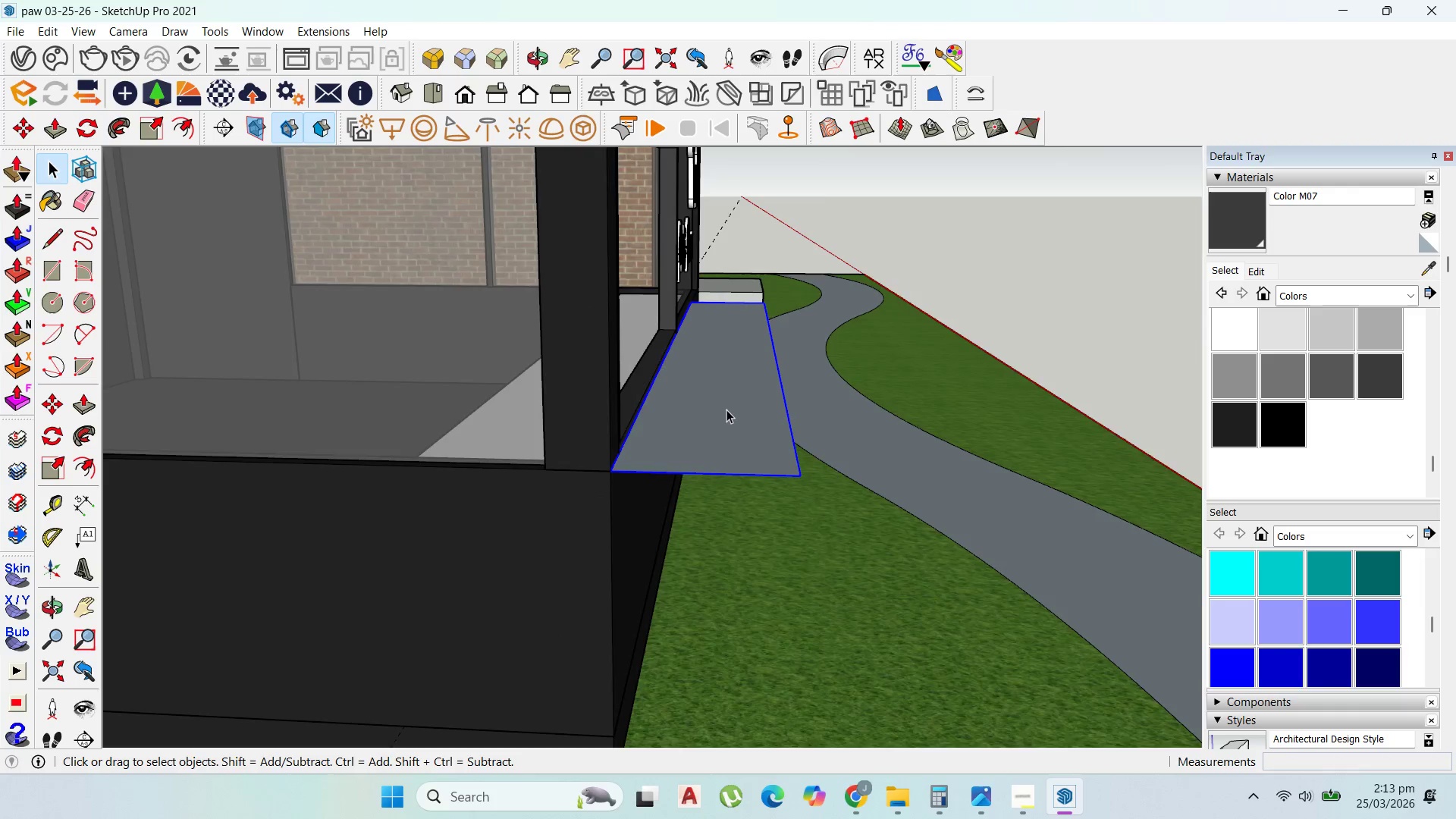 
triple_click([726, 410])
 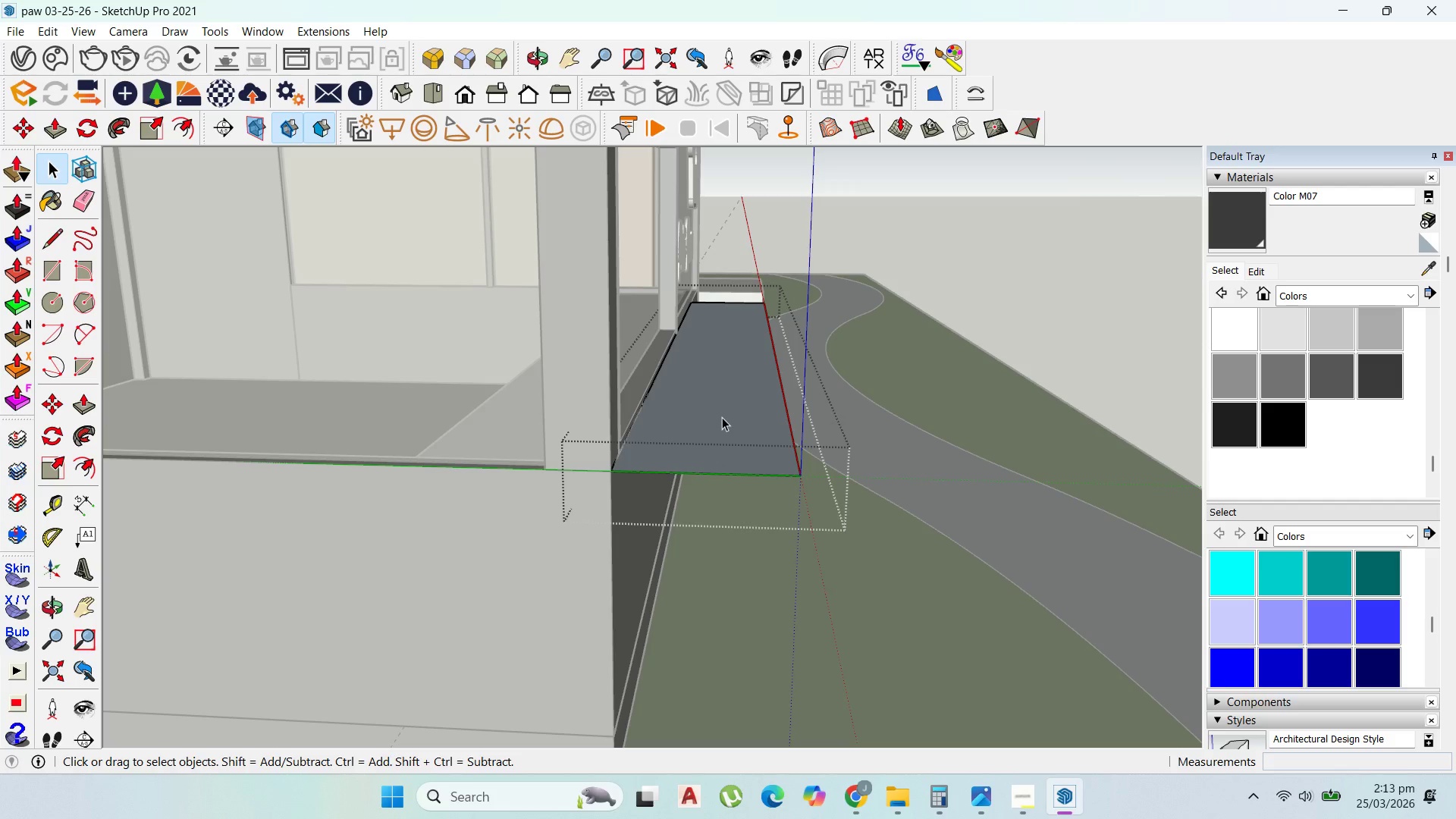 
key(P)
 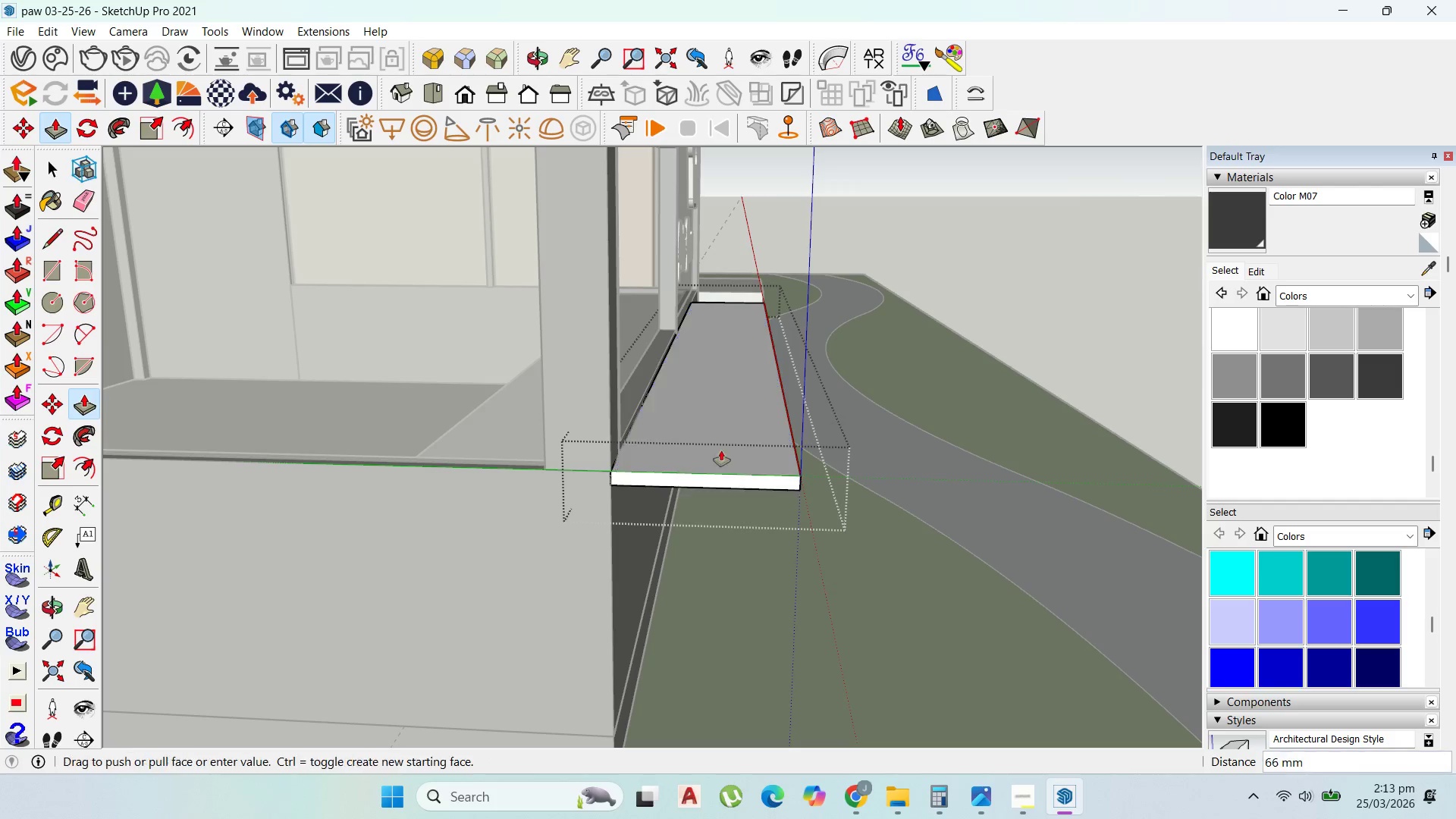 
left_click_drag(start_coordinate=[721, 431], to_coordinate=[721, 464])
 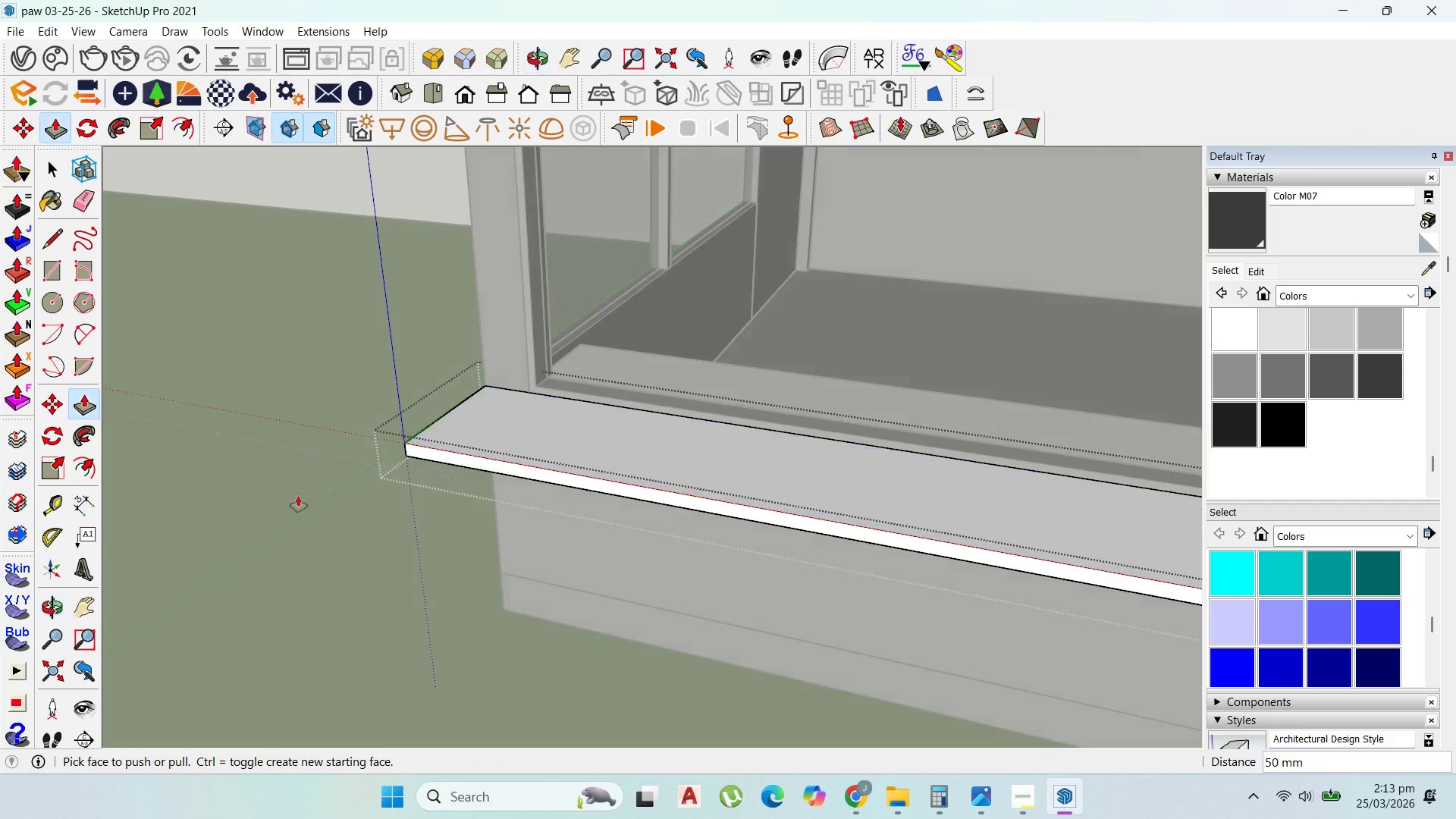 
type(50)
 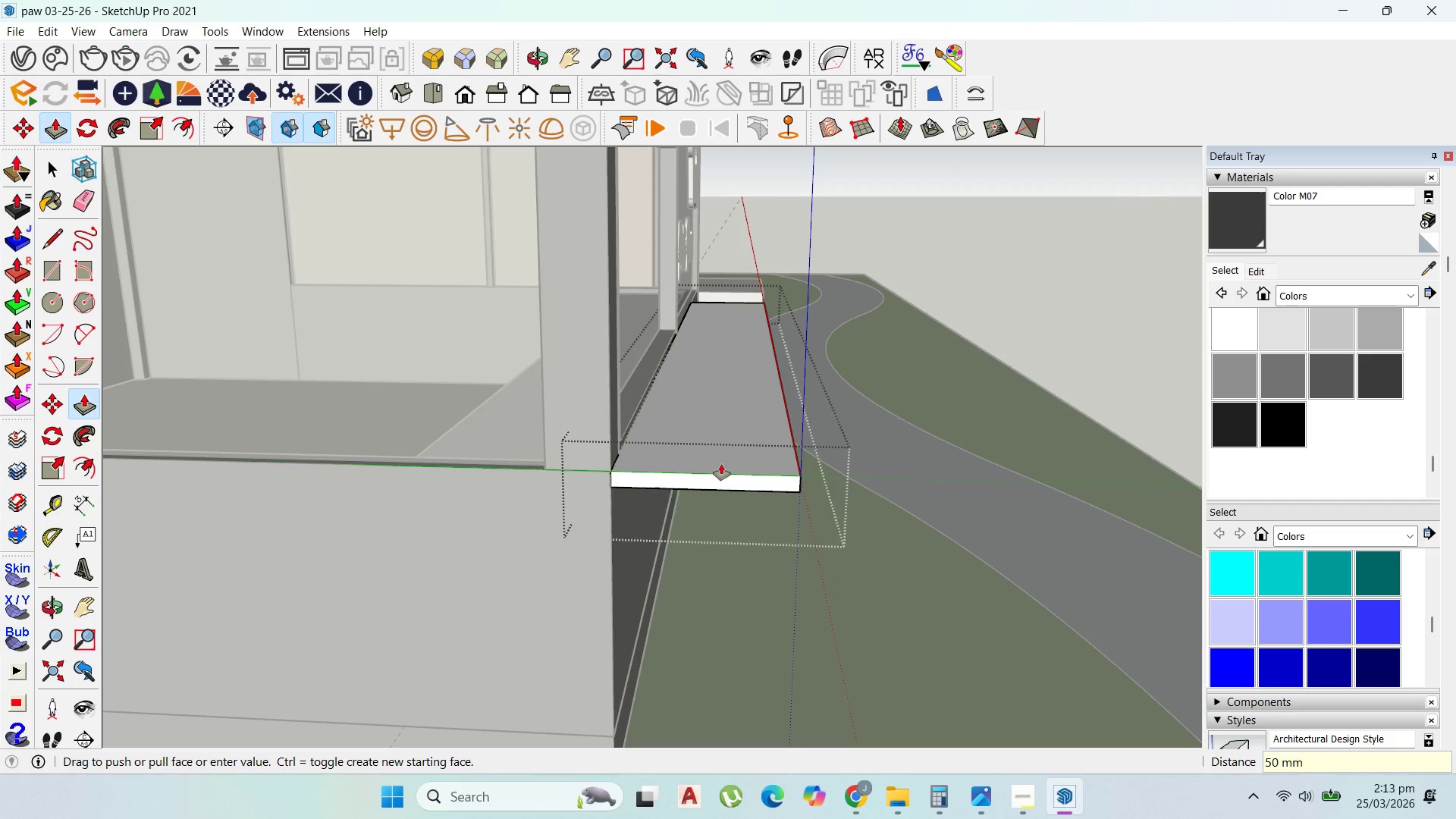 
key(Enter)
 